 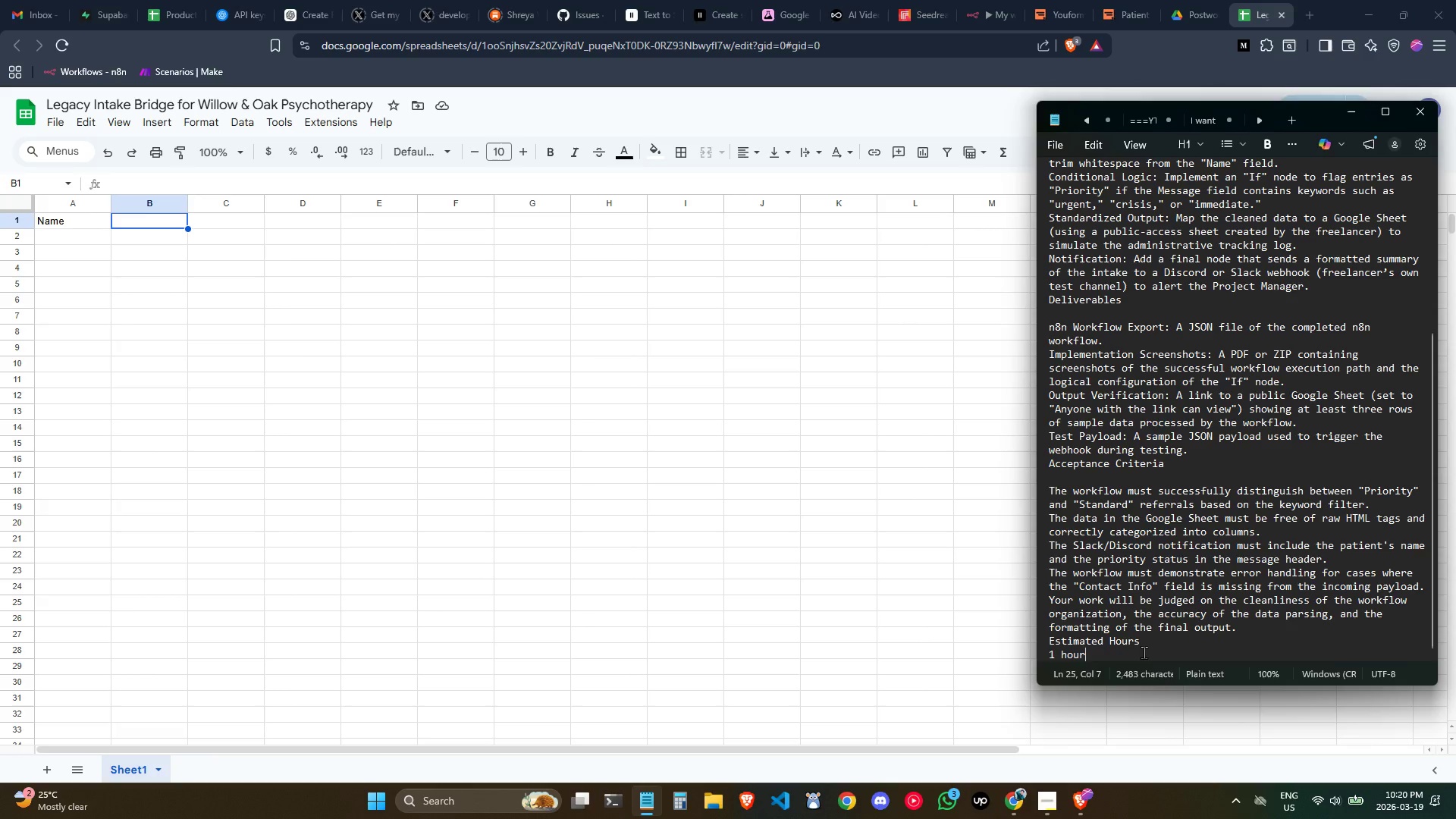 
key(Enter)
 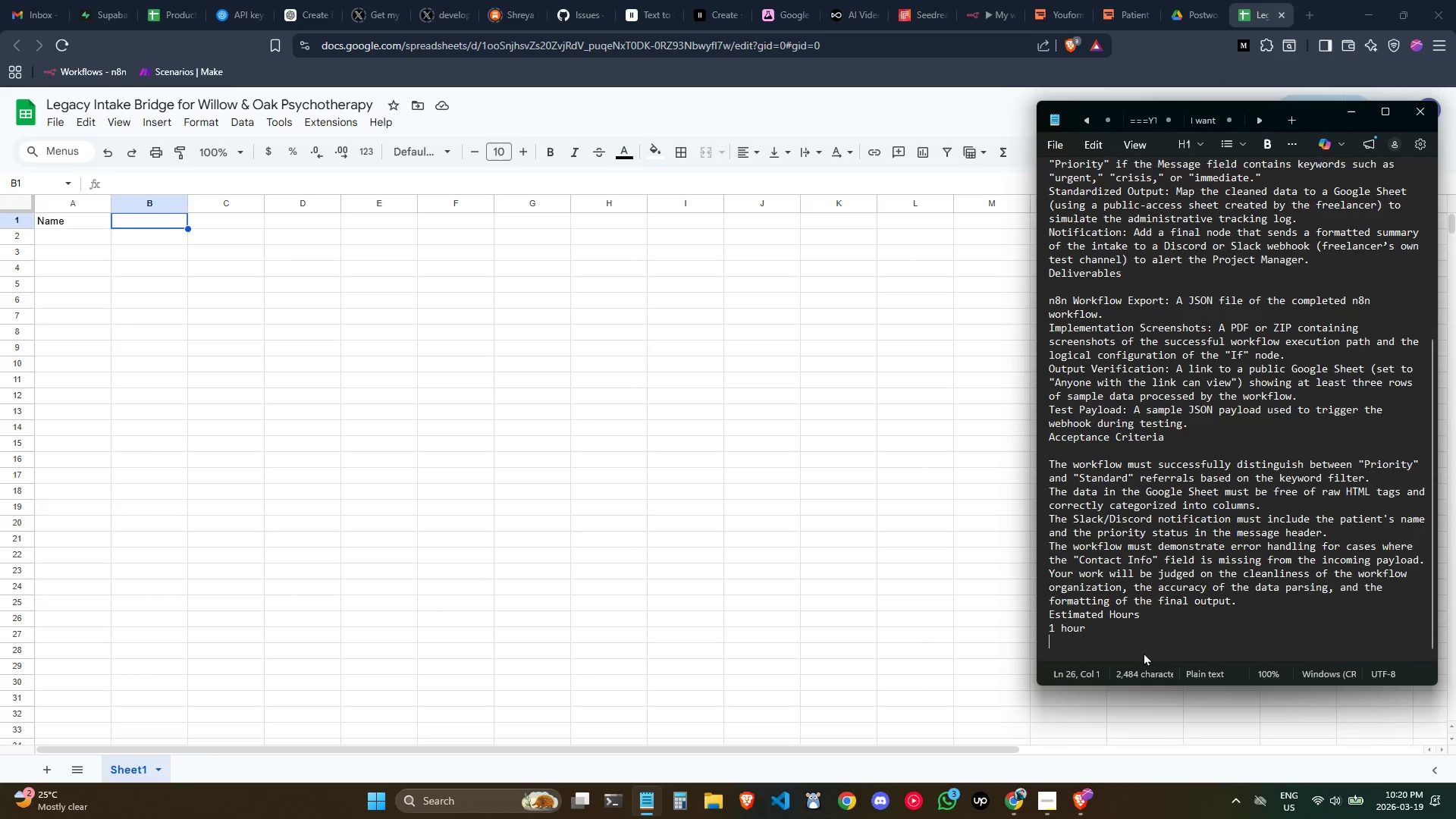 
key(Enter)
 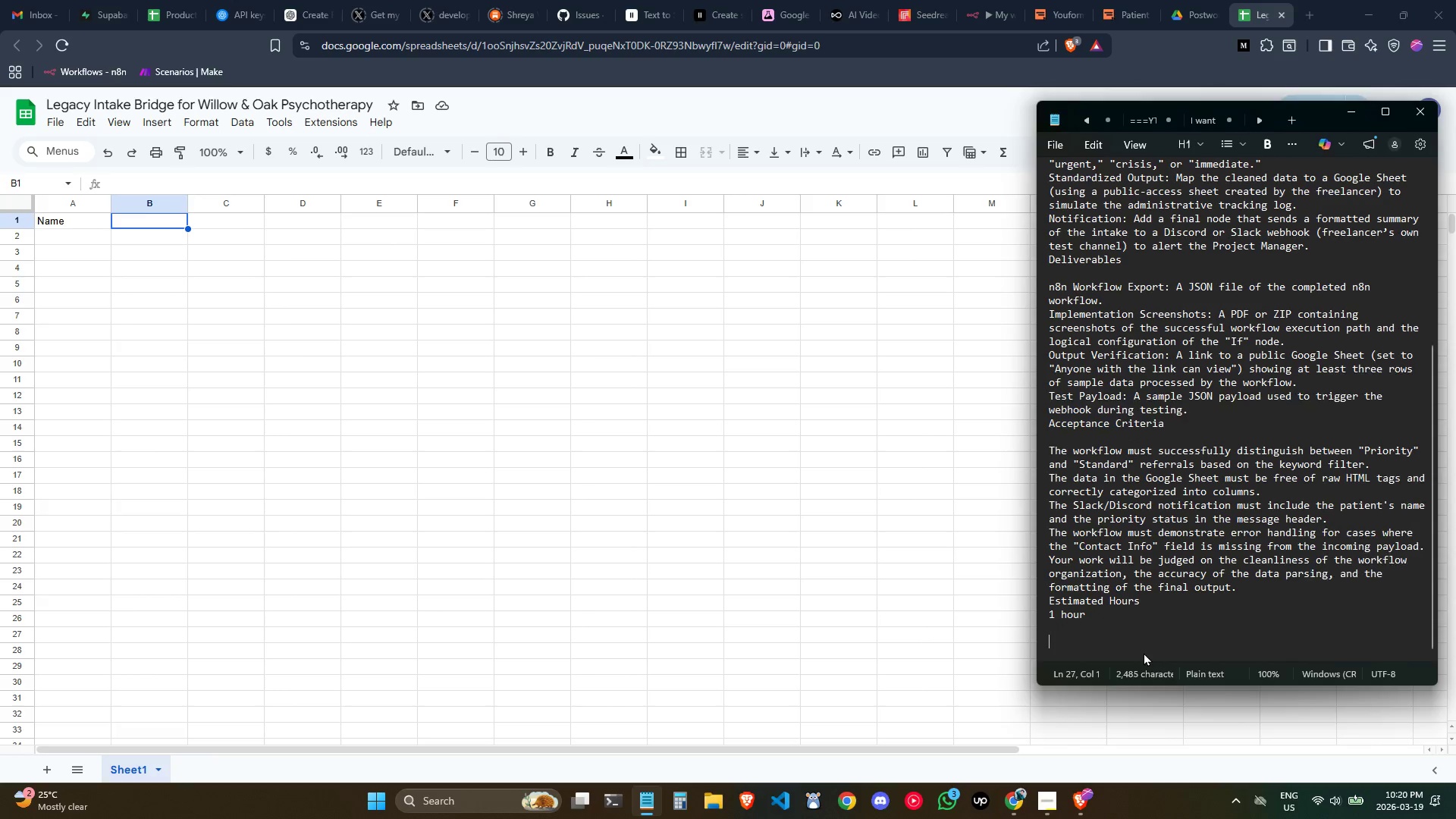 
key(Enter)
 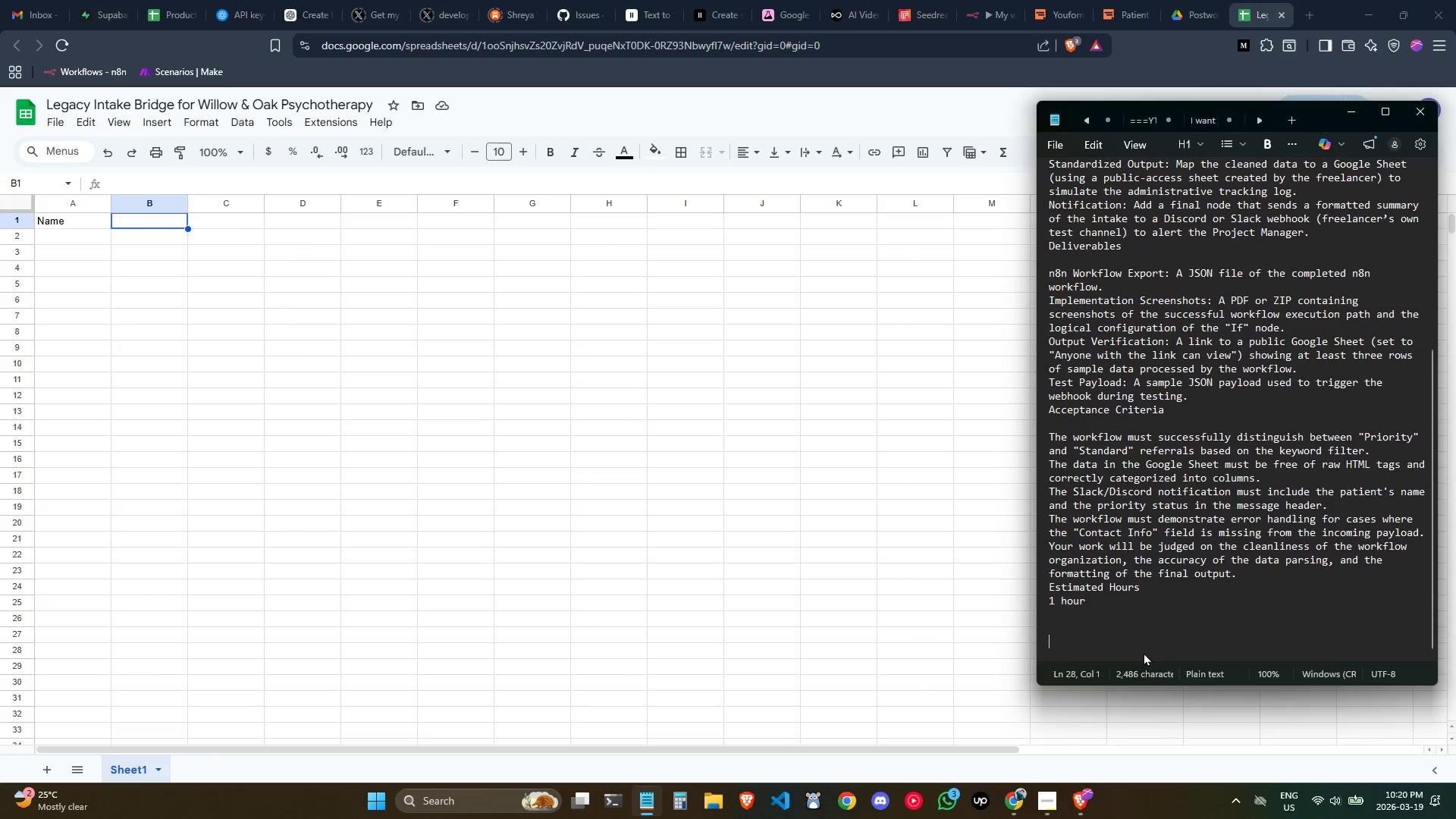 
key(Control+ControlLeft)
 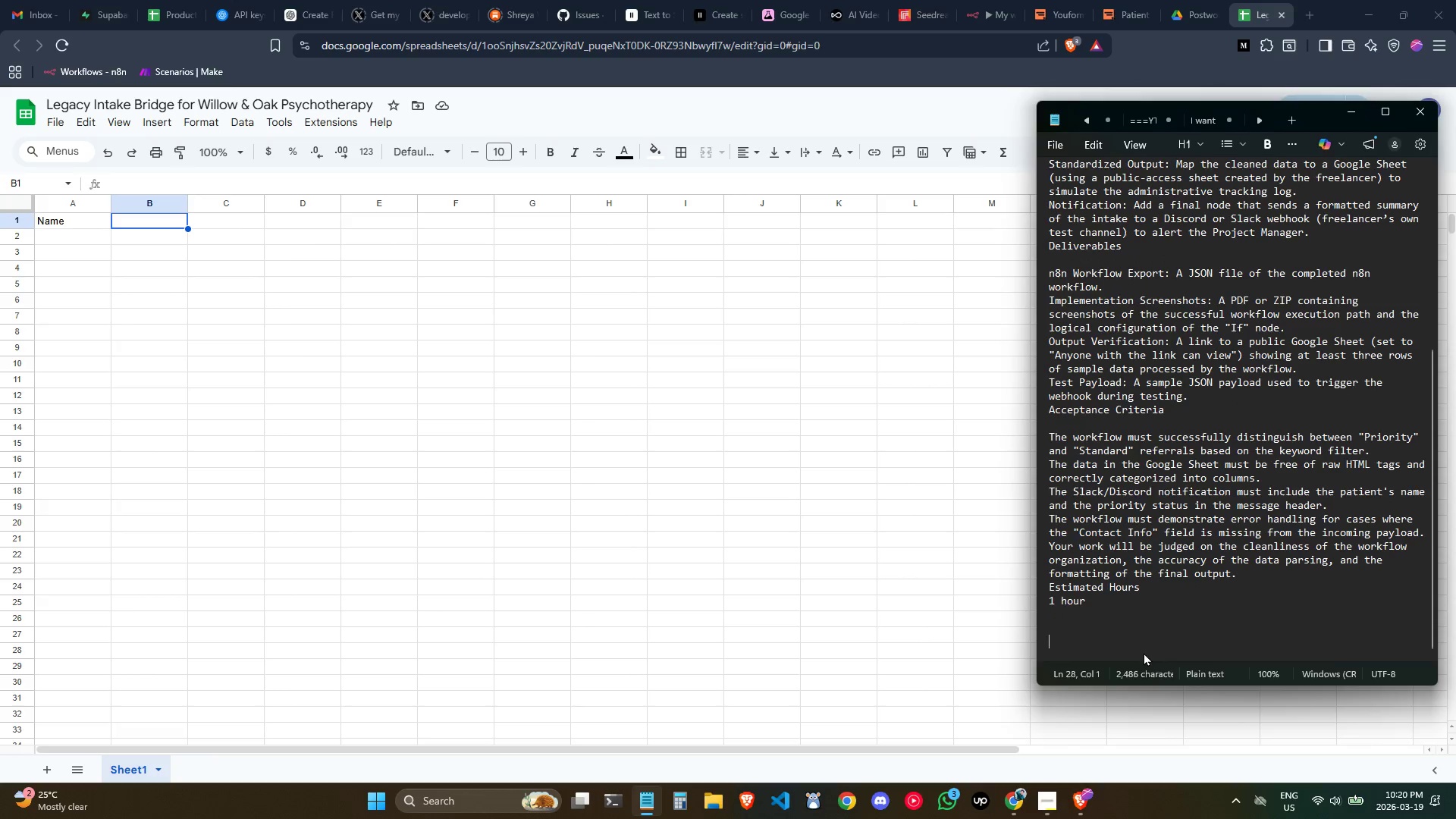 
key(Control+Shift+ShiftLeft)
 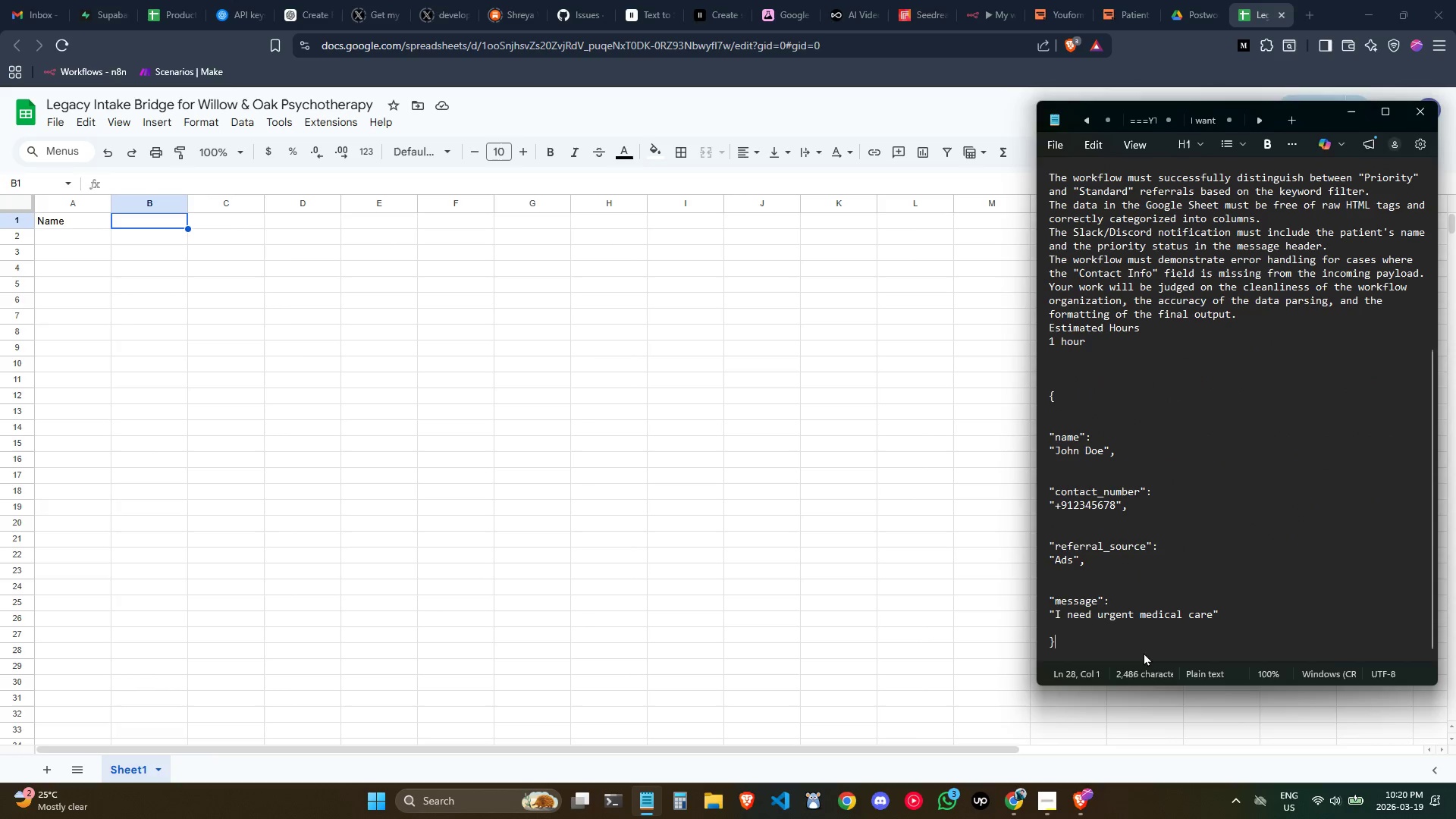 
key(Control+Shift+V)
 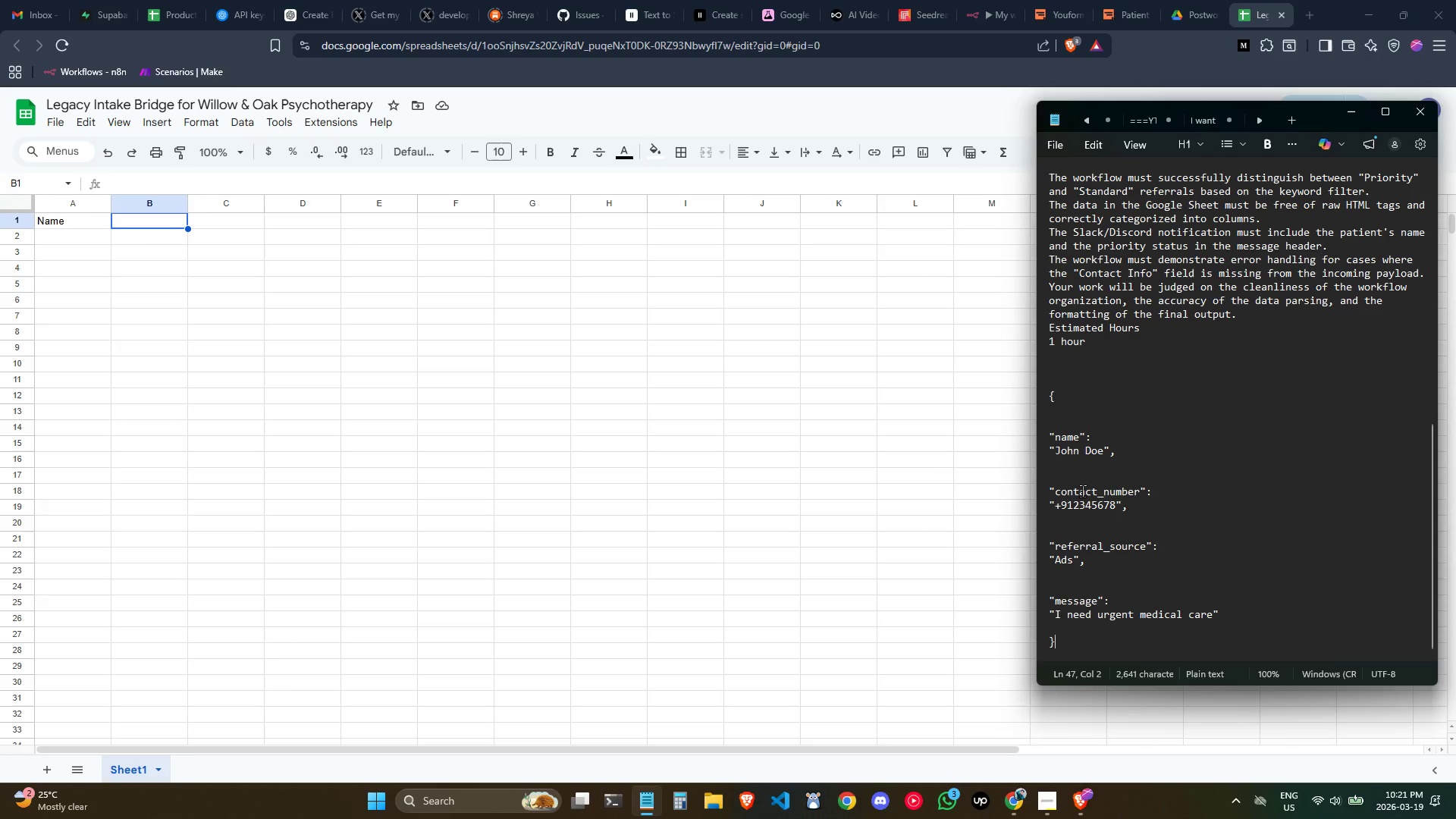 
left_click([64, 218])
 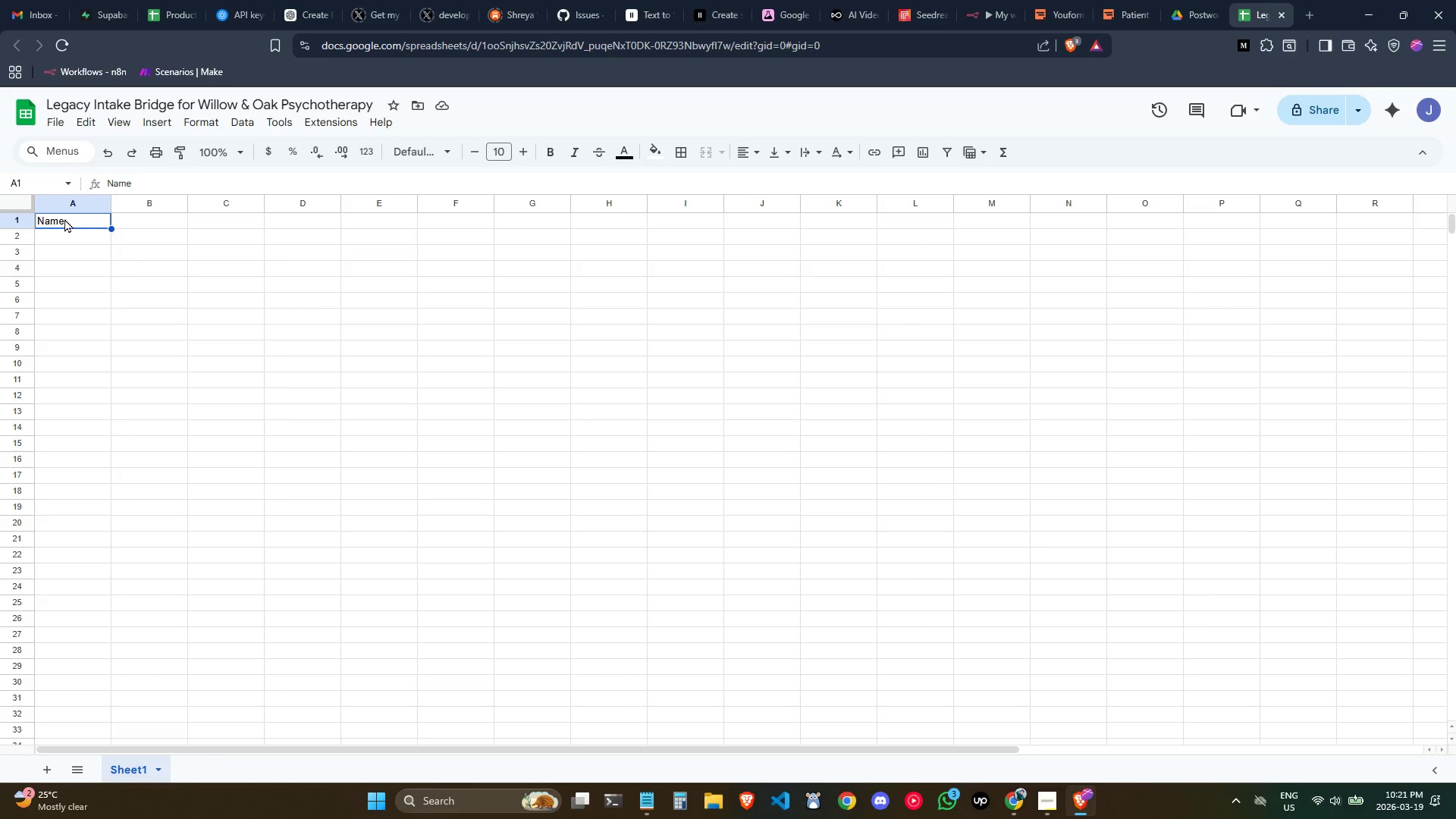 
type(name)
key(Tab)
 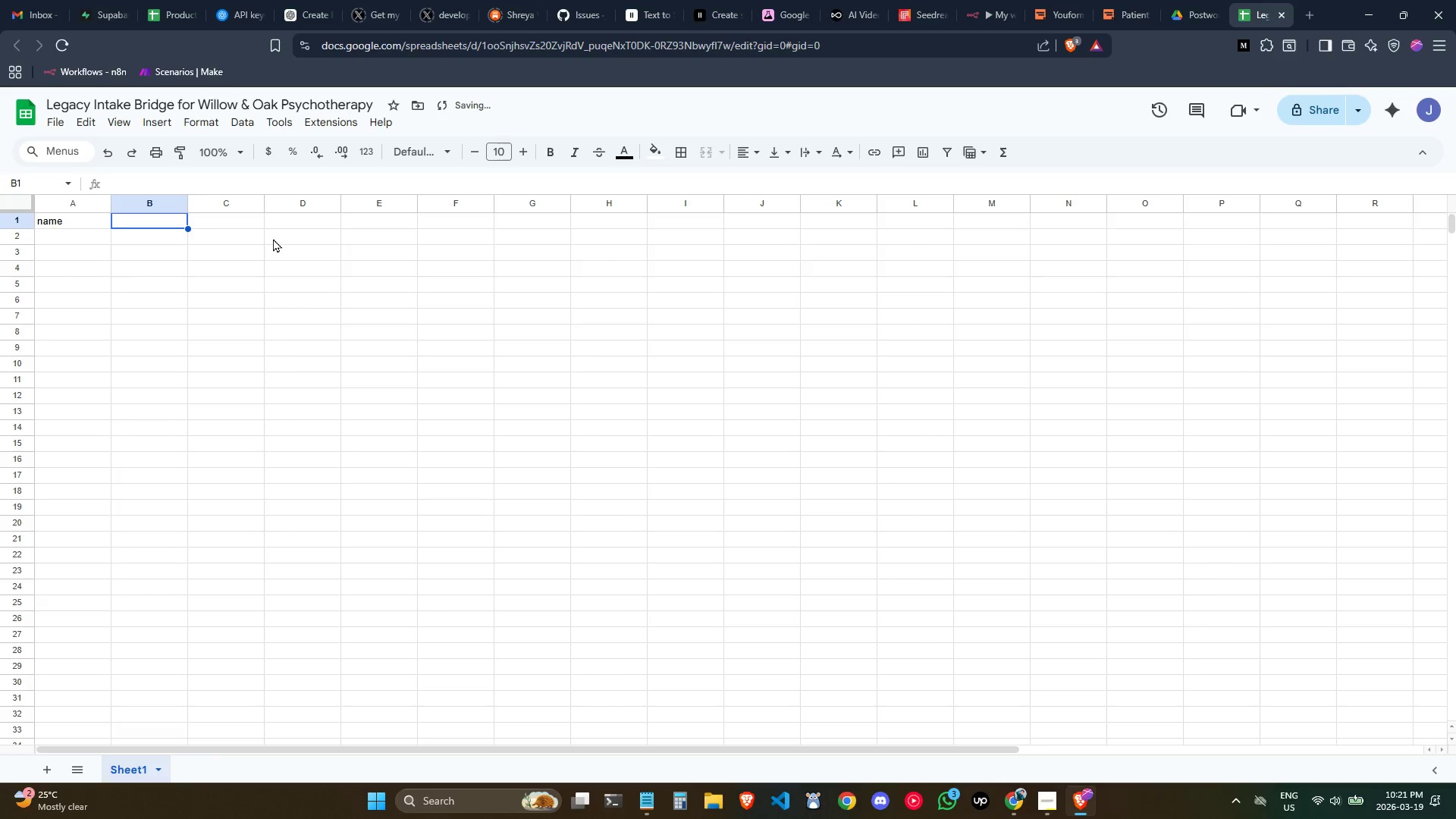 
key(Alt+AltLeft)
 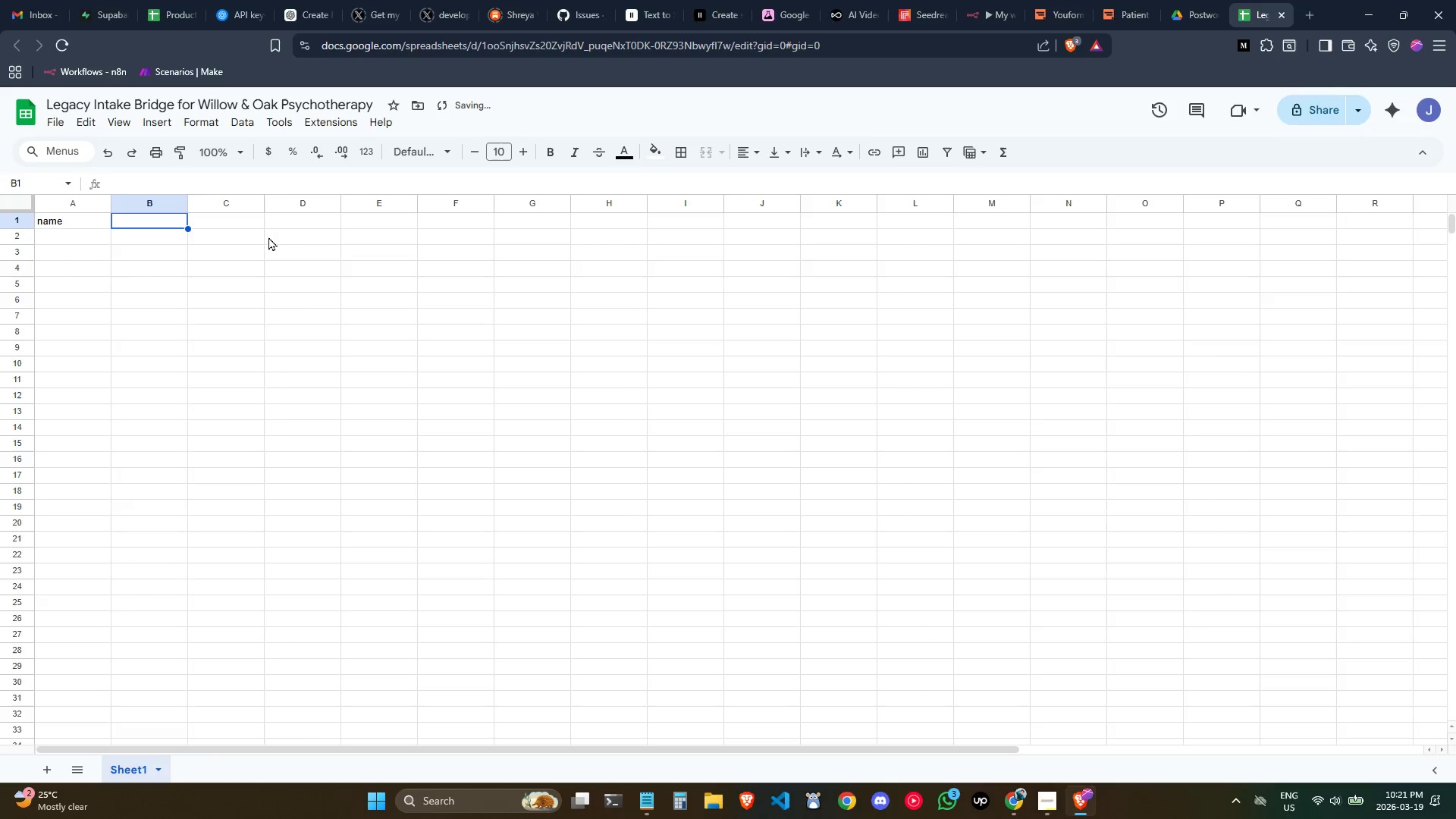 
key(Alt+Tab)
 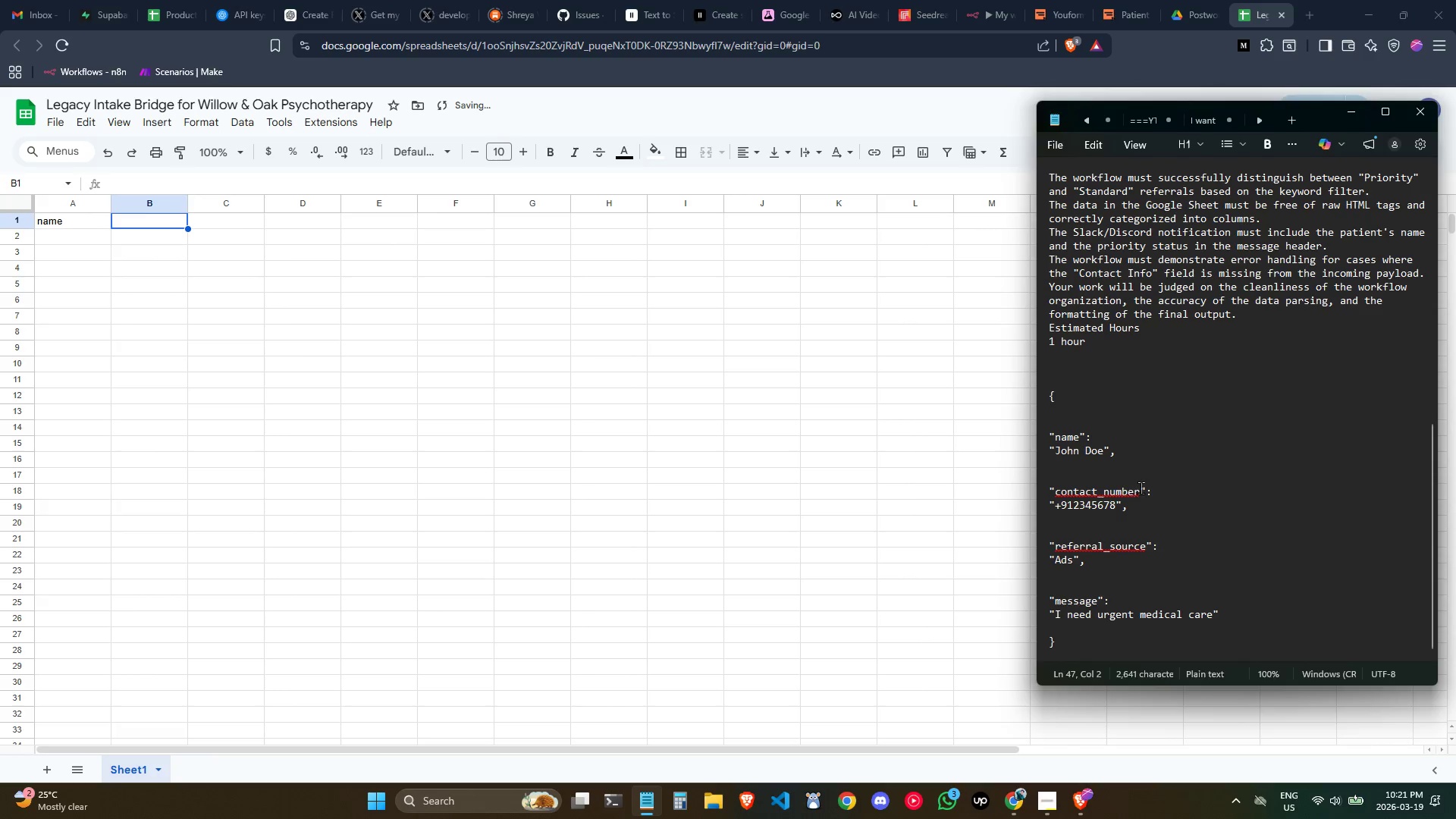 
left_click([1144, 490])
 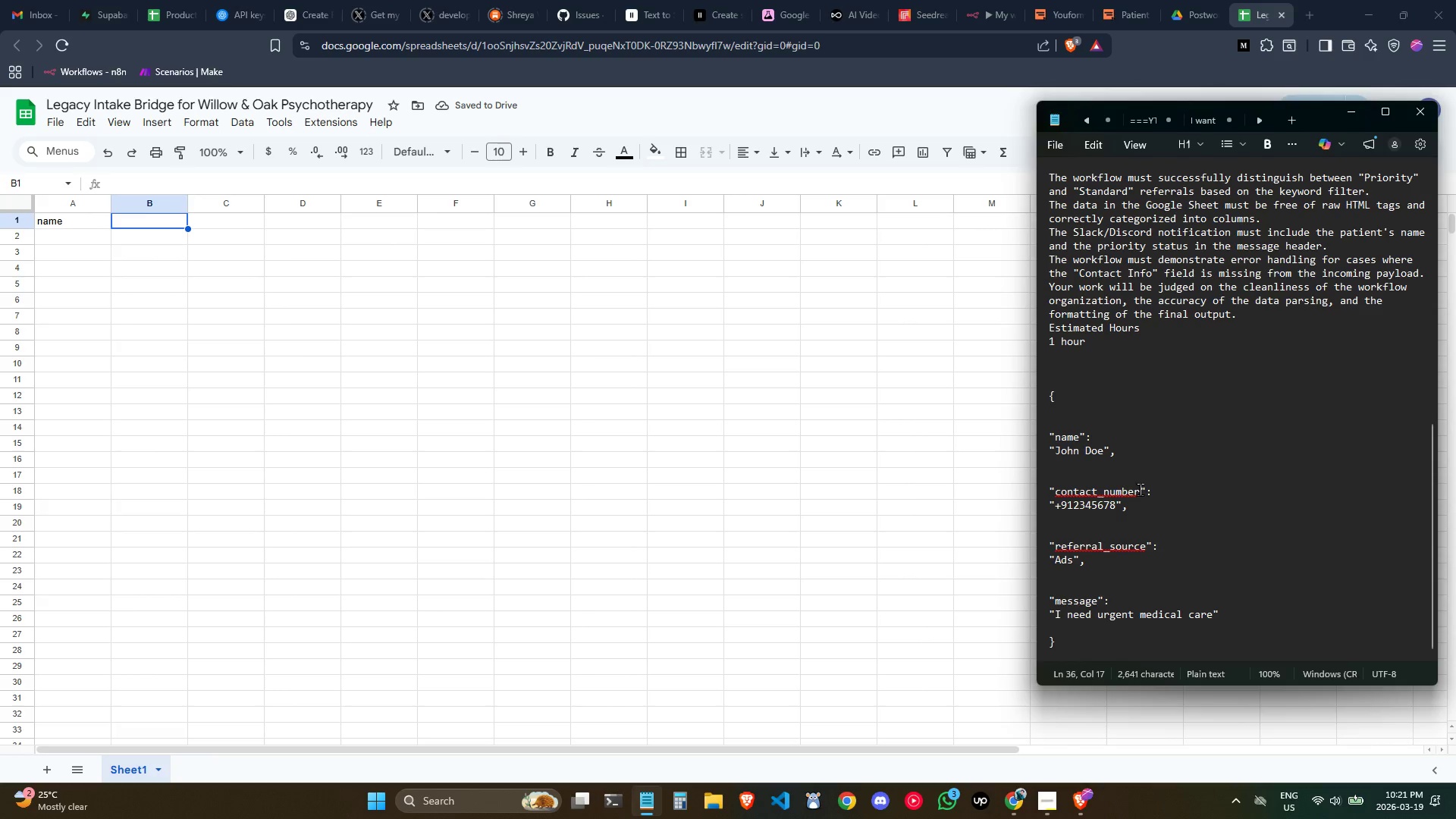 
left_click_drag(start_coordinate=[1140, 488], to_coordinate=[1056, 494])
 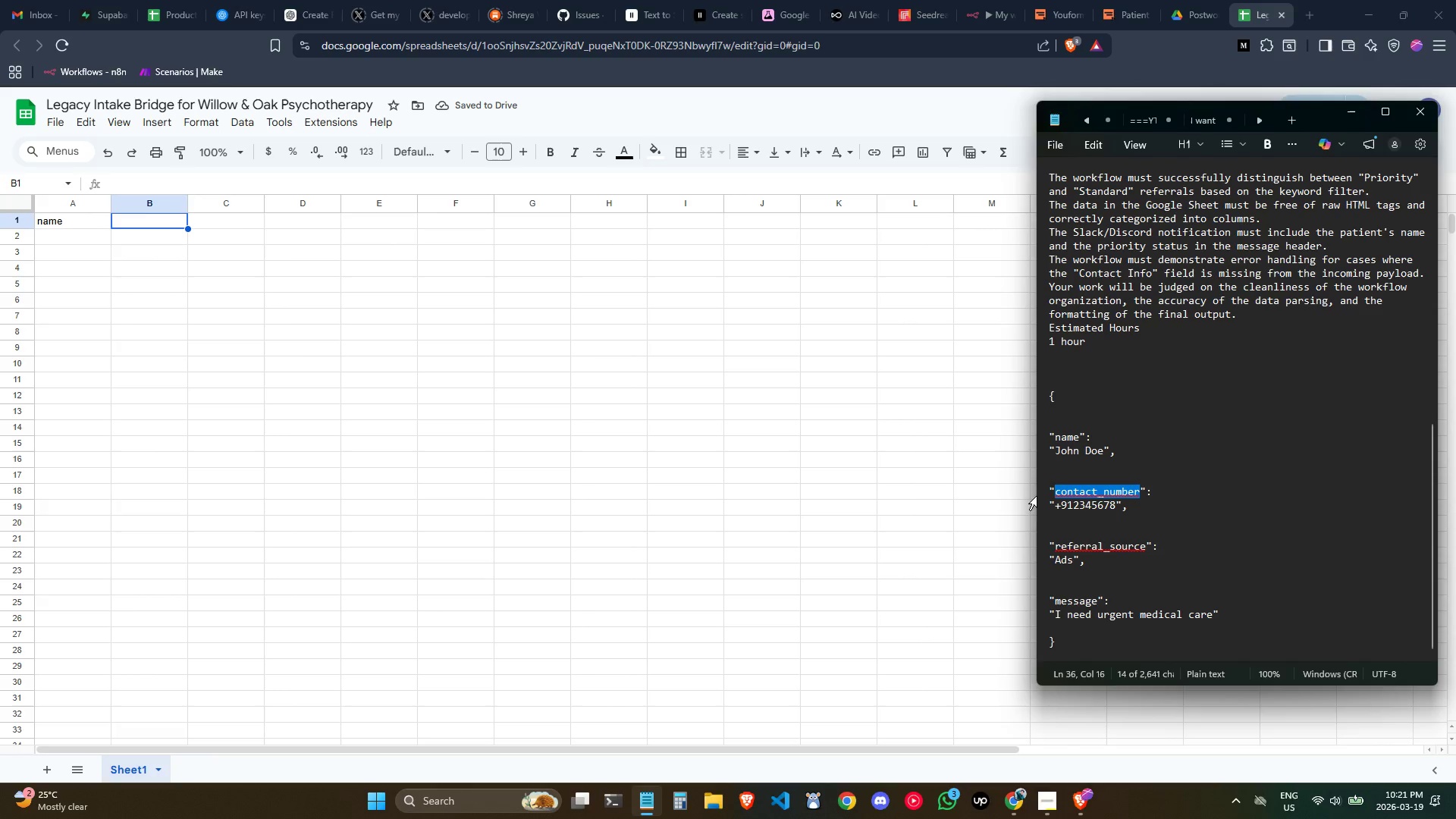 
key(Control+C)
 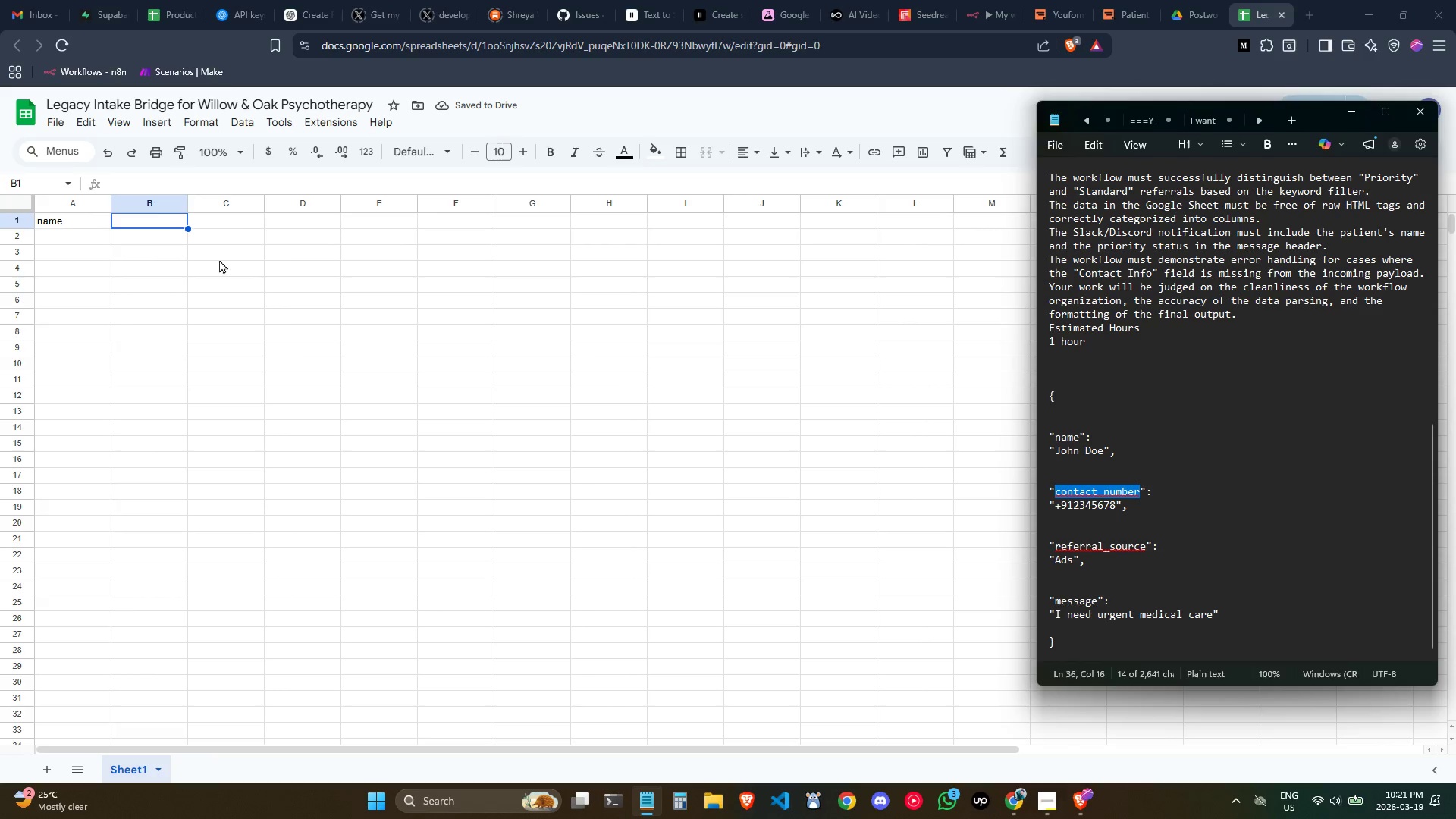 
key(Control+C)
 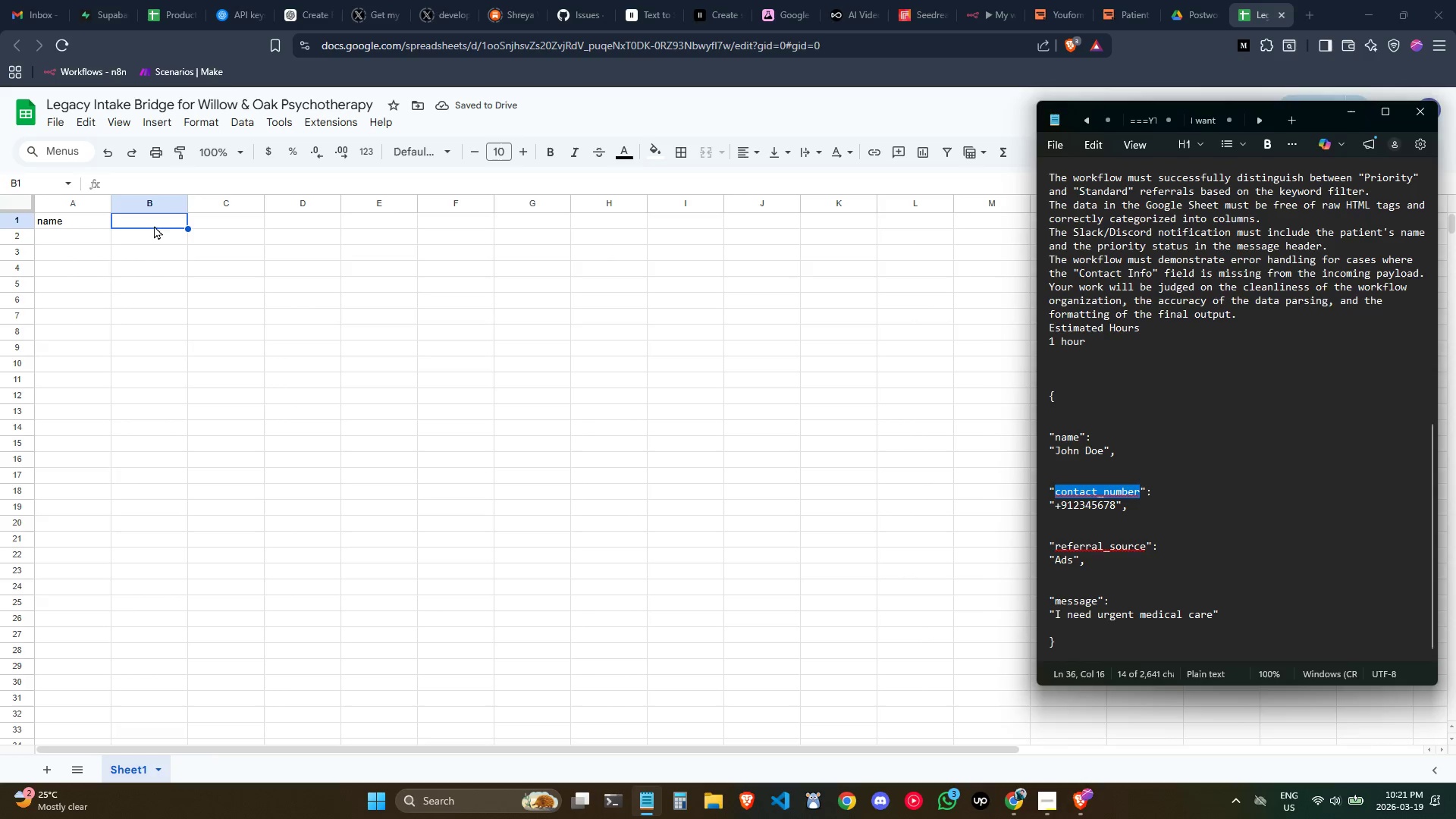 
left_click([155, 228])
 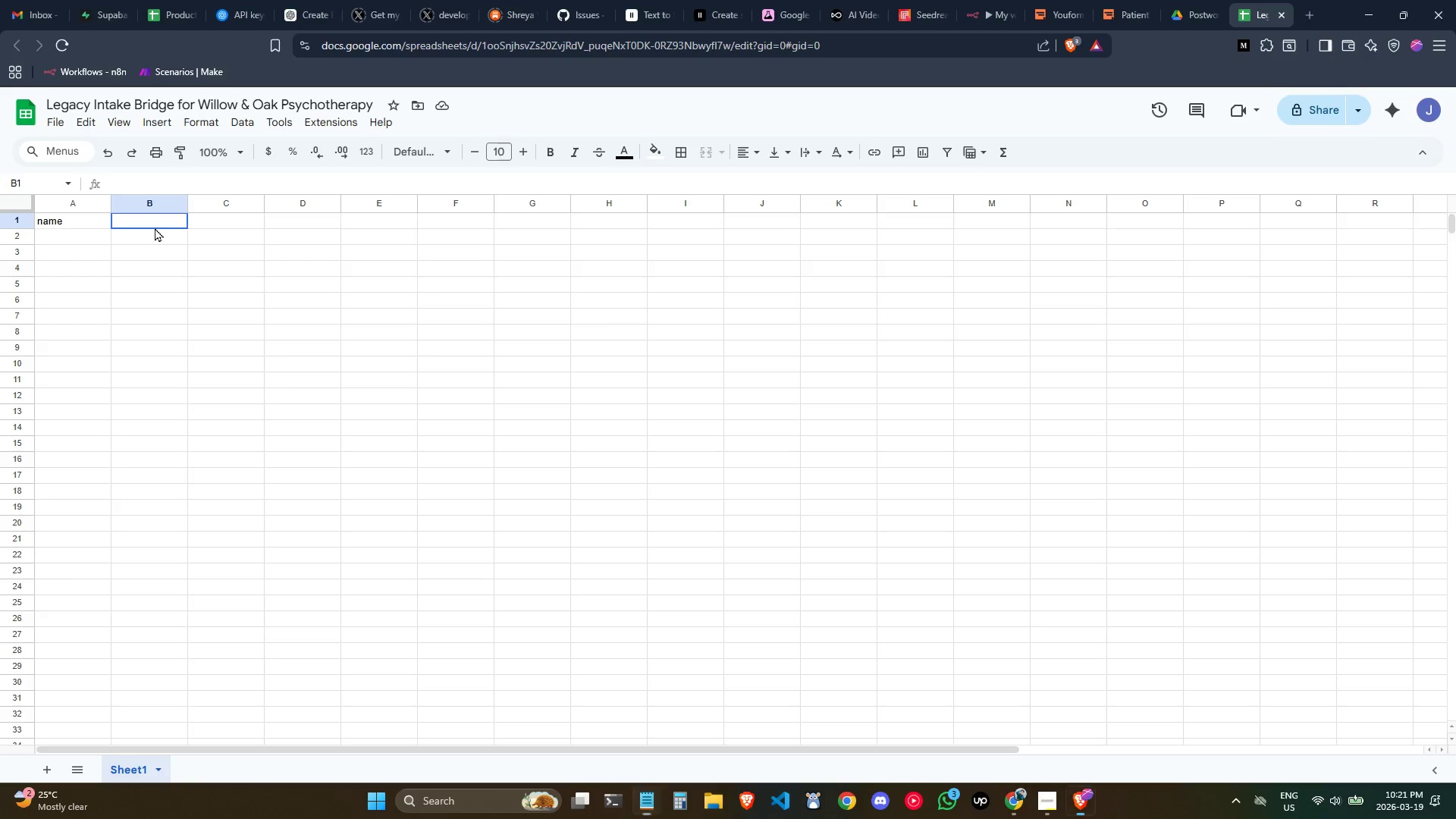 
key(Control+ControlLeft)
 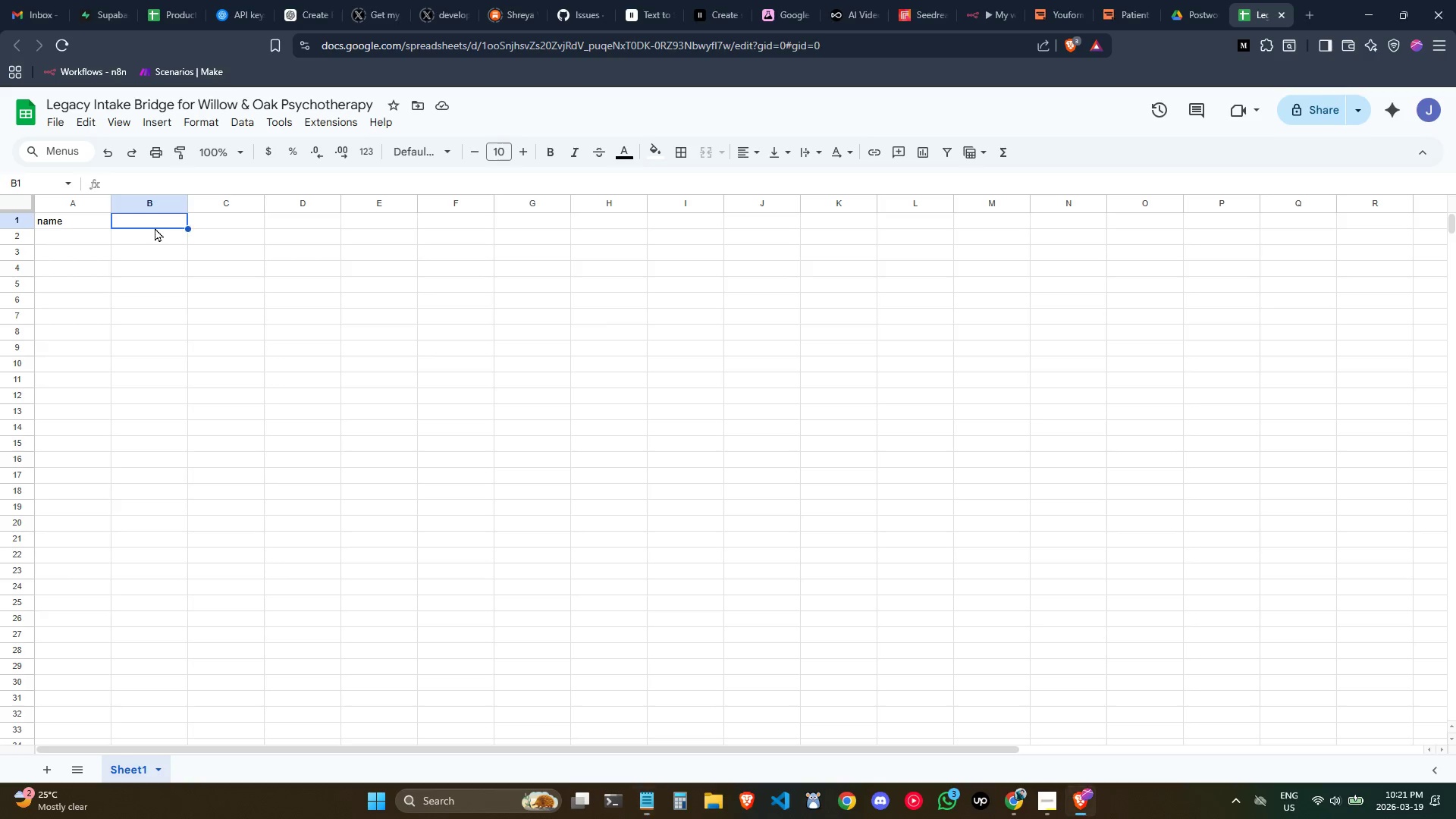 
key(Control+Shift+ShiftLeft)
 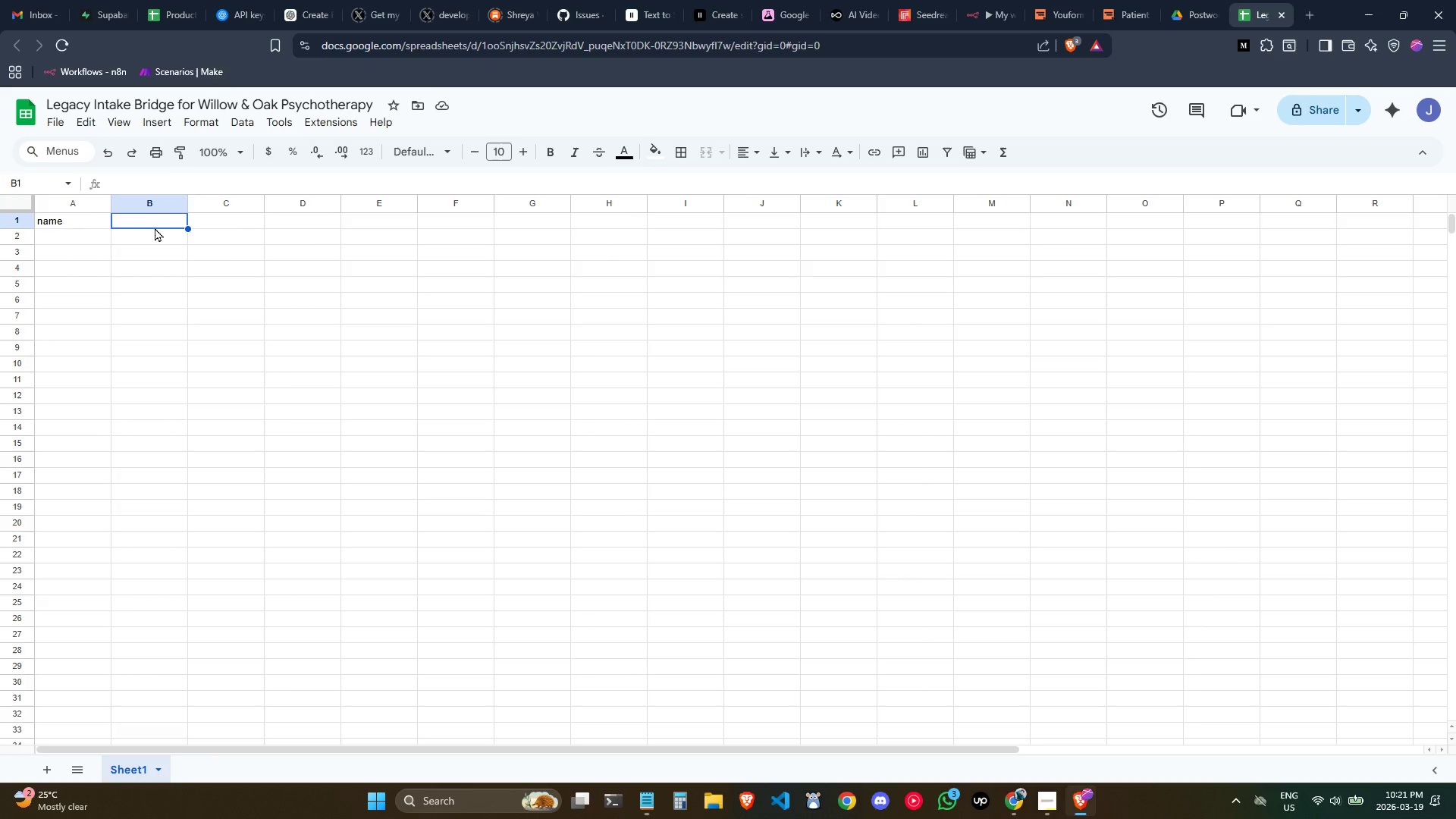 
key(Control+Shift+V)
 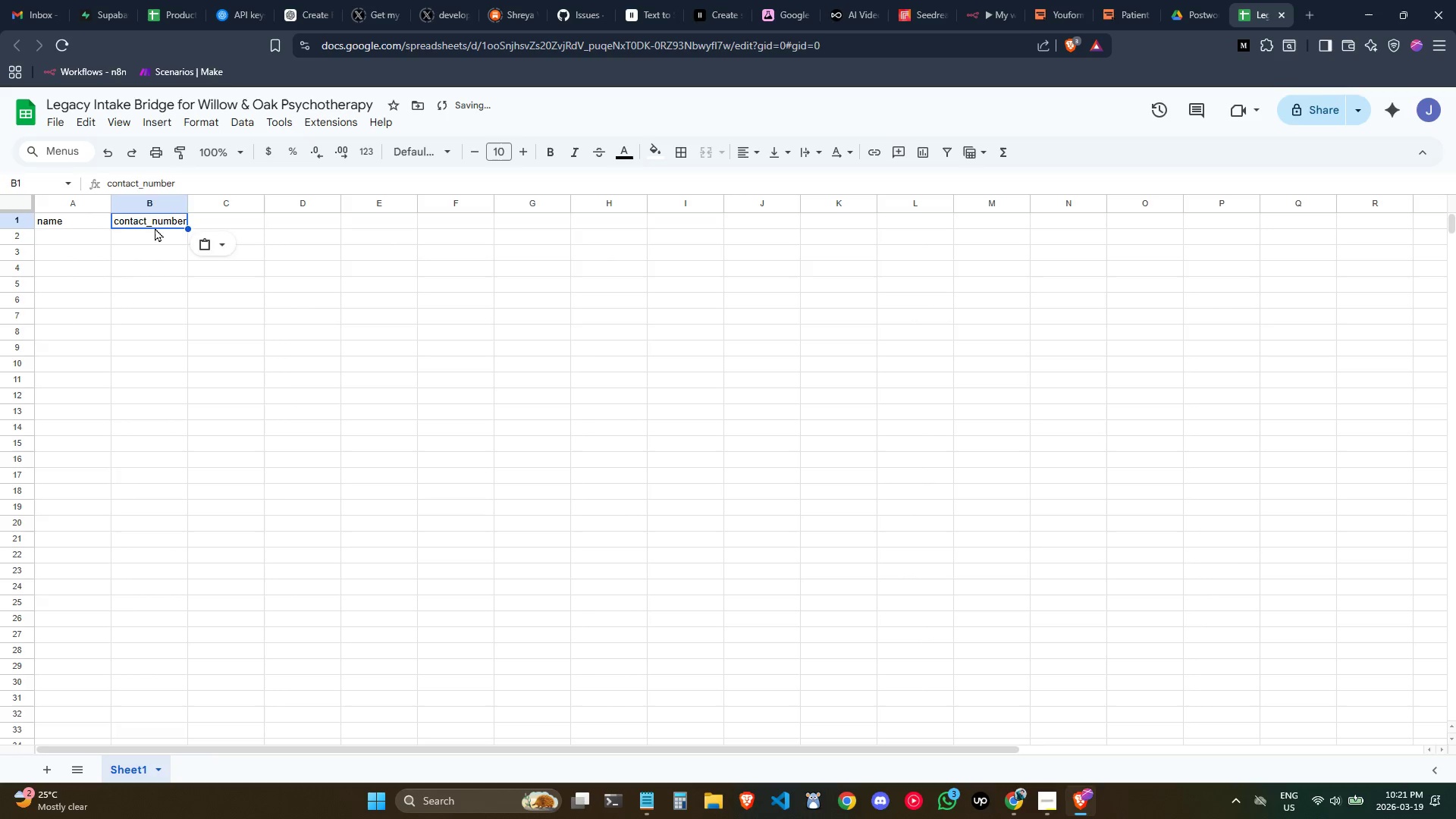 
key(Tab)
 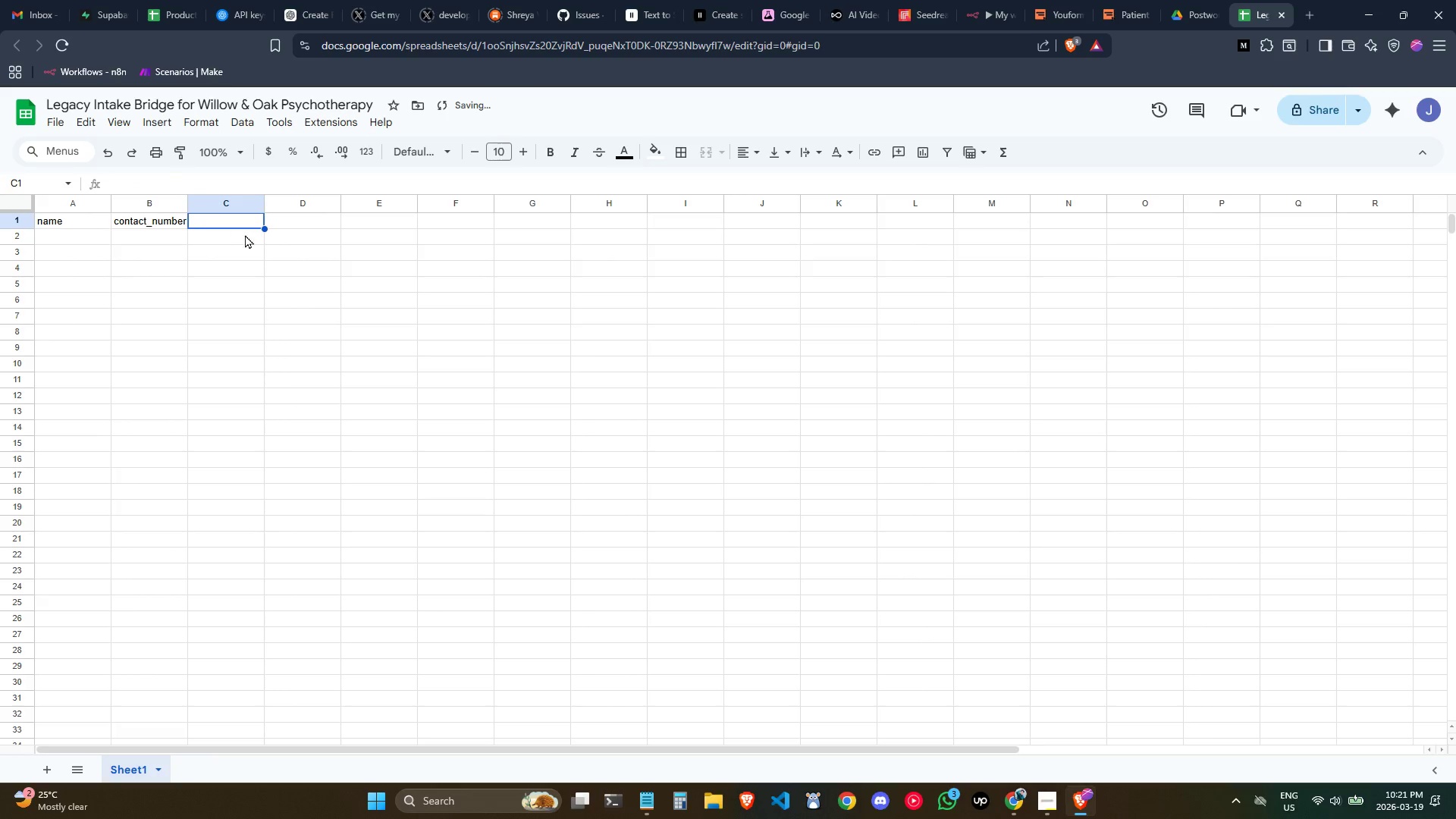 
key(Alt+AltLeft)
 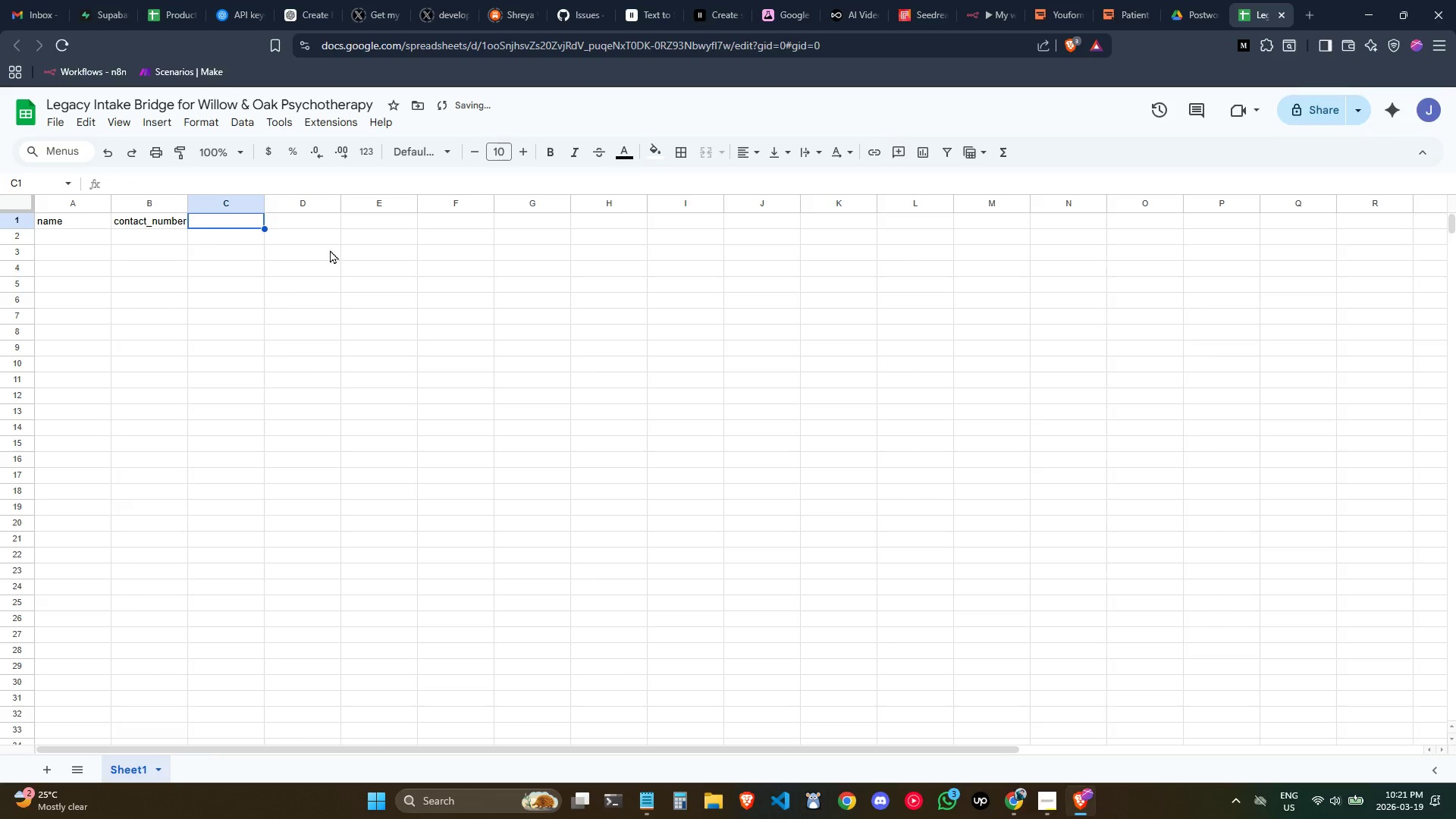 
key(Alt+Tab)
 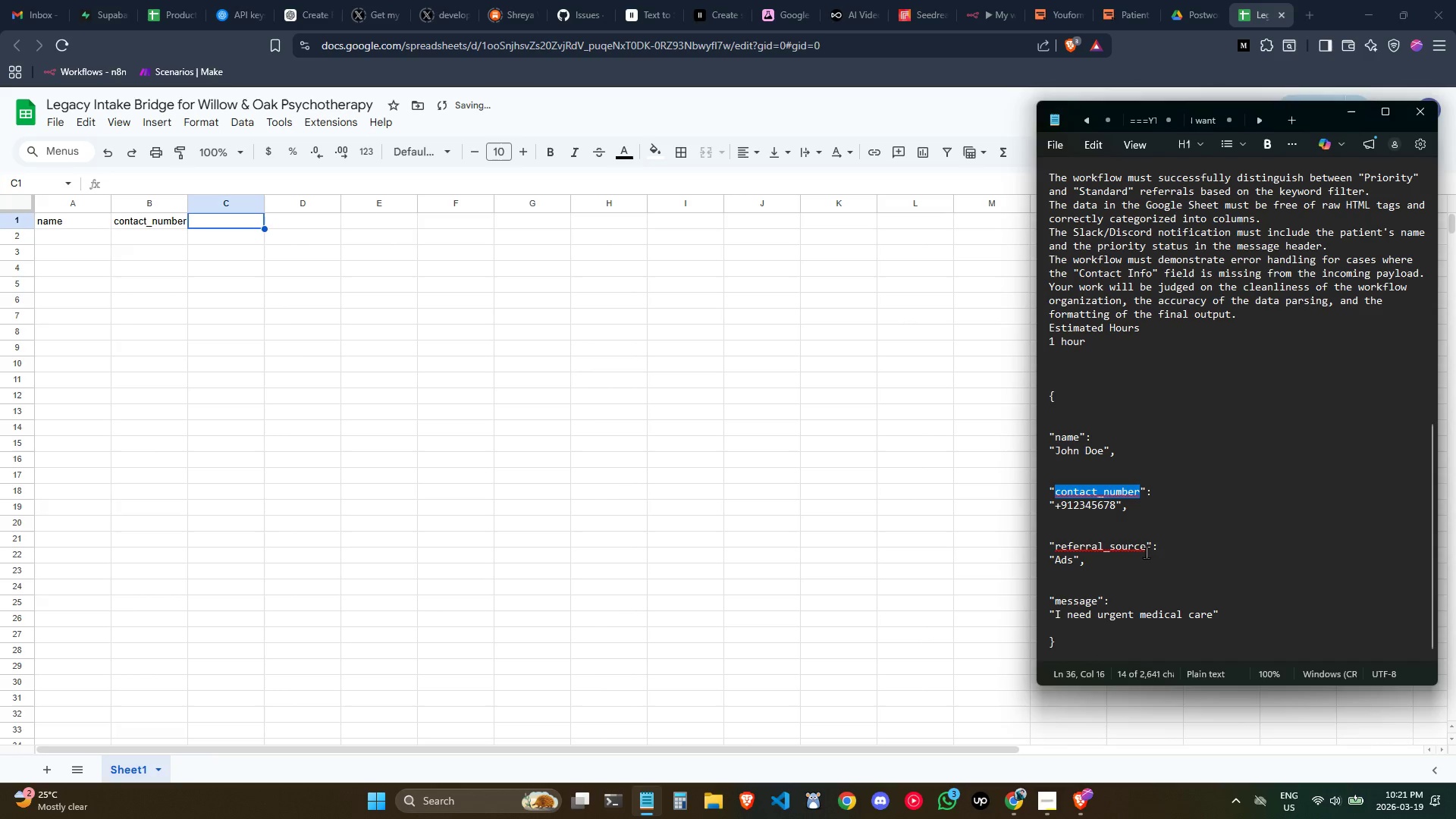 
left_click_drag(start_coordinate=[1146, 552], to_coordinate=[1054, 551])
 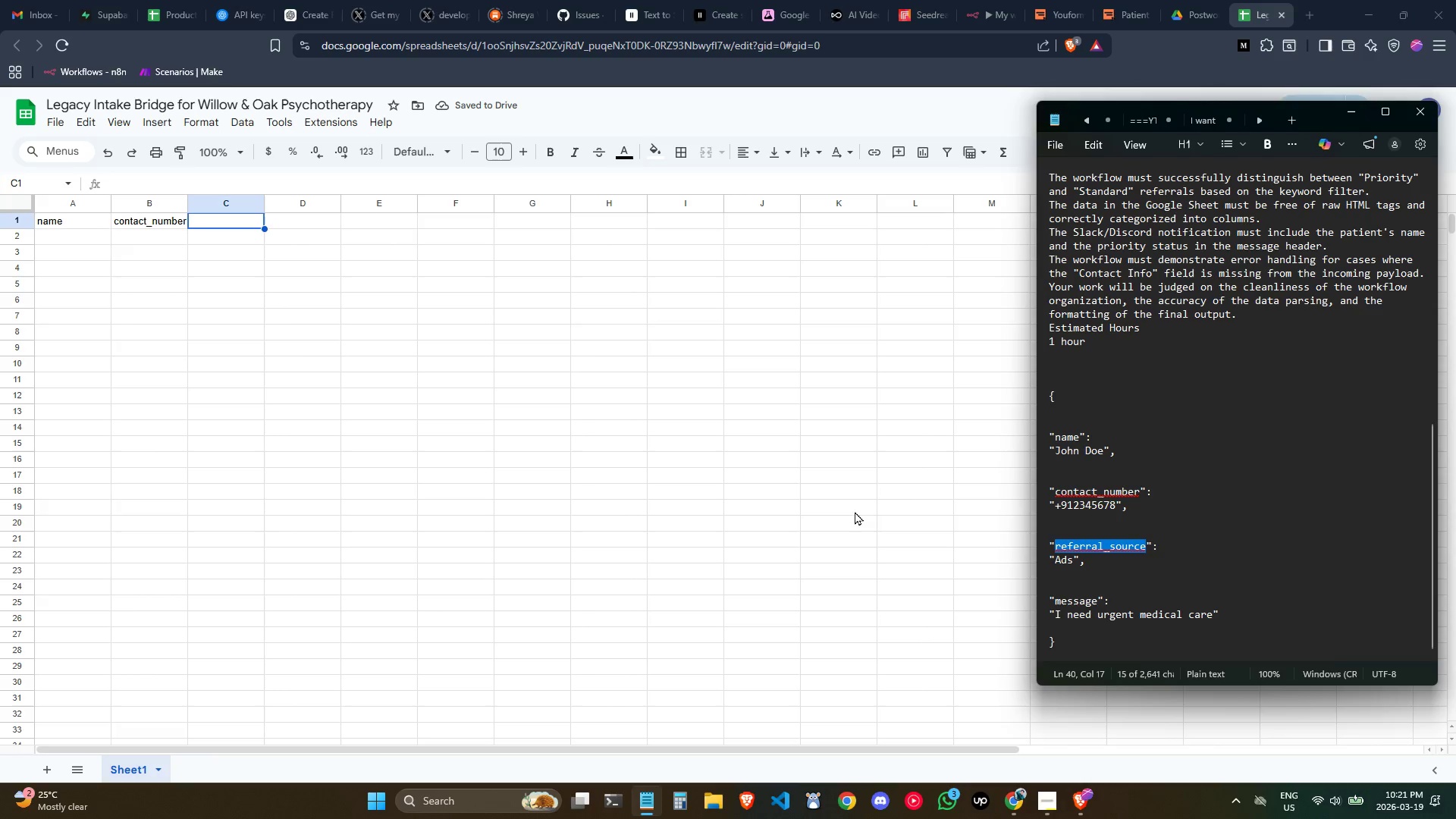 
key(Control+C)
 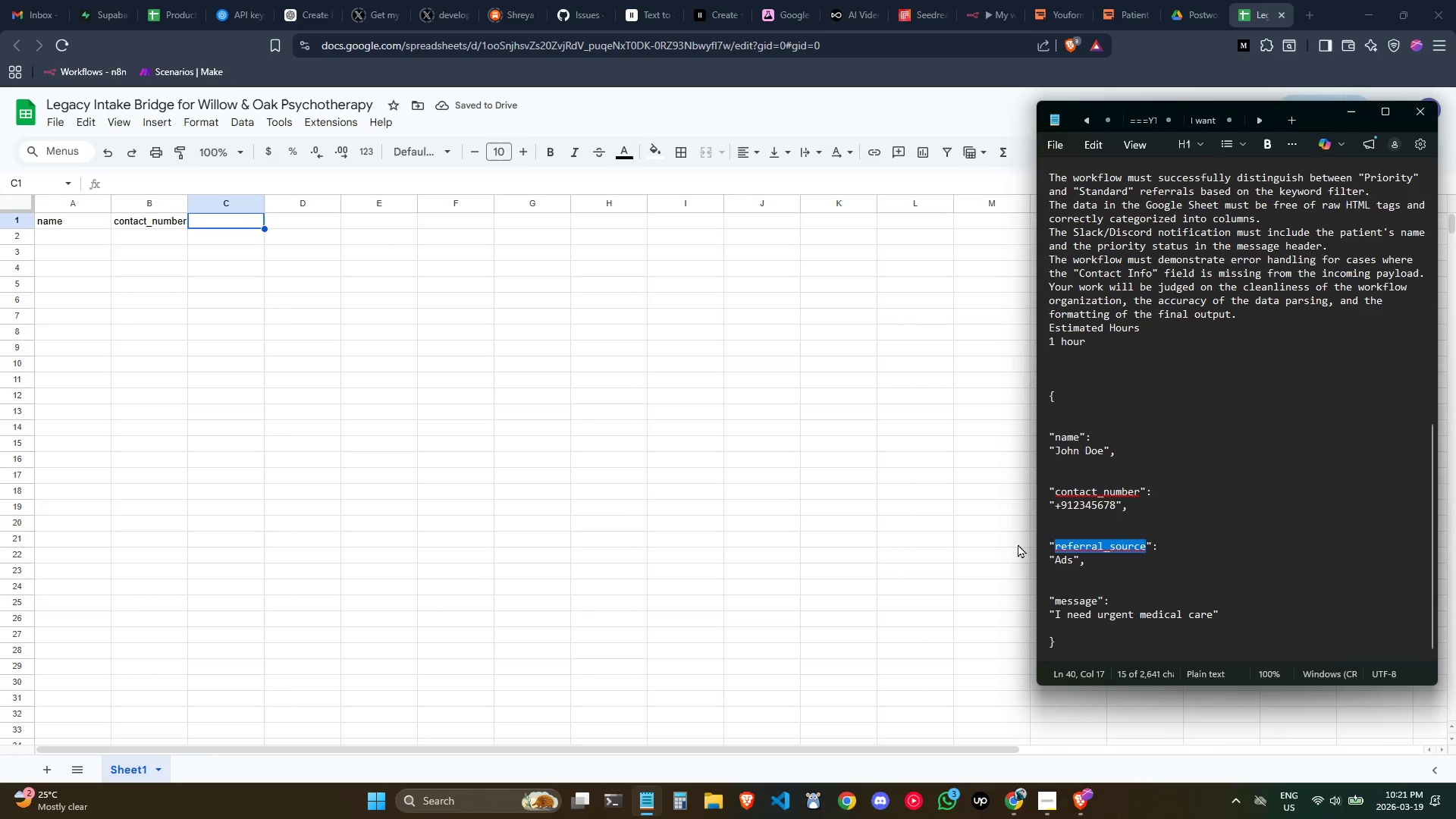 
key(Control+C)
 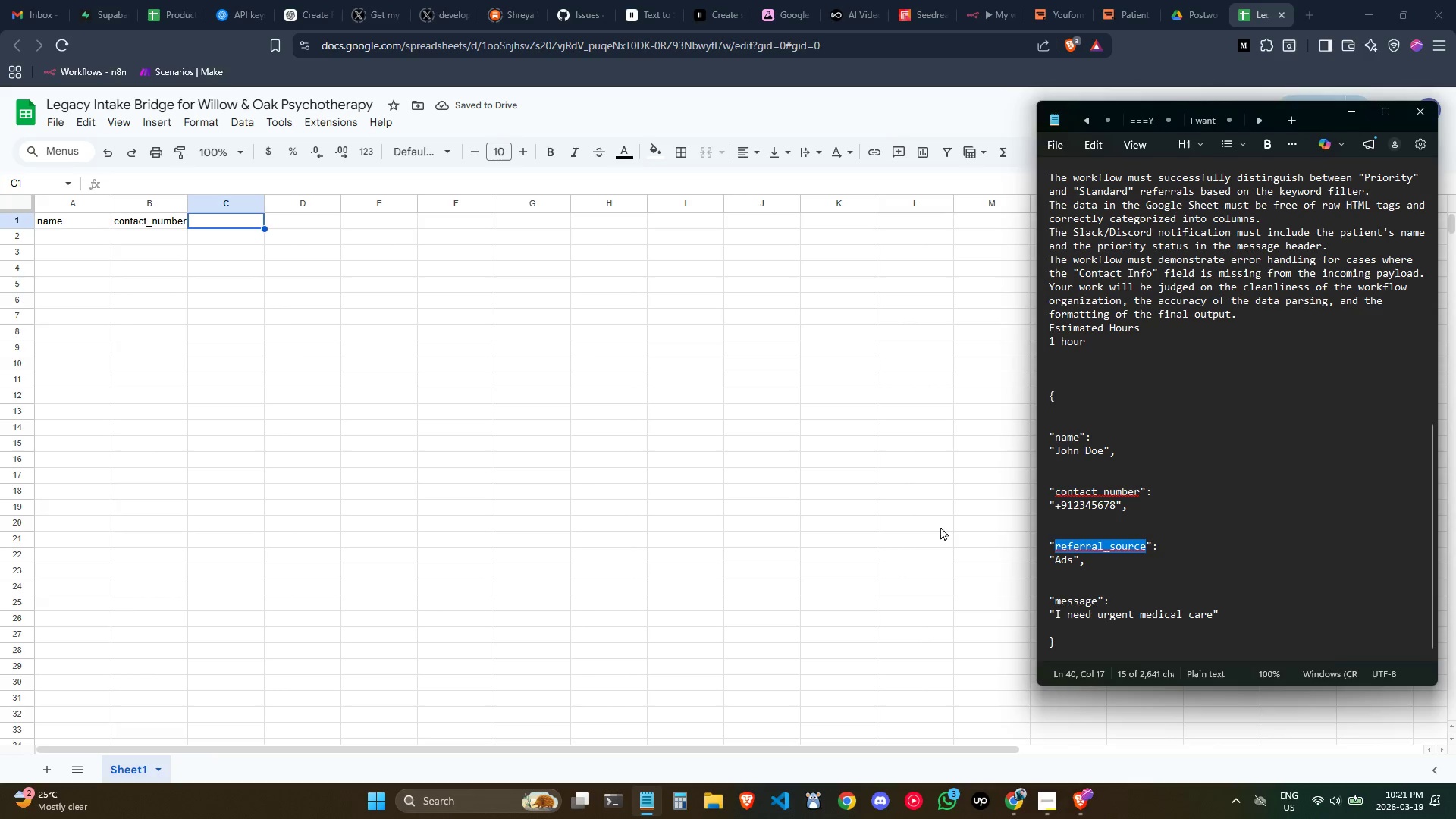 
key(Control+C)
 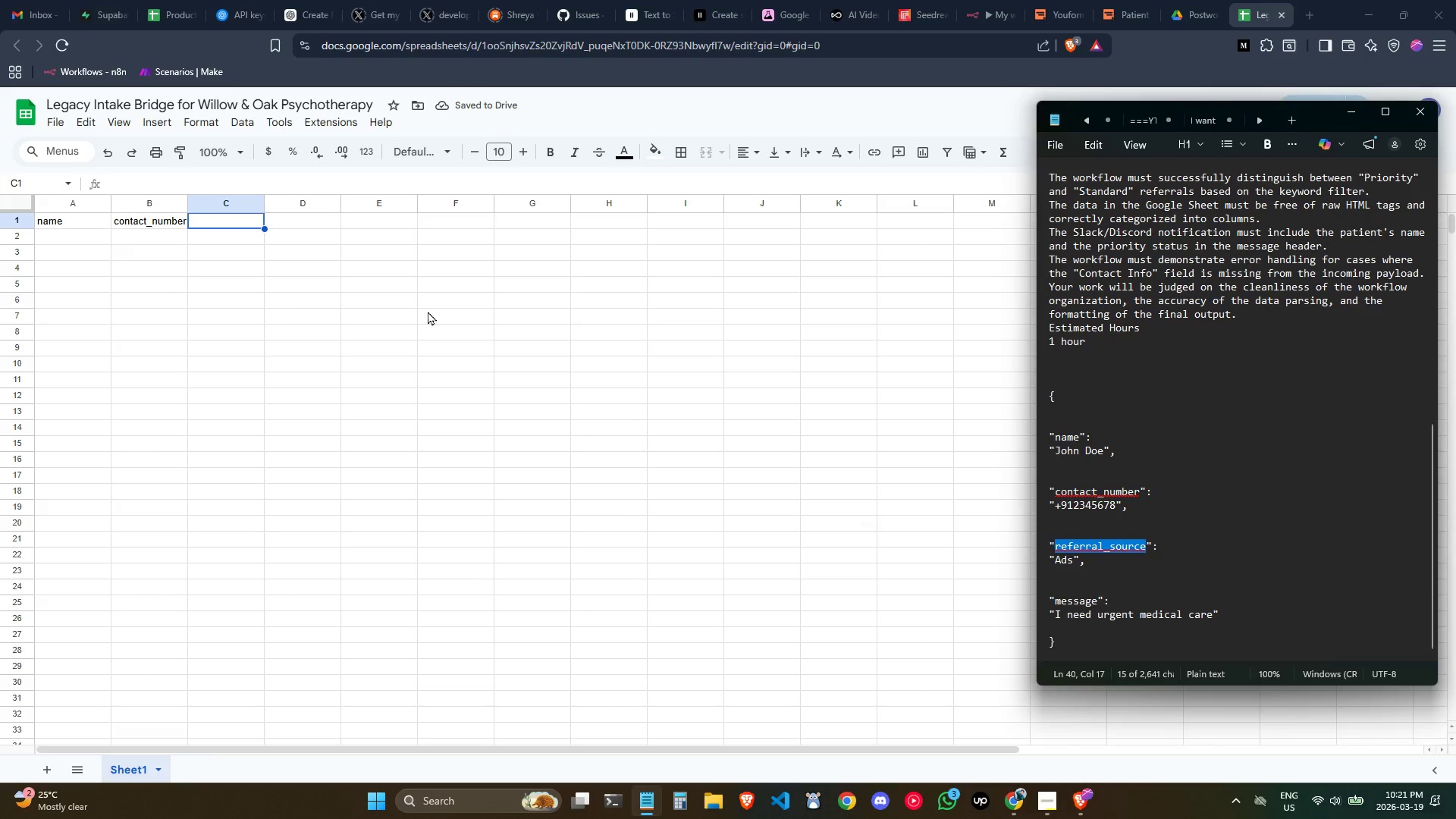 
key(Control+C)
 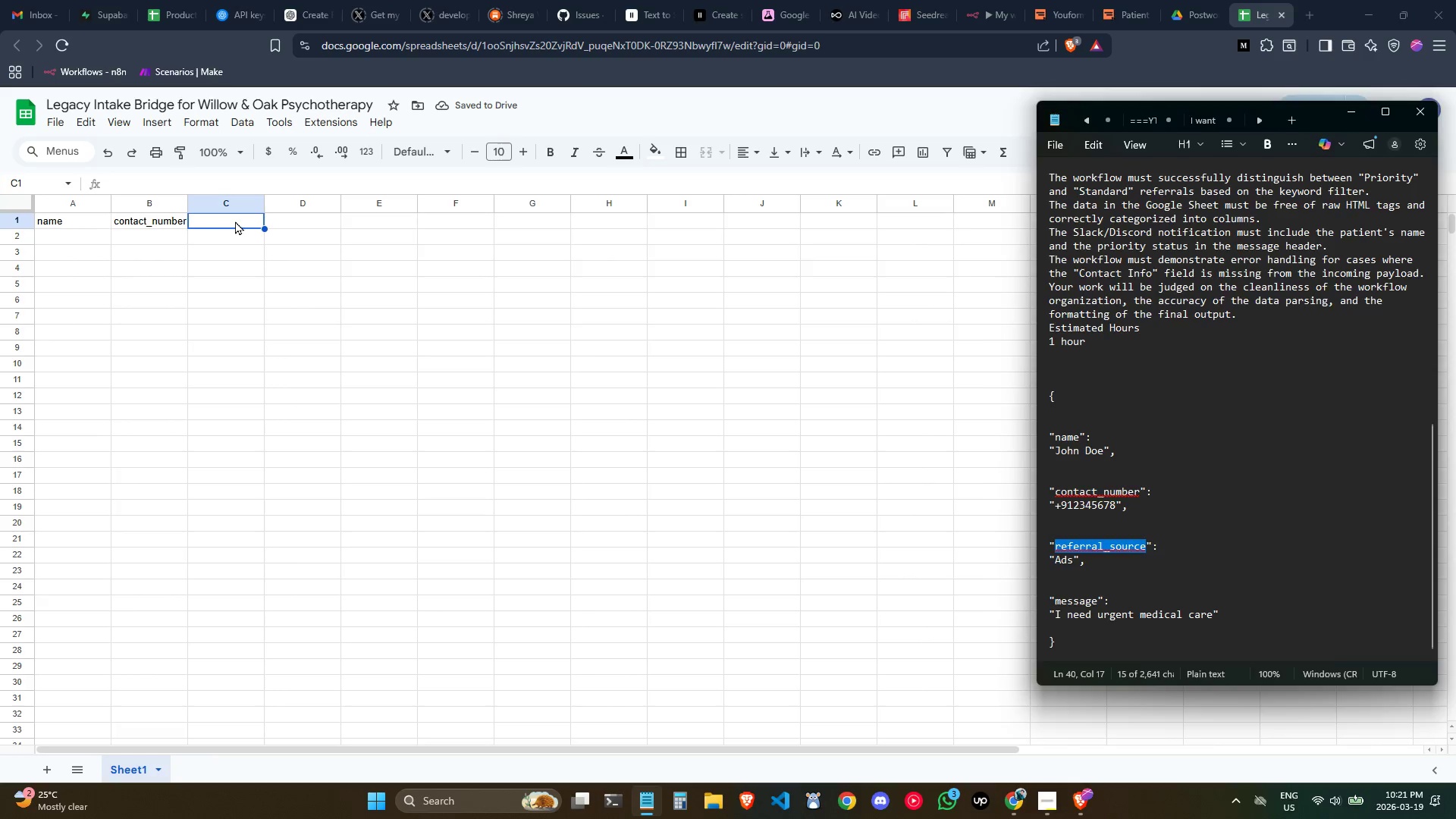 
key(Control+Shift+ShiftLeft)
 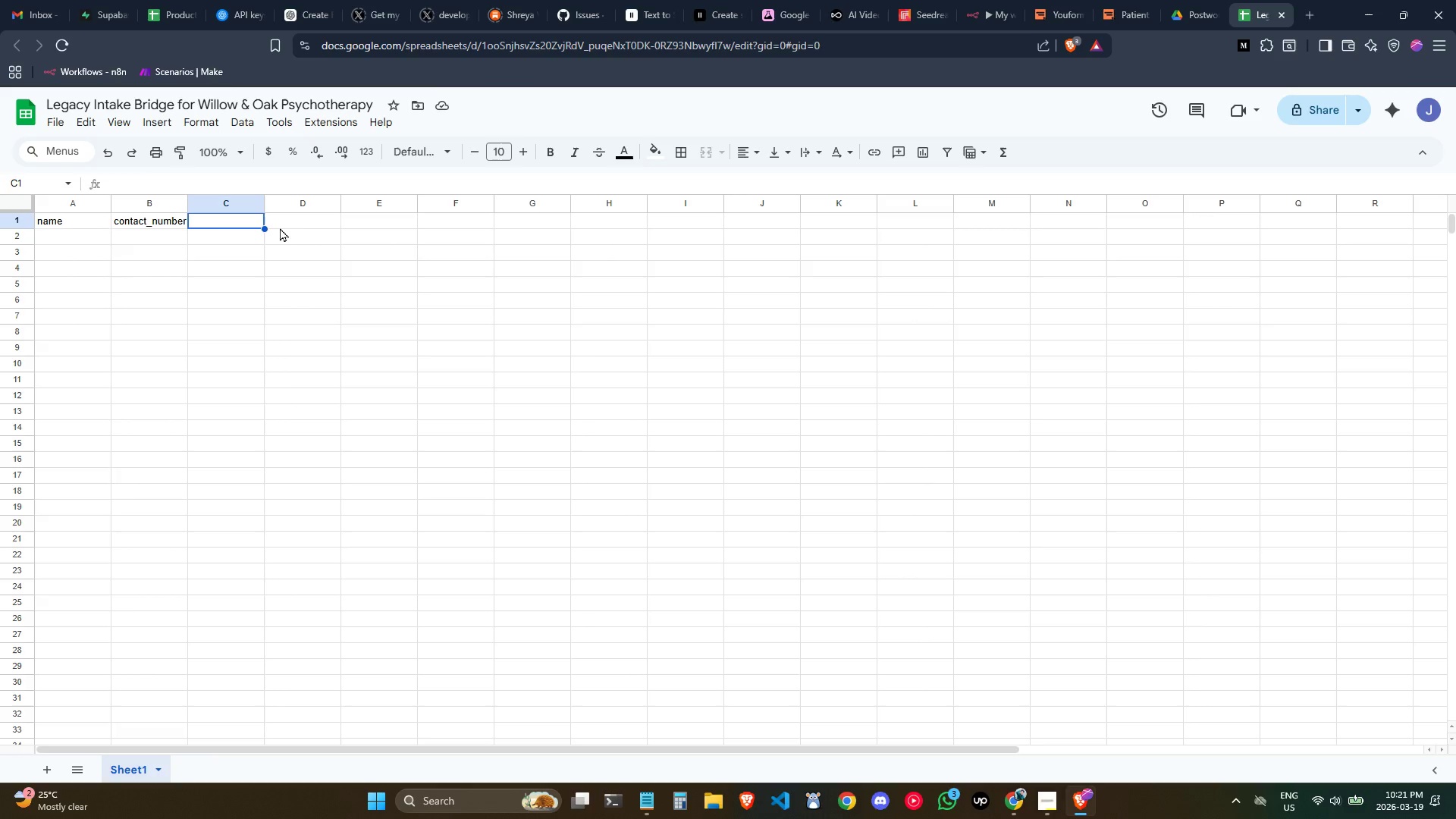 
key(Control+ControlLeft)
 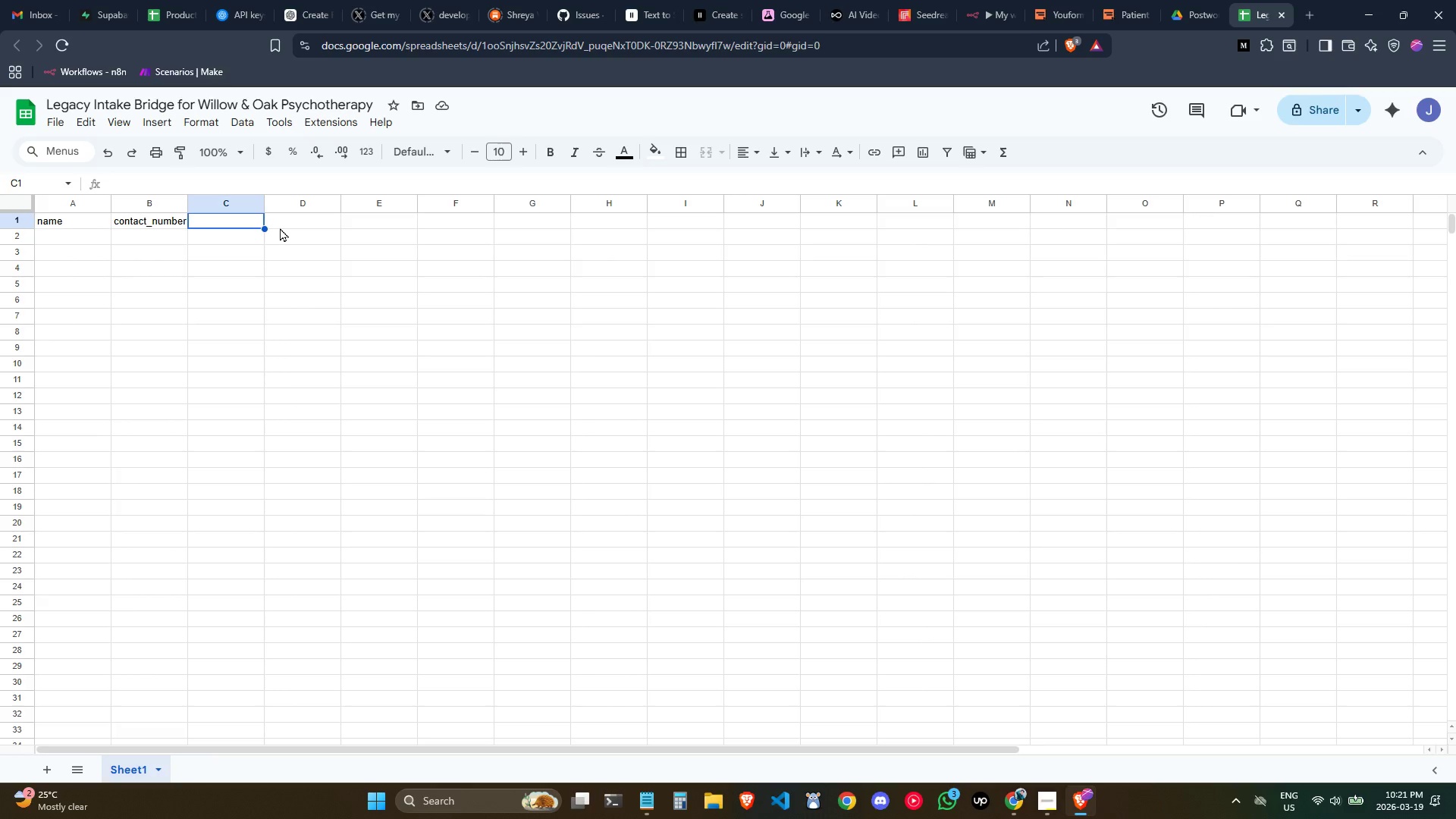 
key(Control+Shift+ShiftLeft)
 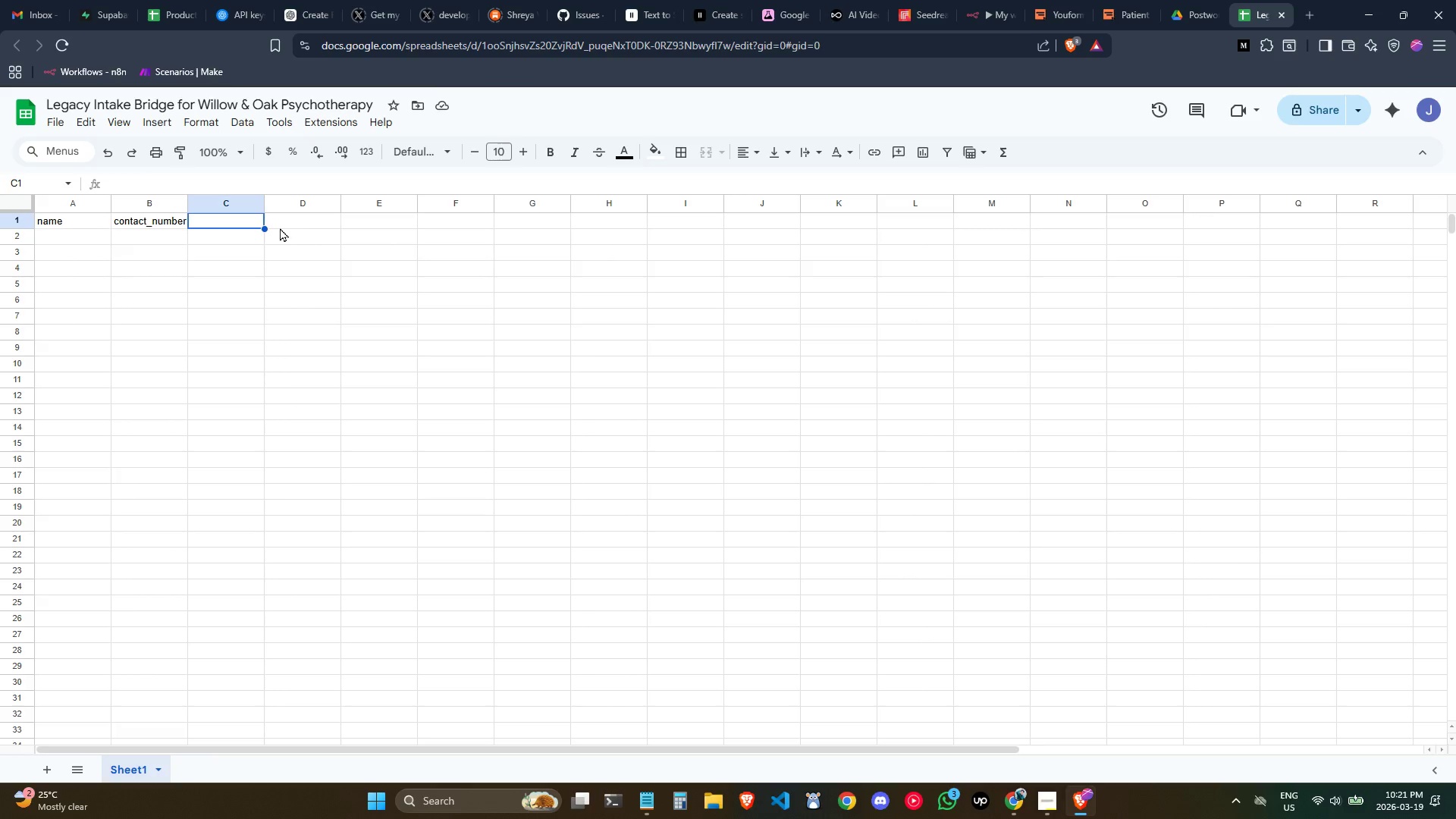 
key(Control+Shift+V)
 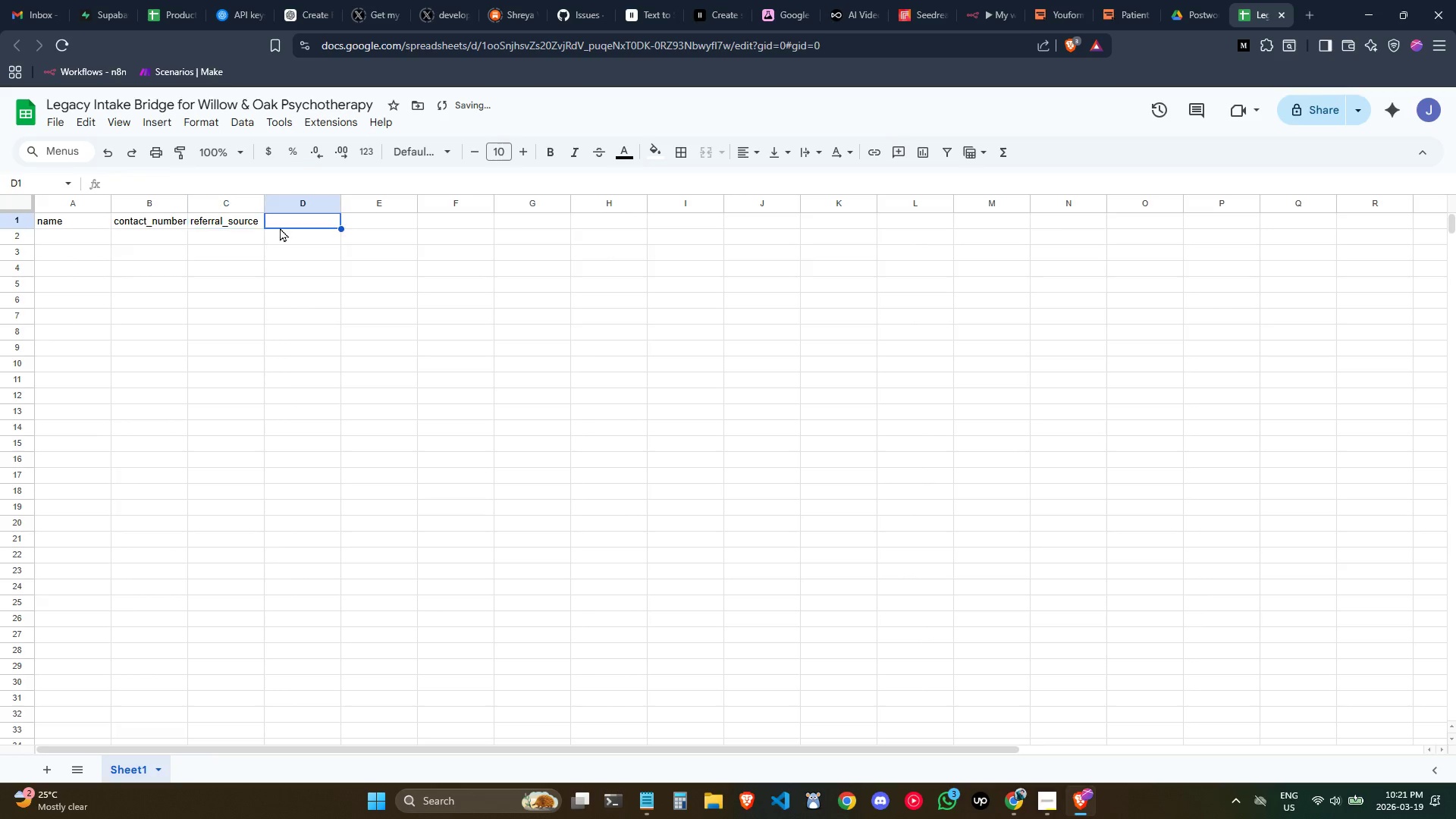 
key(Tab)
 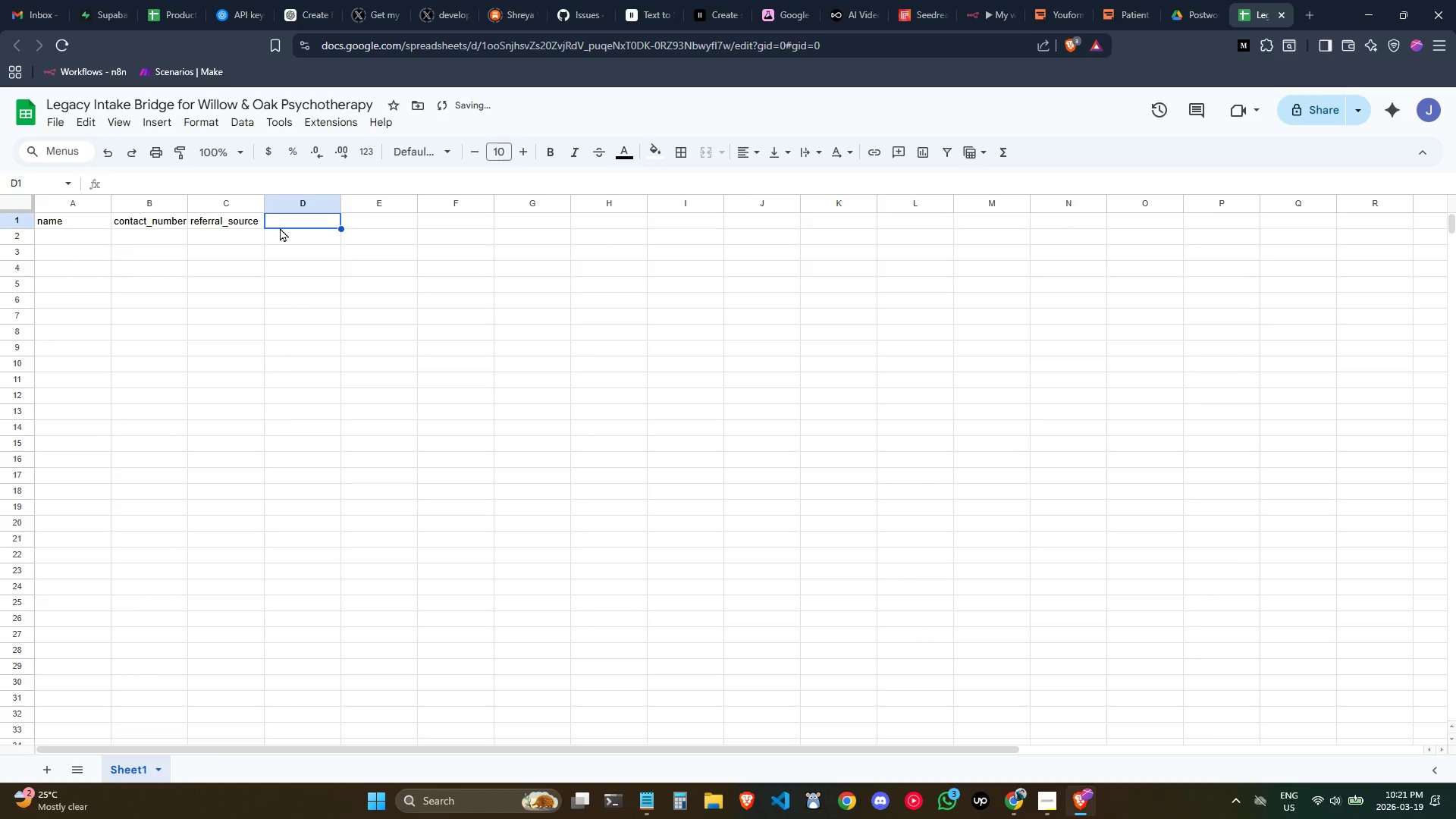 
key(Alt+AltLeft)
 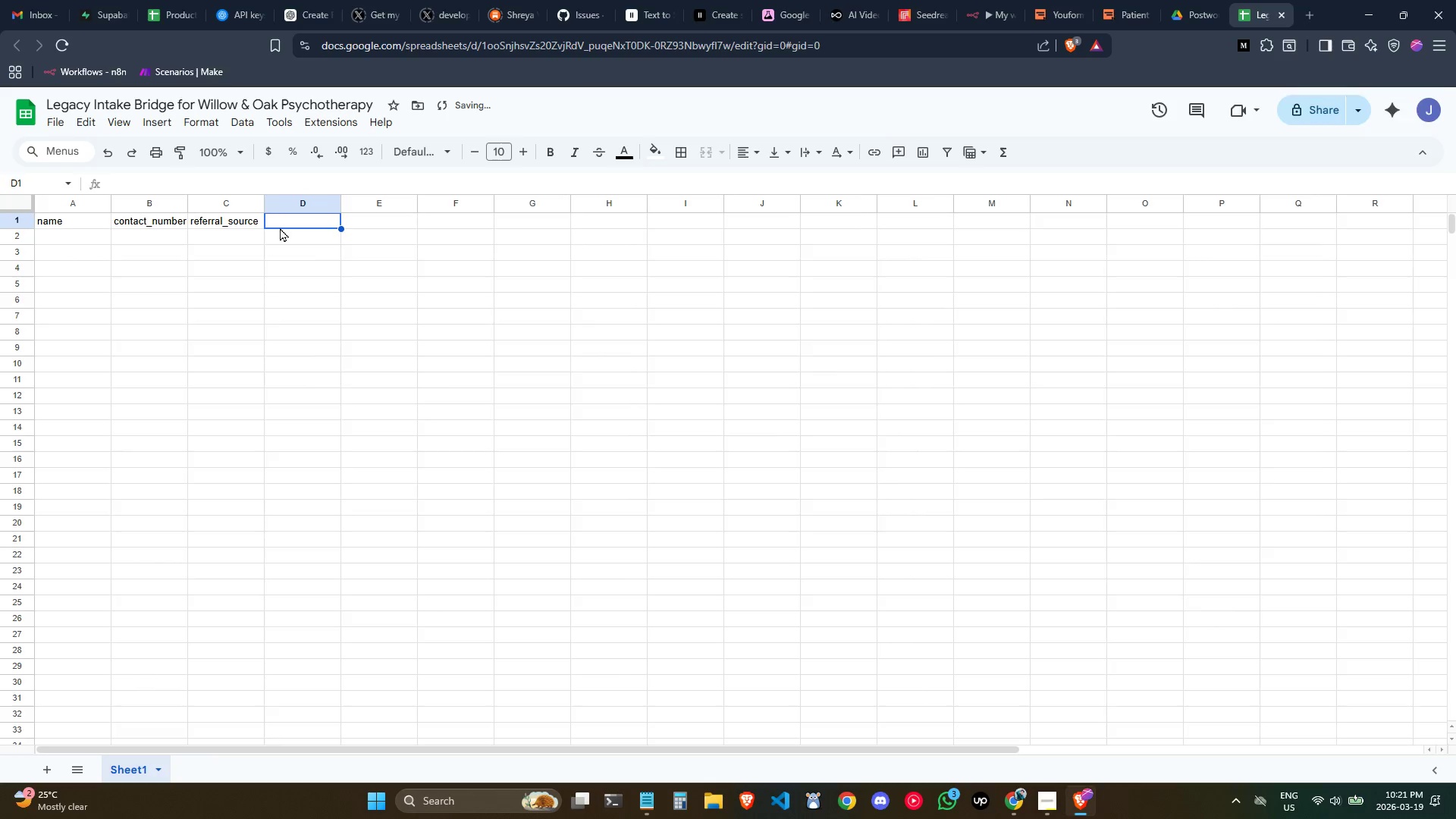 
key(Alt+Tab)
 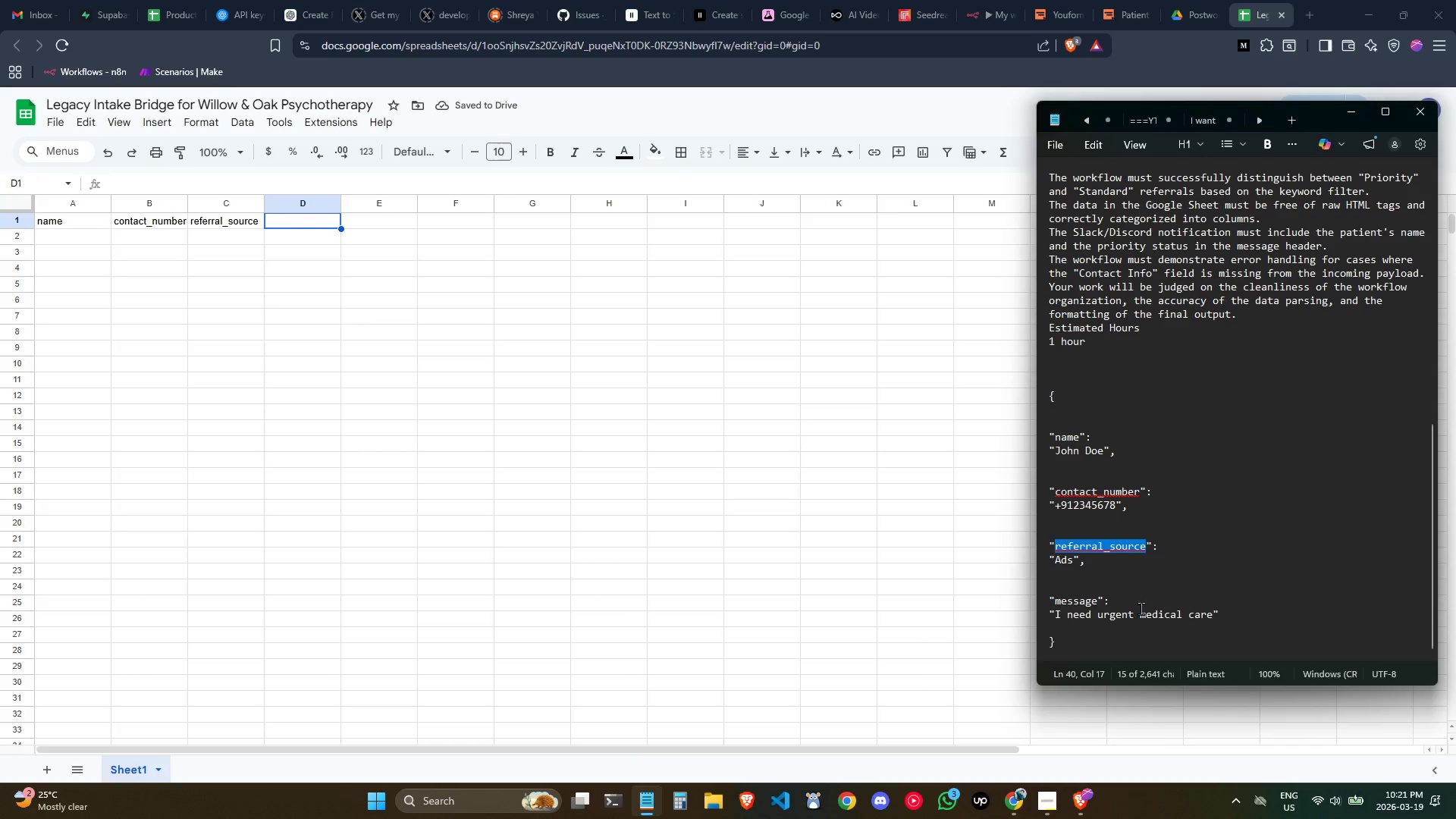 
double_click([1073, 601])
 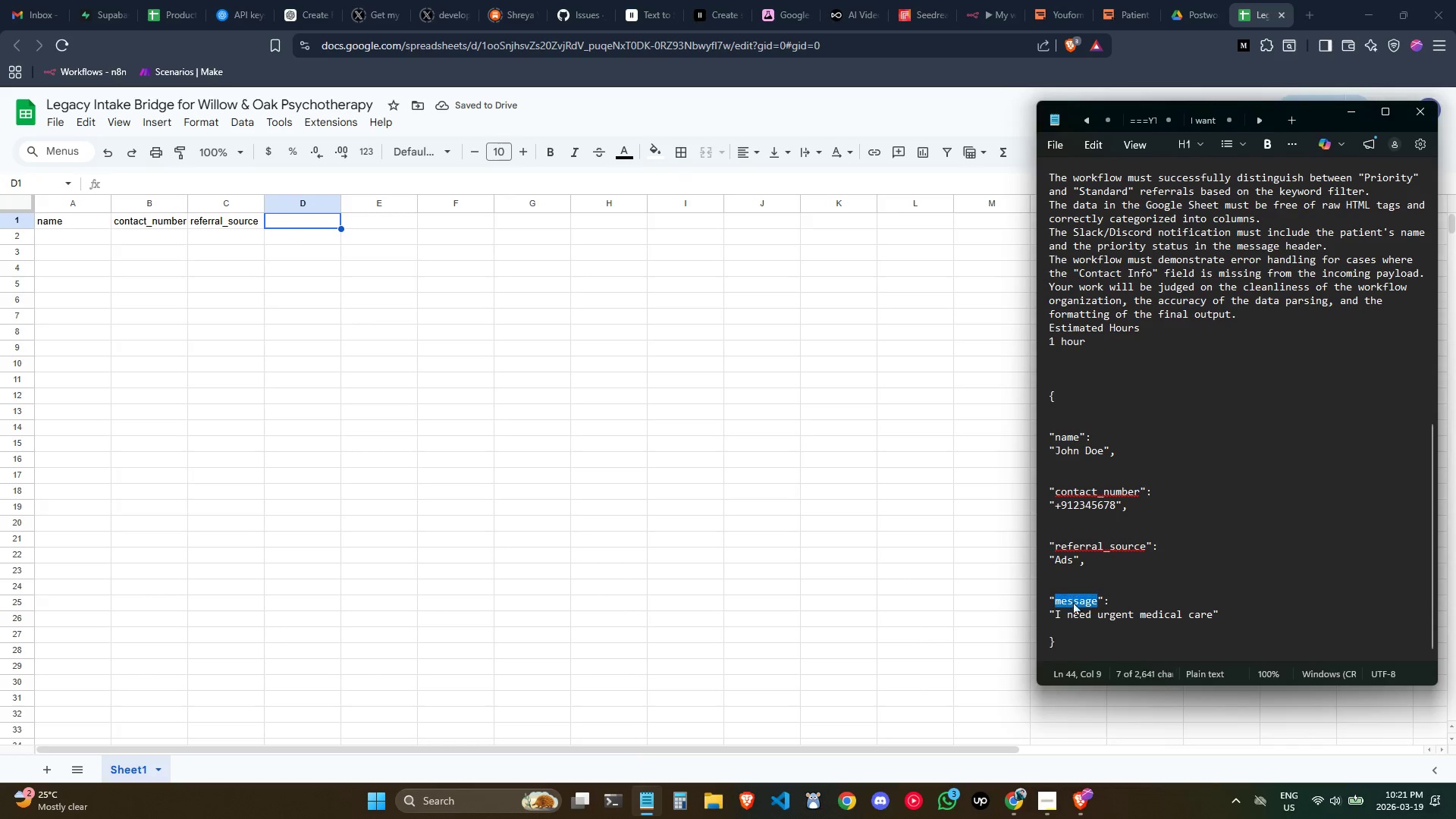 
key(Control+C)
 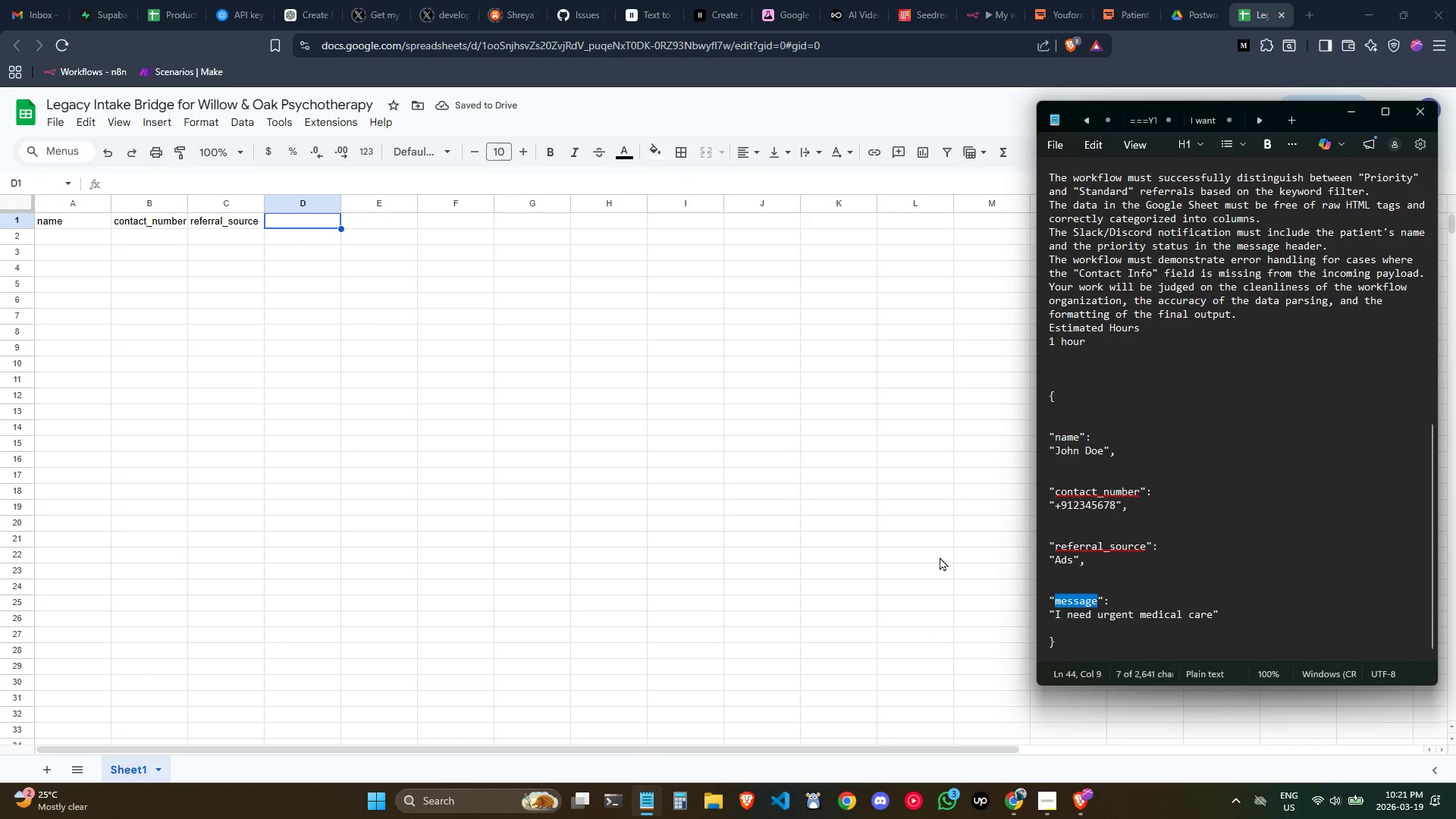 
key(Control+C)
 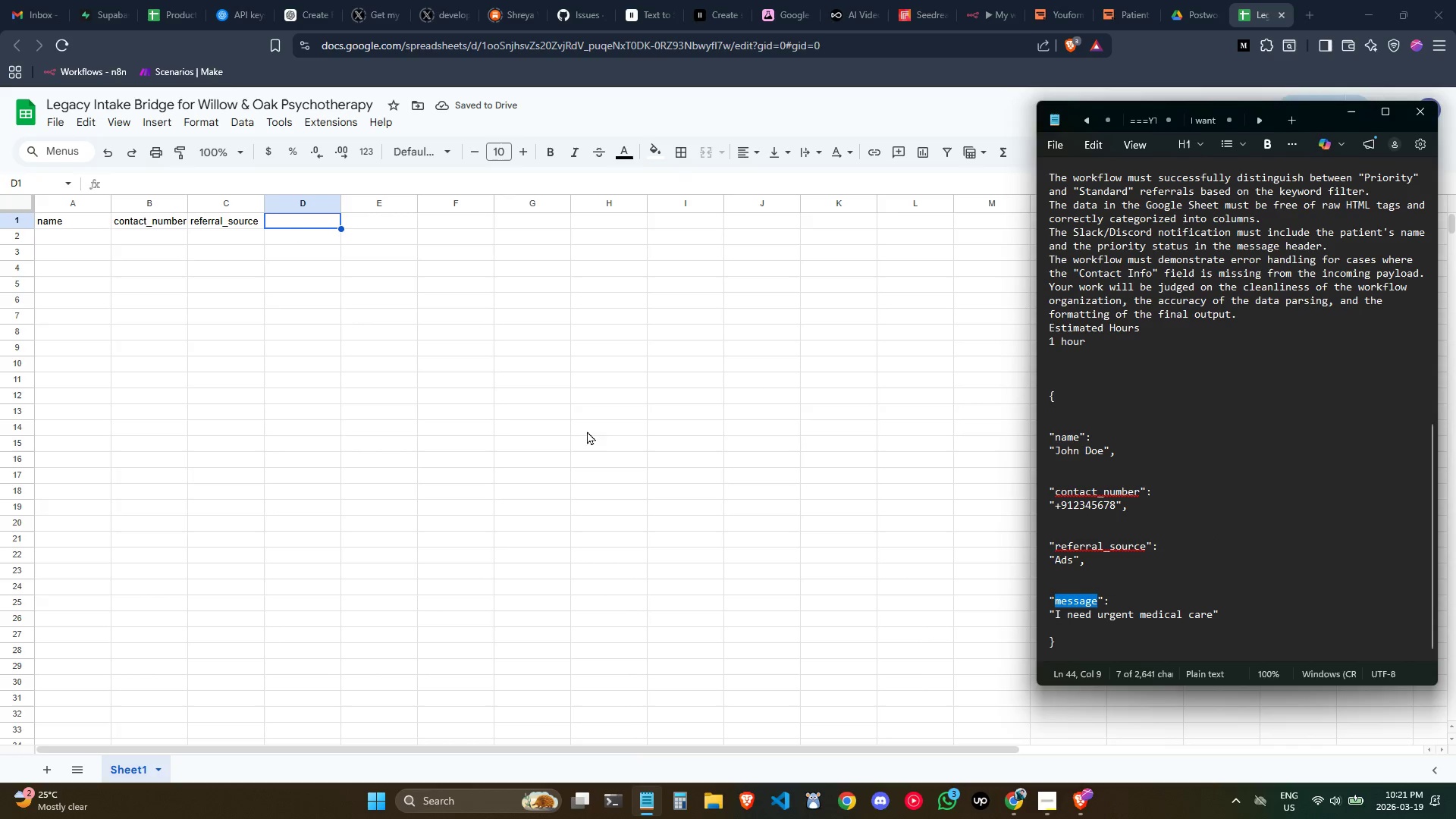 
key(Control+C)
 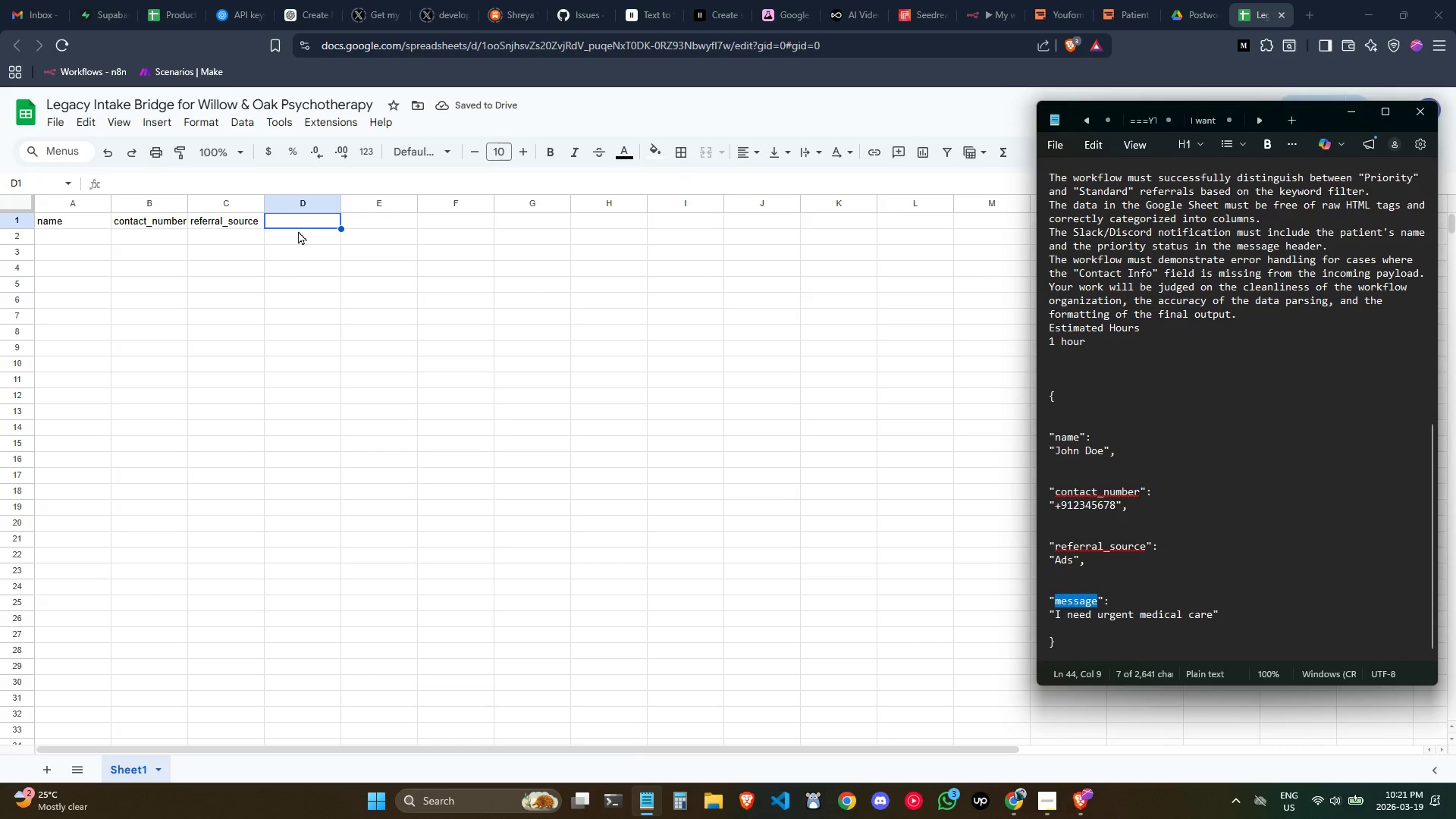 
key(Control+Shift+ShiftLeft)
 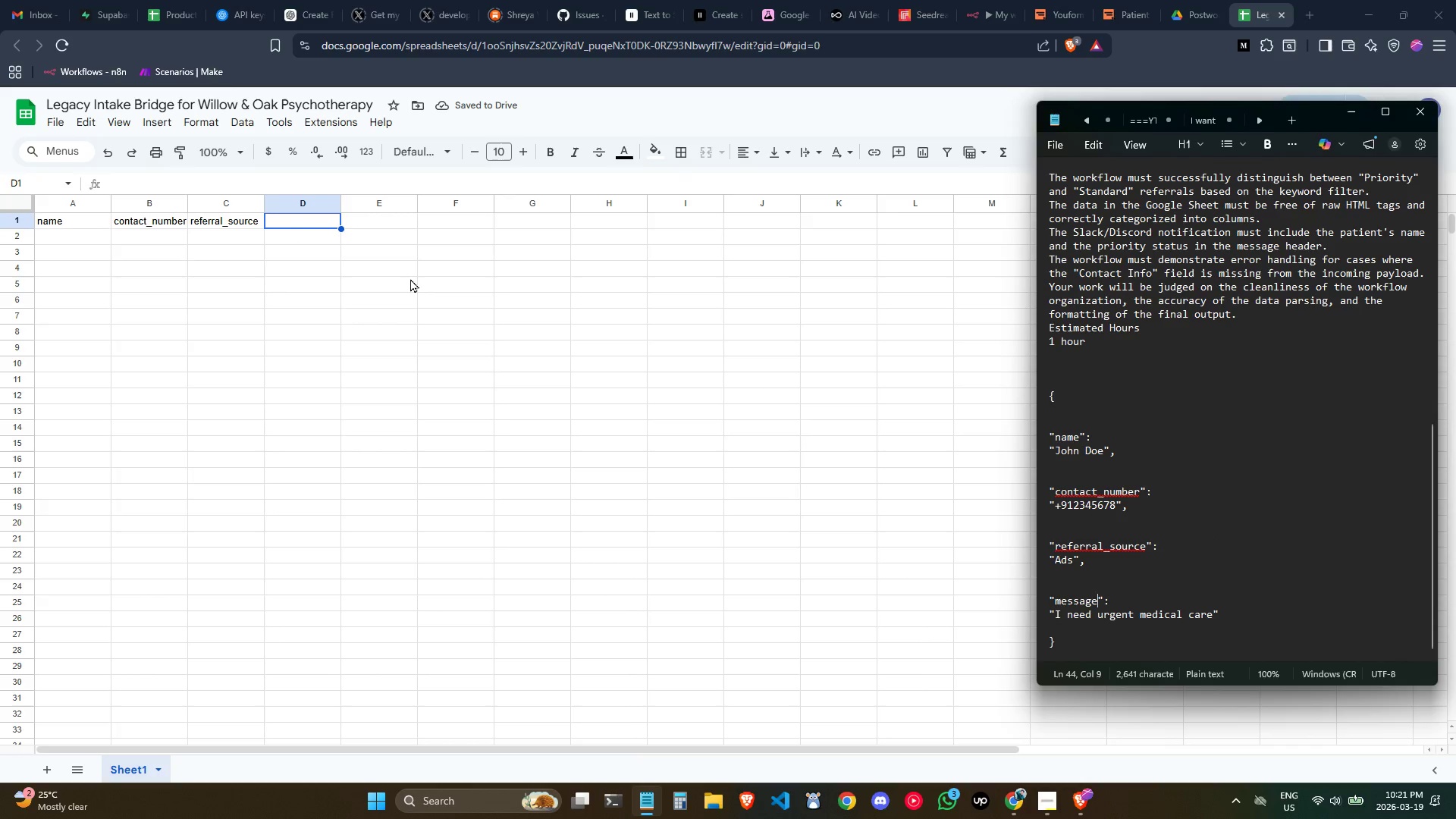 
key(Control+ControlLeft)
 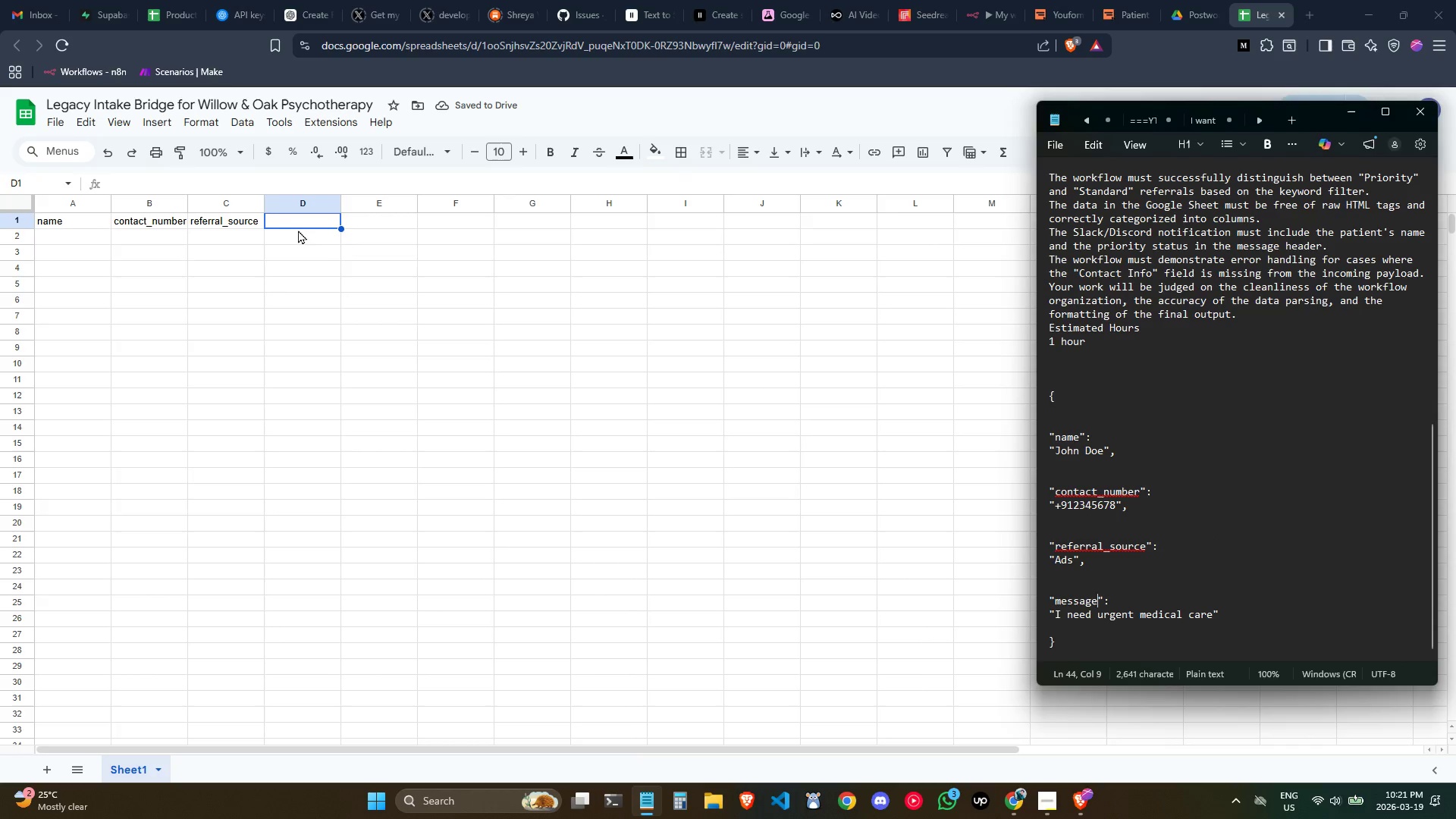 
key(Control+Shift+V)
 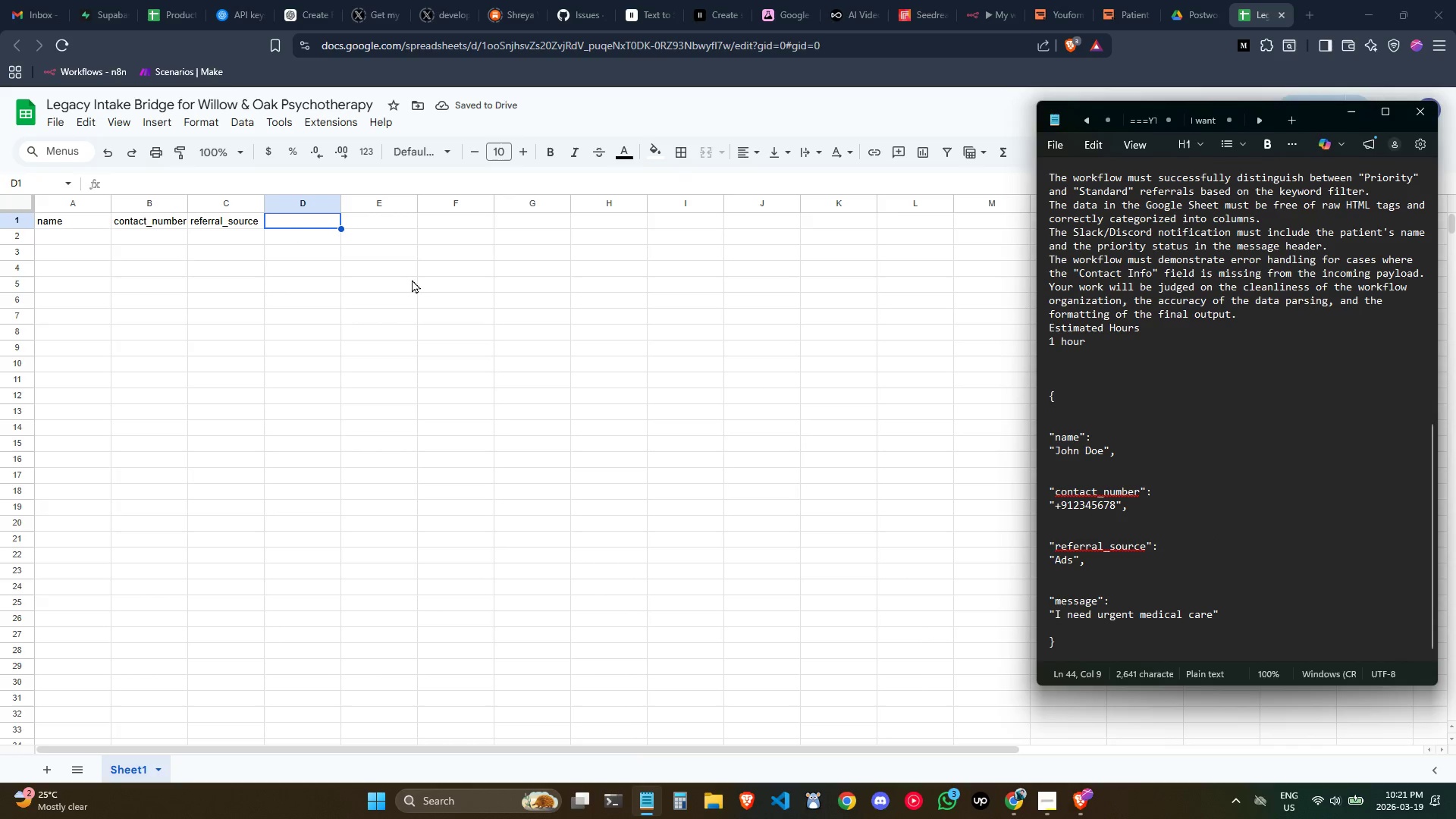 
key(Control+ControlLeft)
 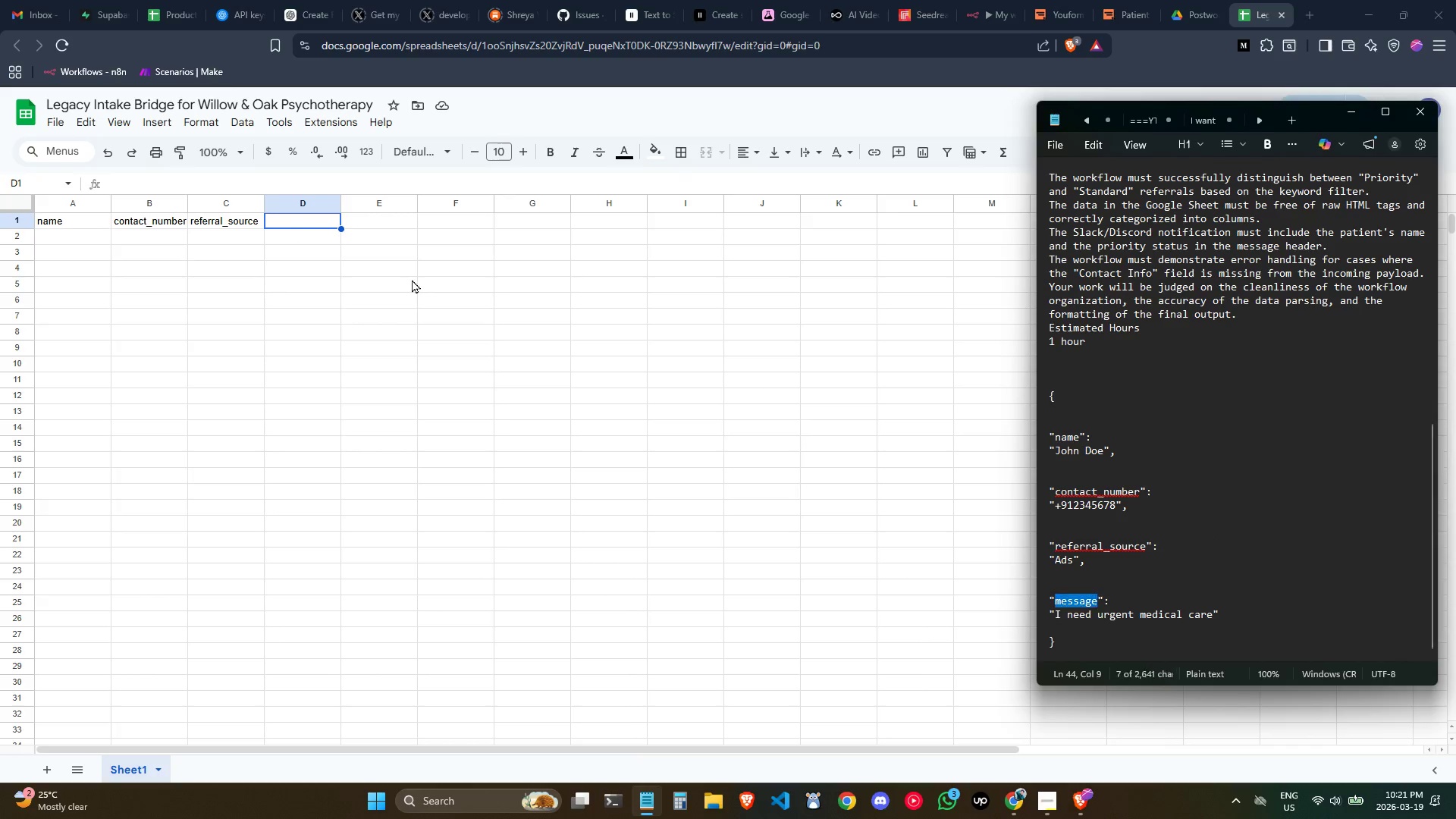 
key(Control+Z)
 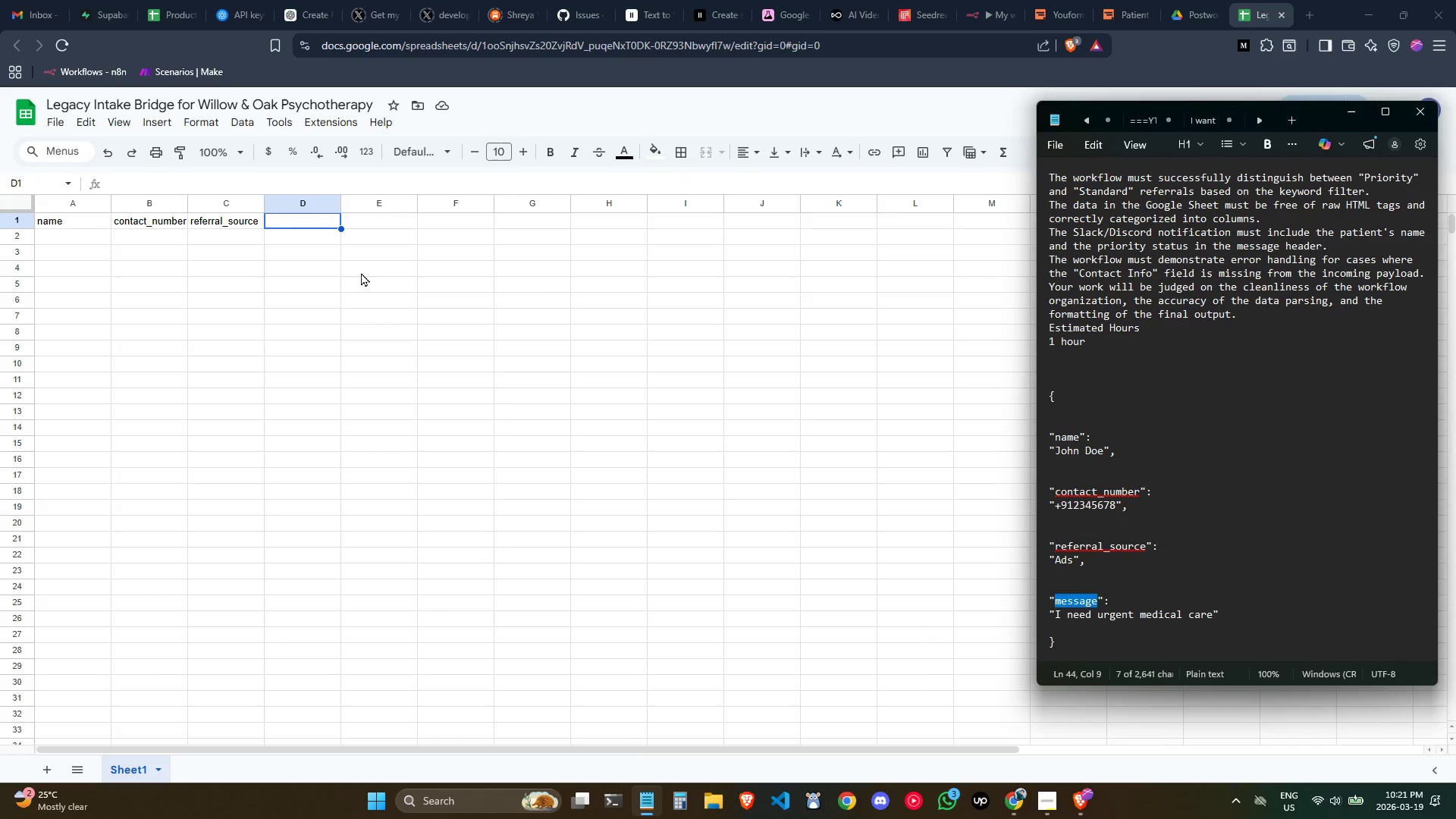 
key(Shift+ShiftLeft)
 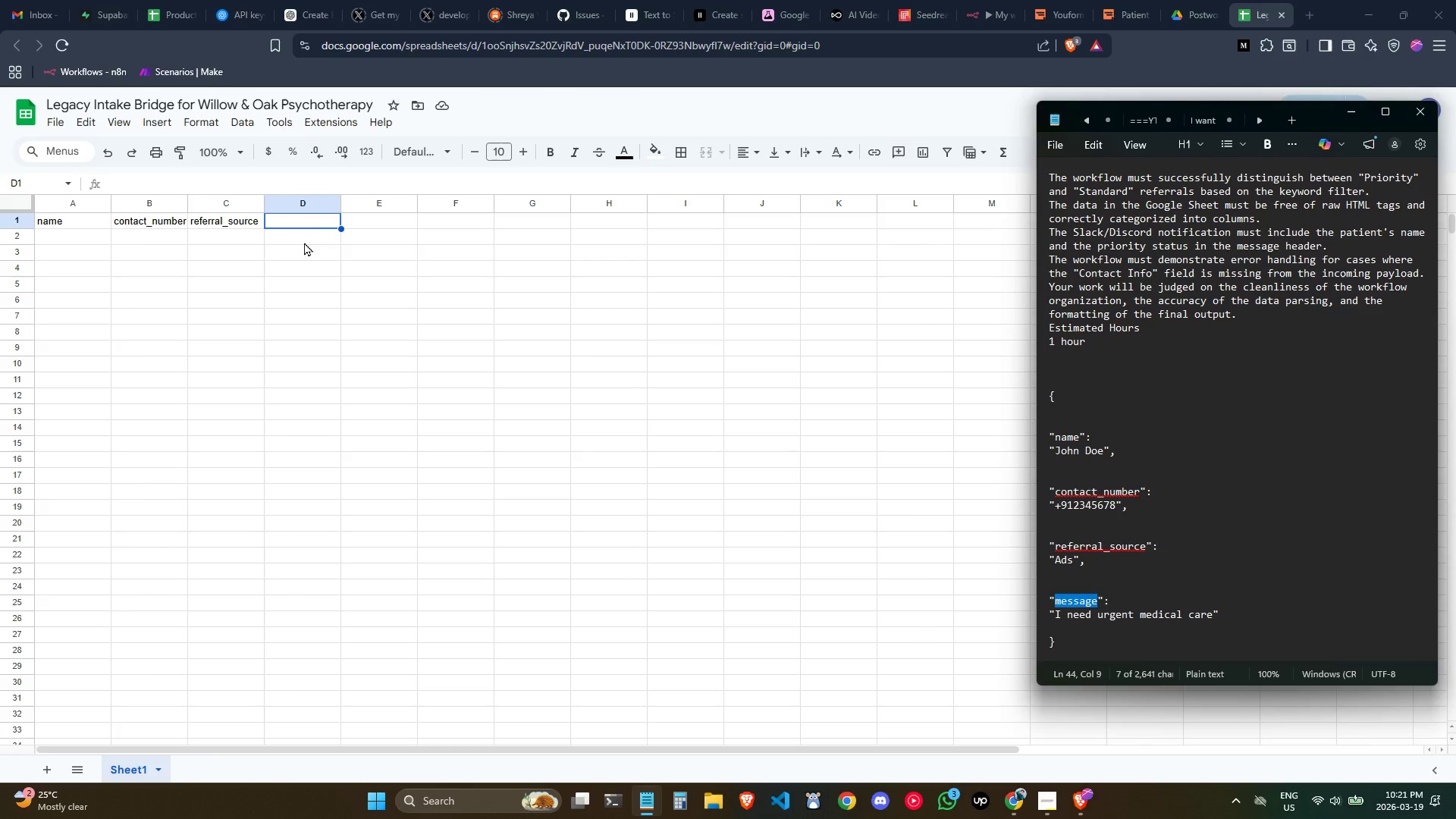 
key(Control+ControlLeft)
 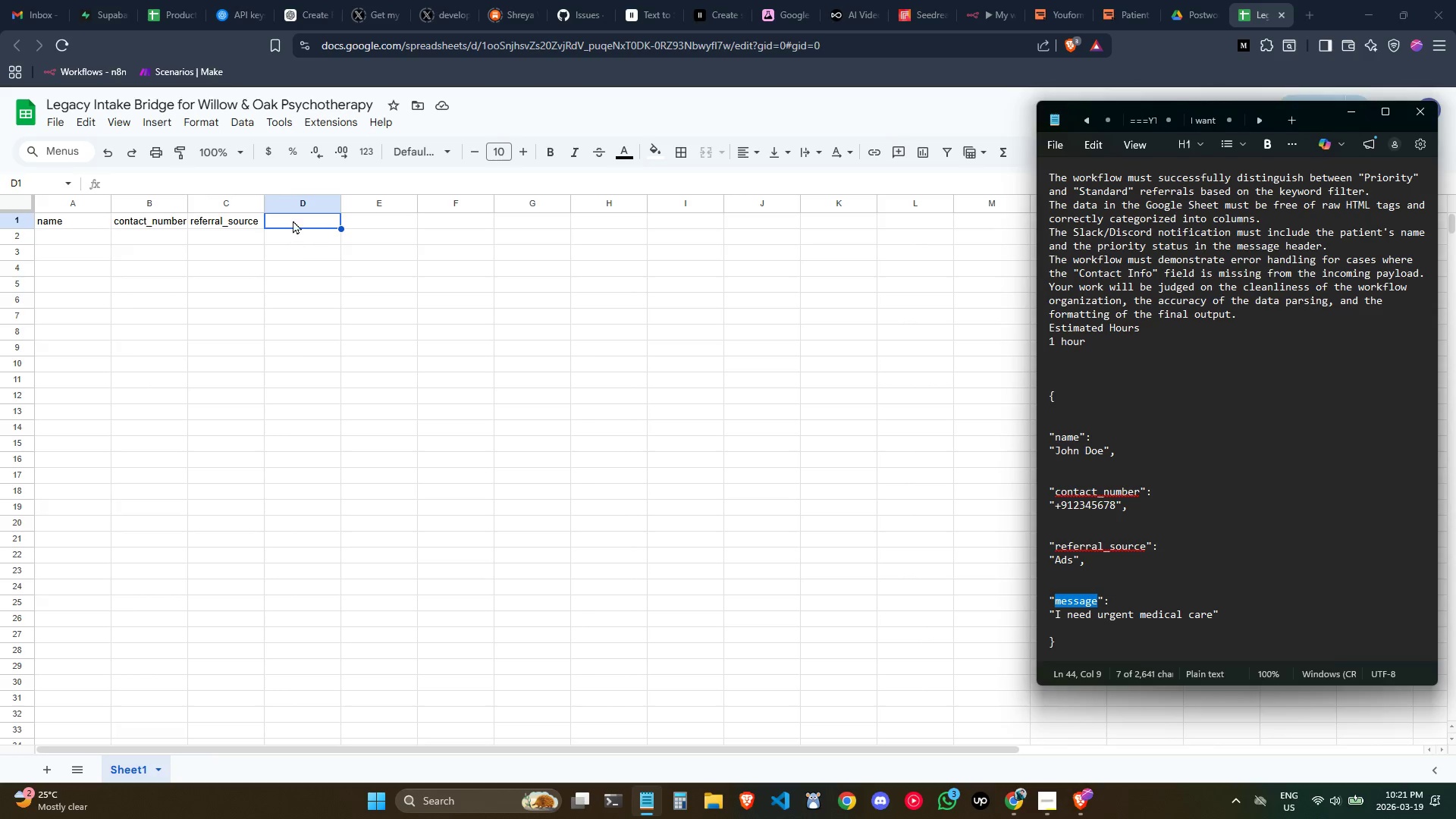 
left_click([293, 218])
 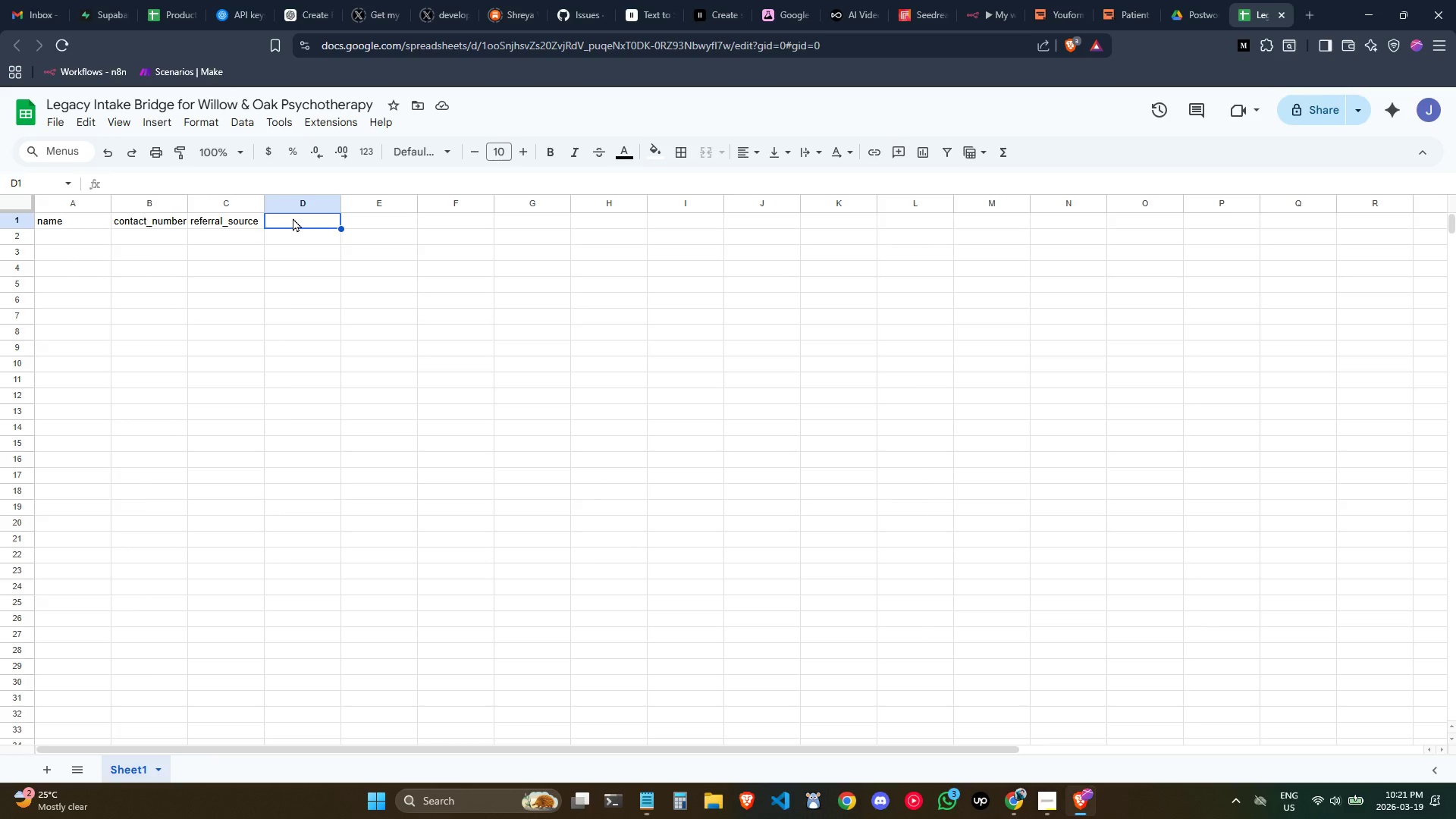 
key(Shift+ShiftLeft)
 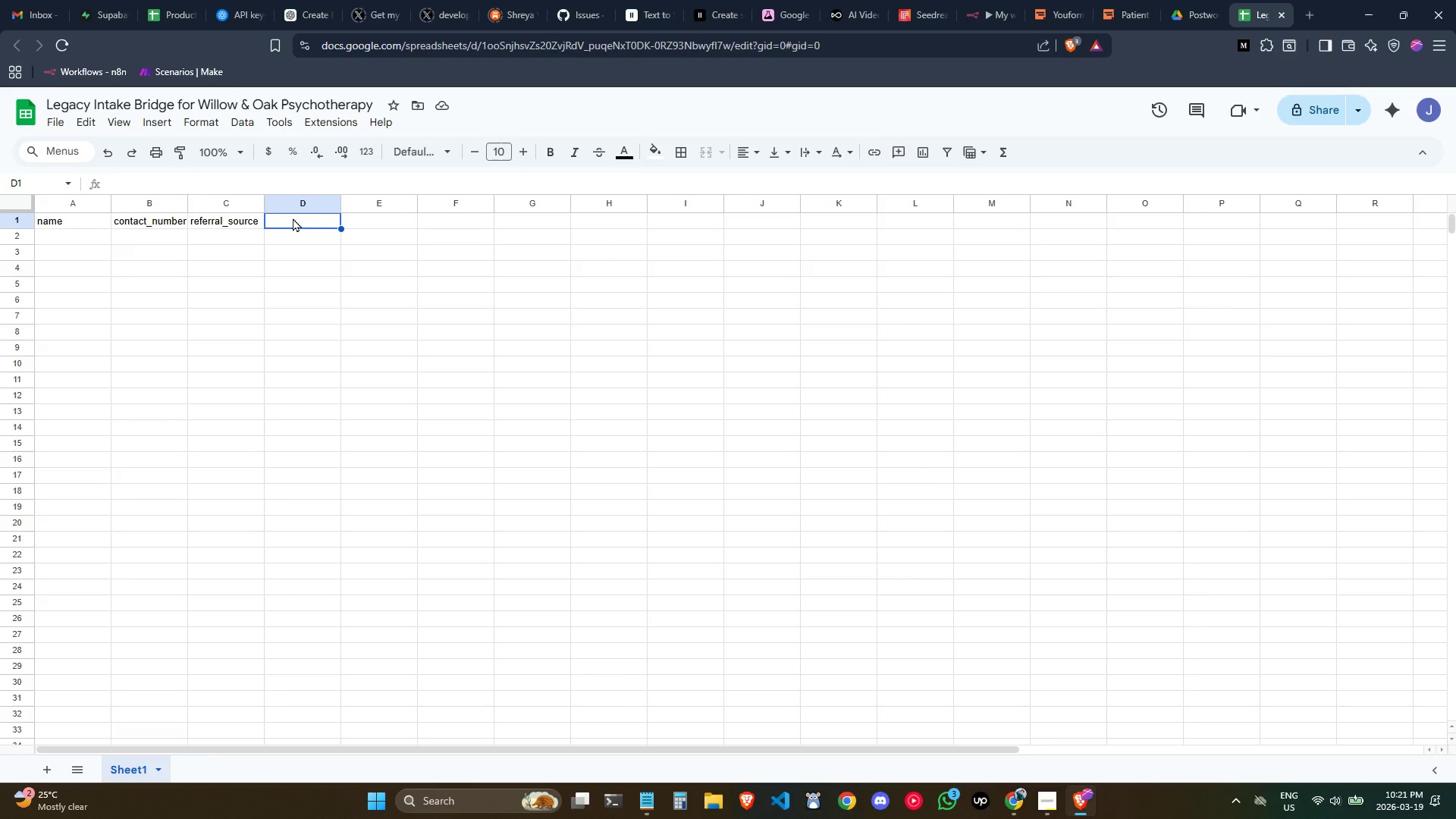 
key(Control+Shift+ControlLeft)
 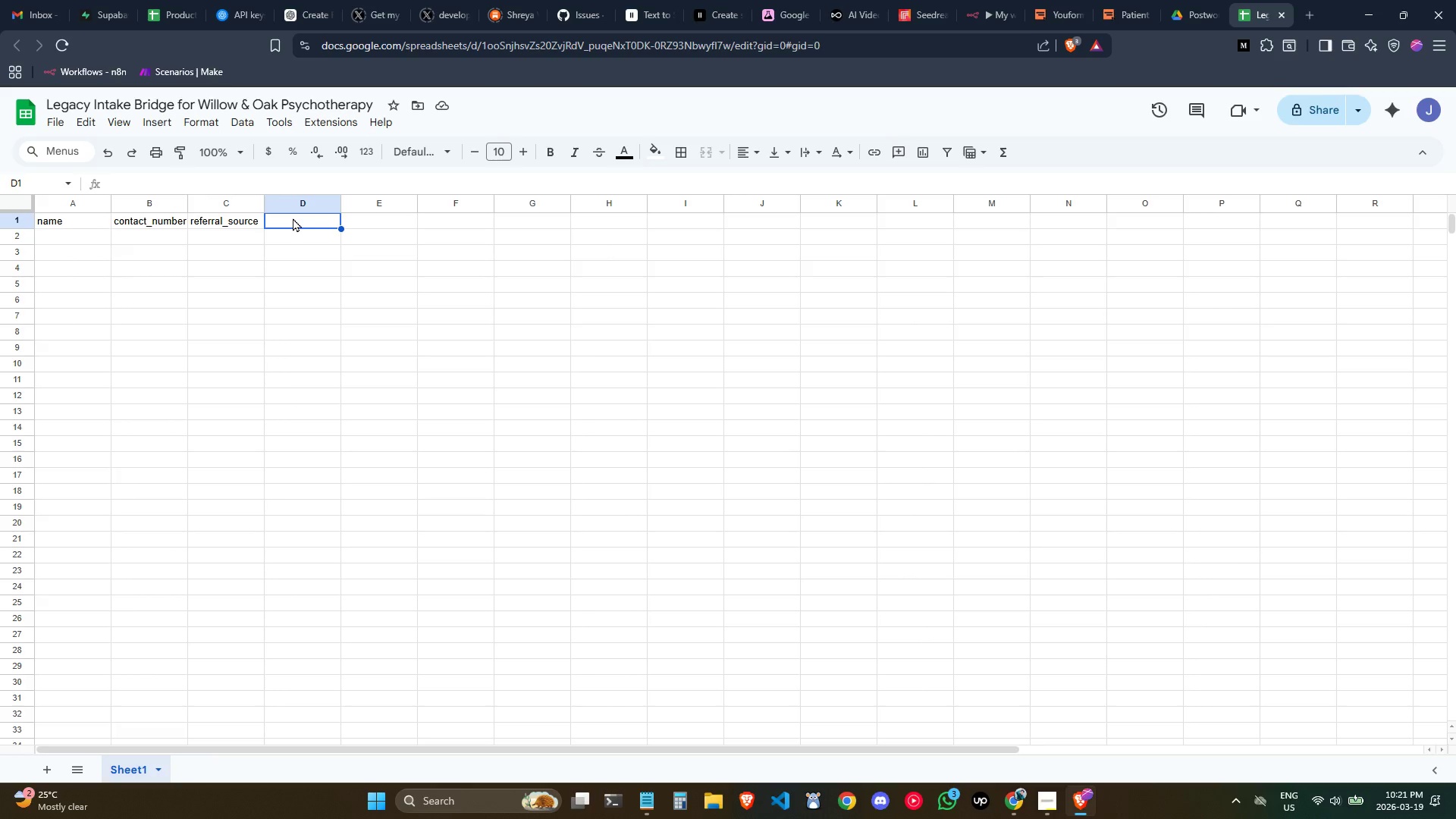 
key(Control+Shift+V)
 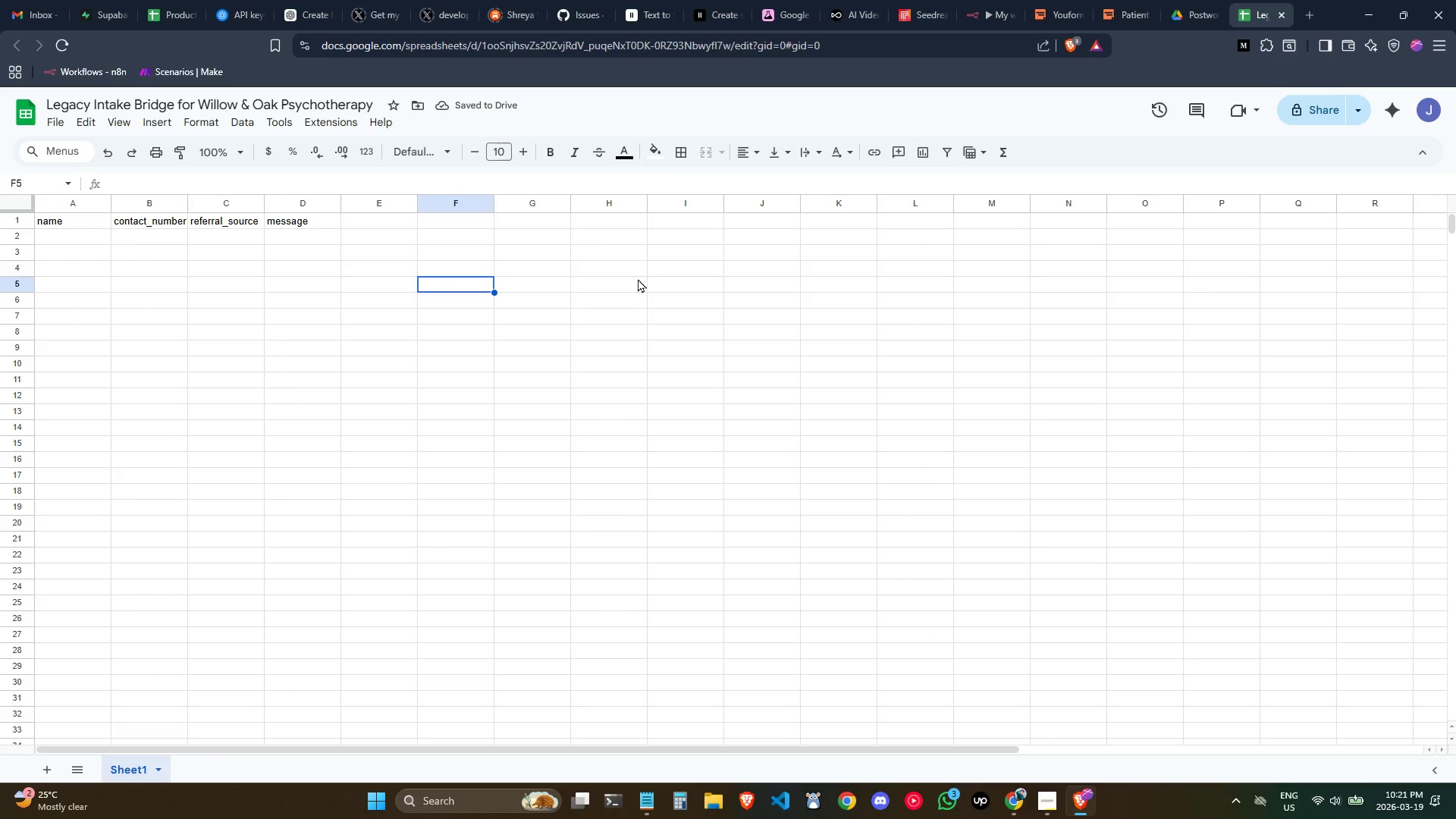 
left_click([619, 293])
 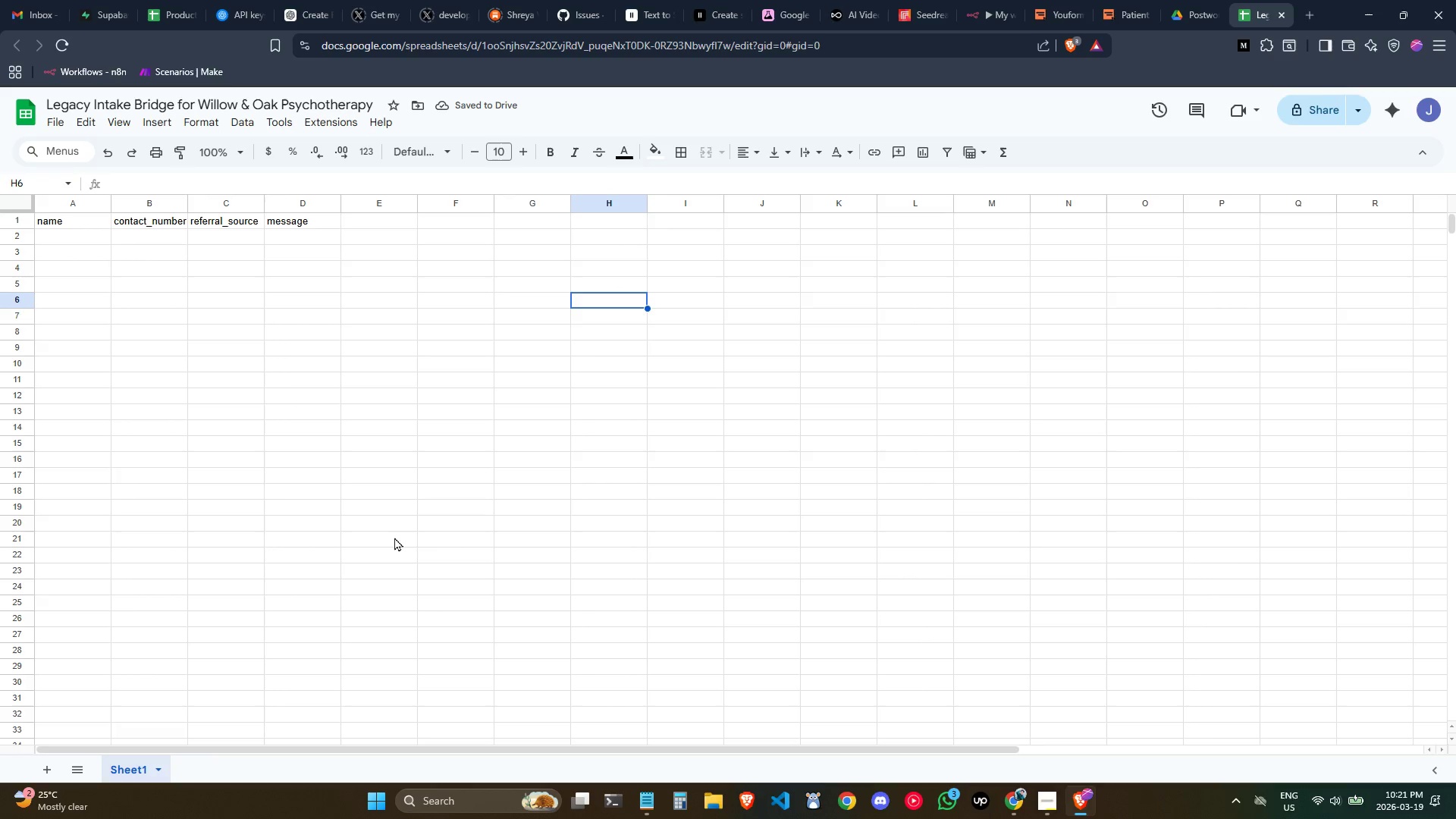 
key(Alt+AltLeft)
 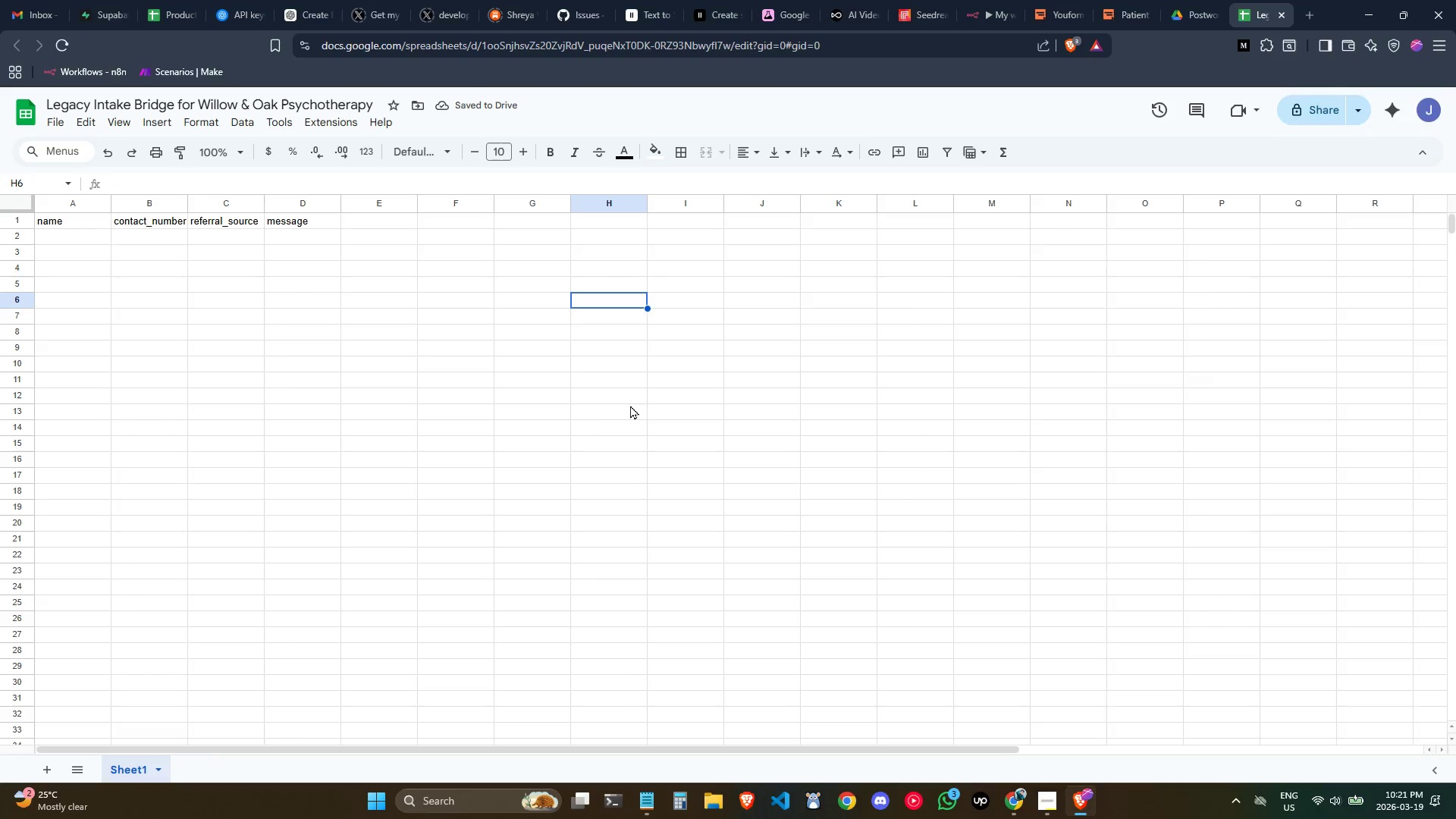 
key(Alt+Tab)
 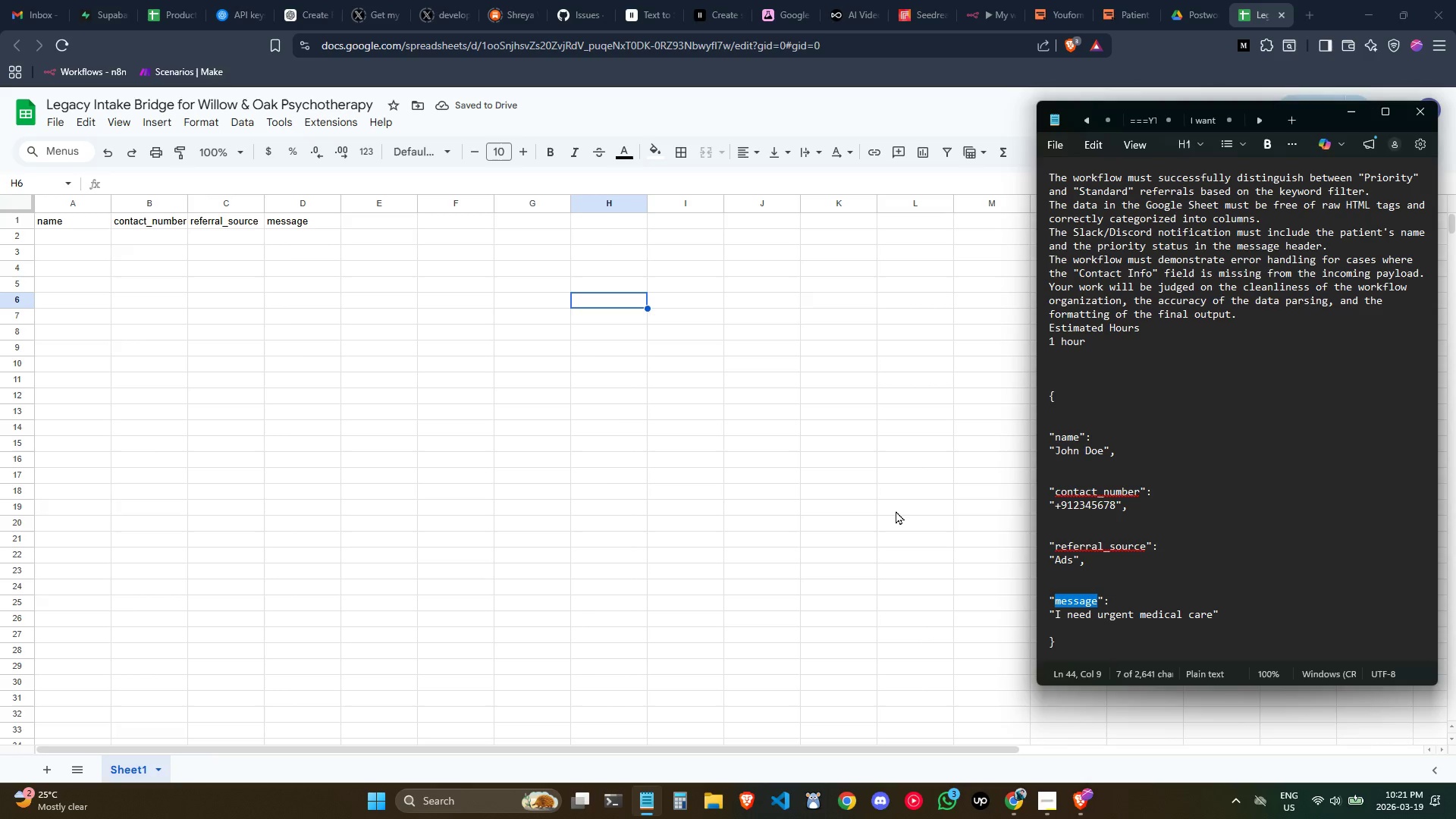 
key(Alt+AltLeft)
 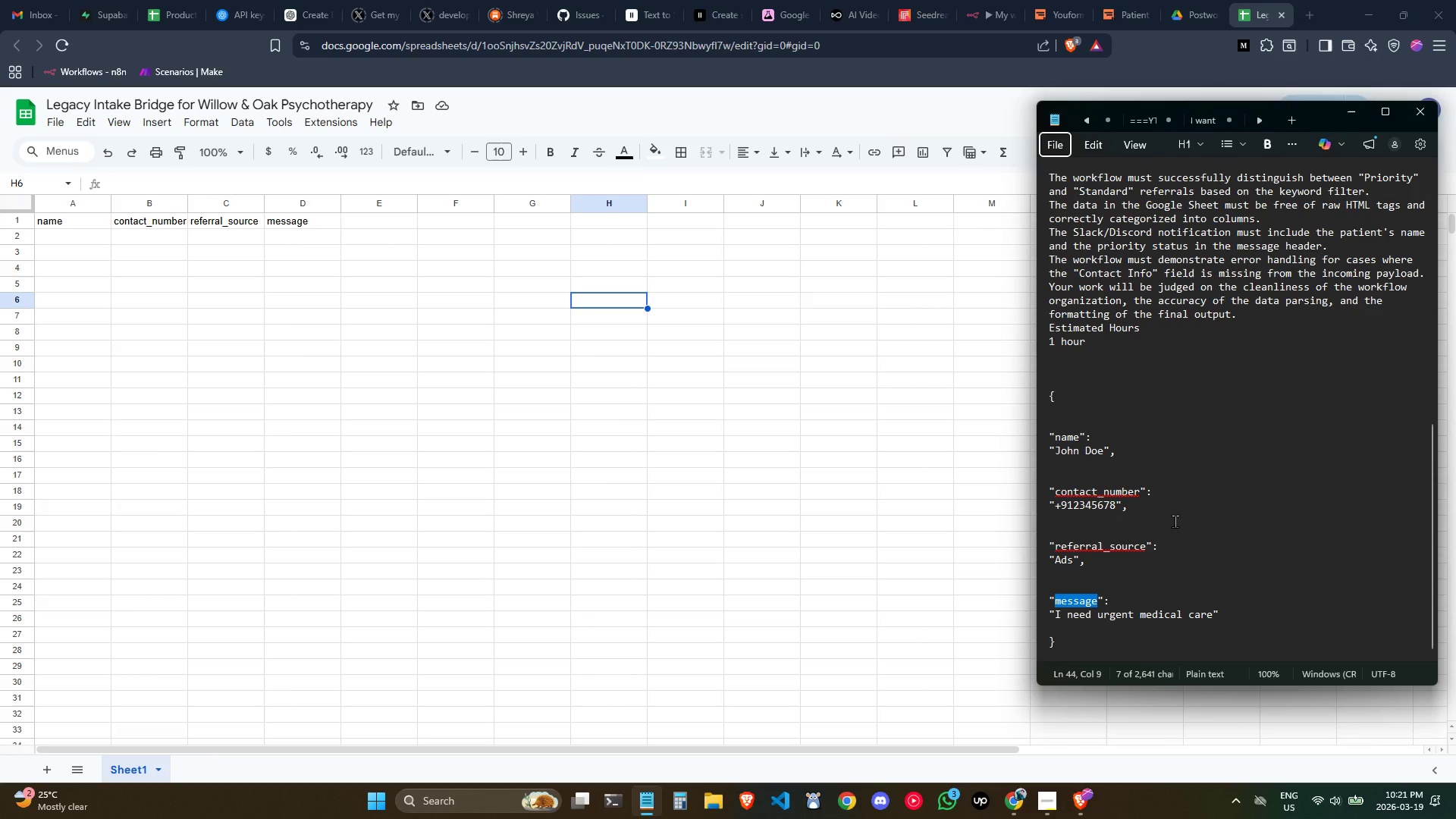 
left_click([1157, 649])
 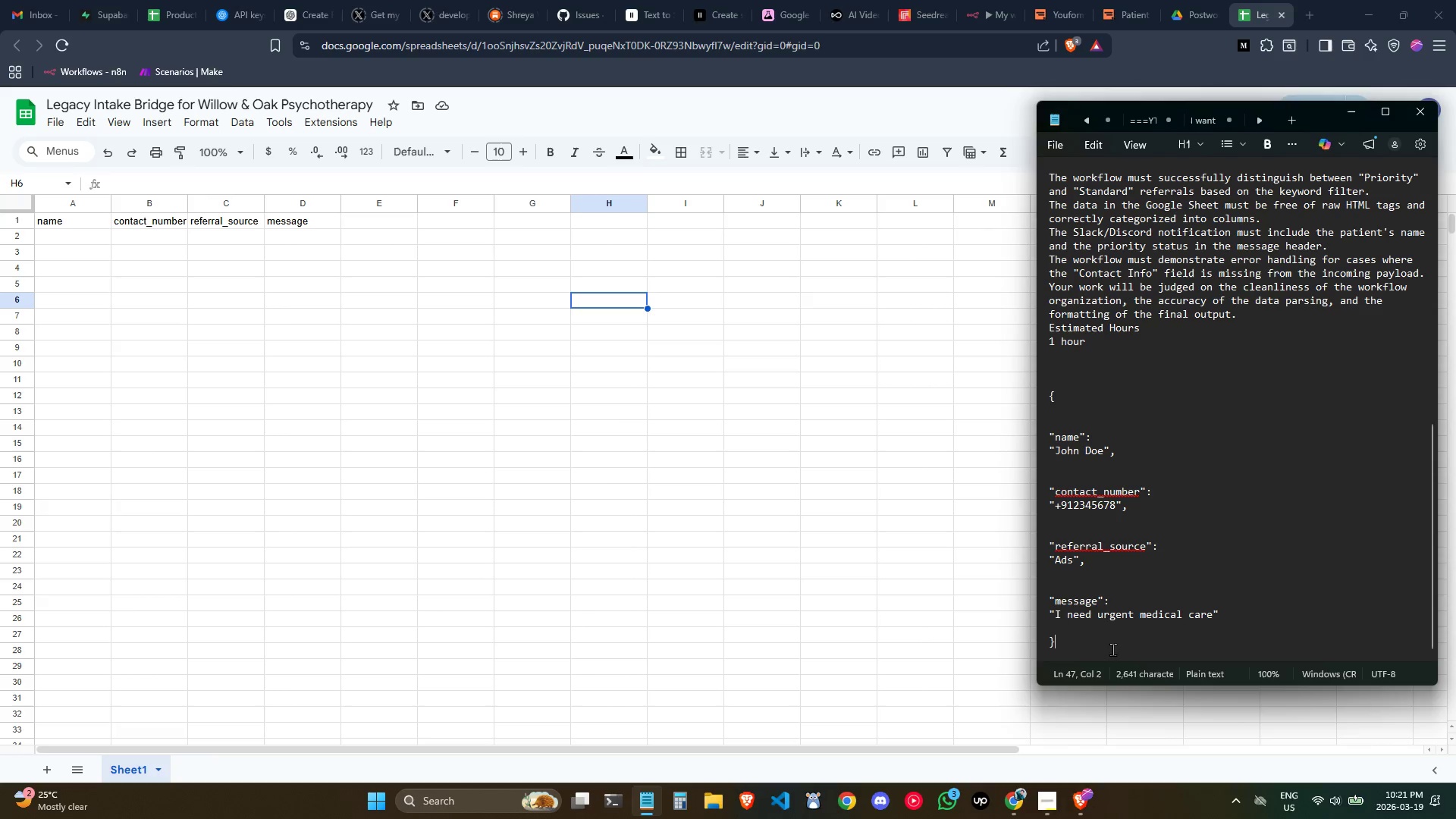 
left_click_drag(start_coordinate=[1112, 647], to_coordinate=[1021, 394])
 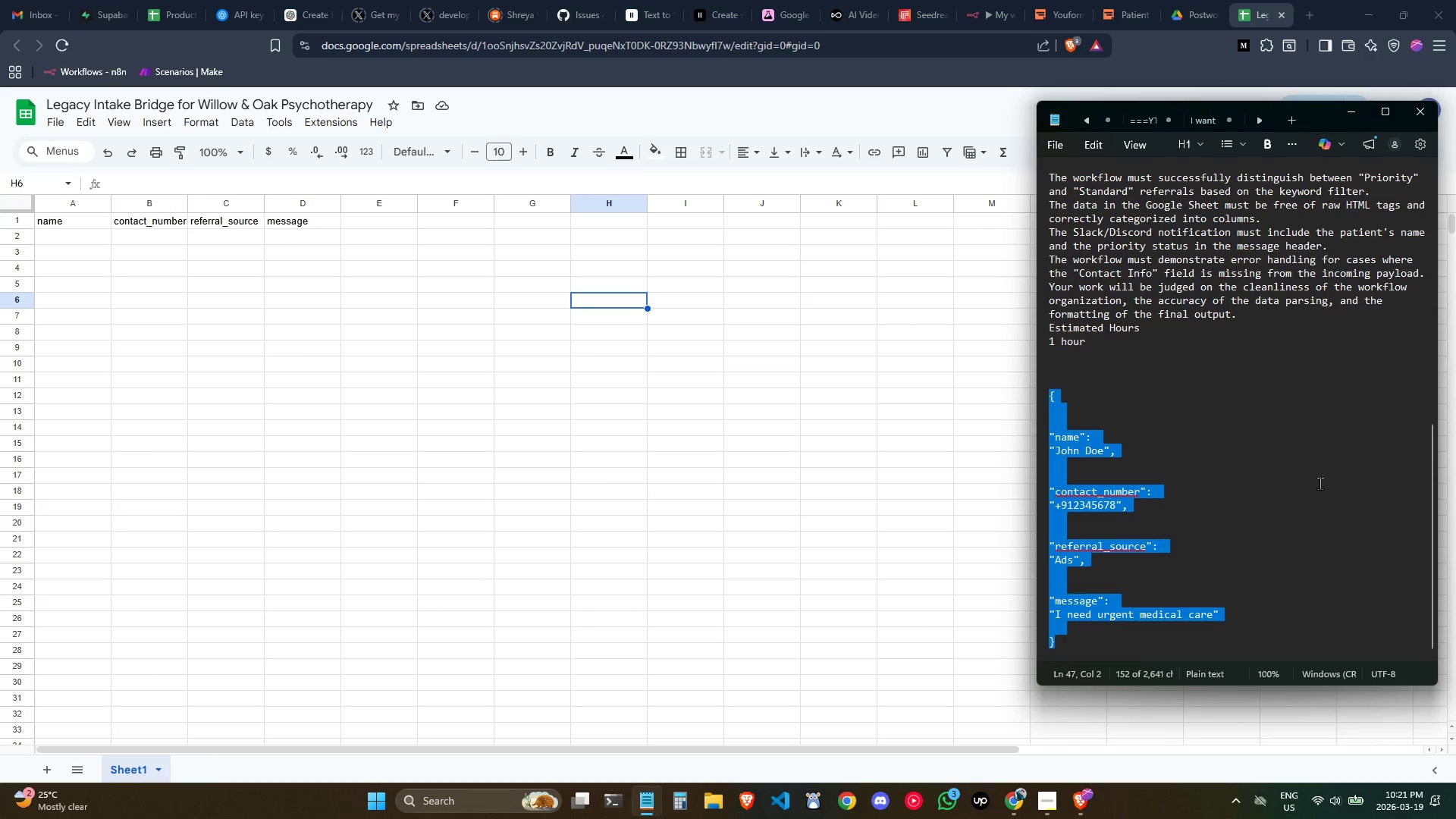 
scroll: coordinate [1320, 483], scroll_direction: none, amount: 0.0
 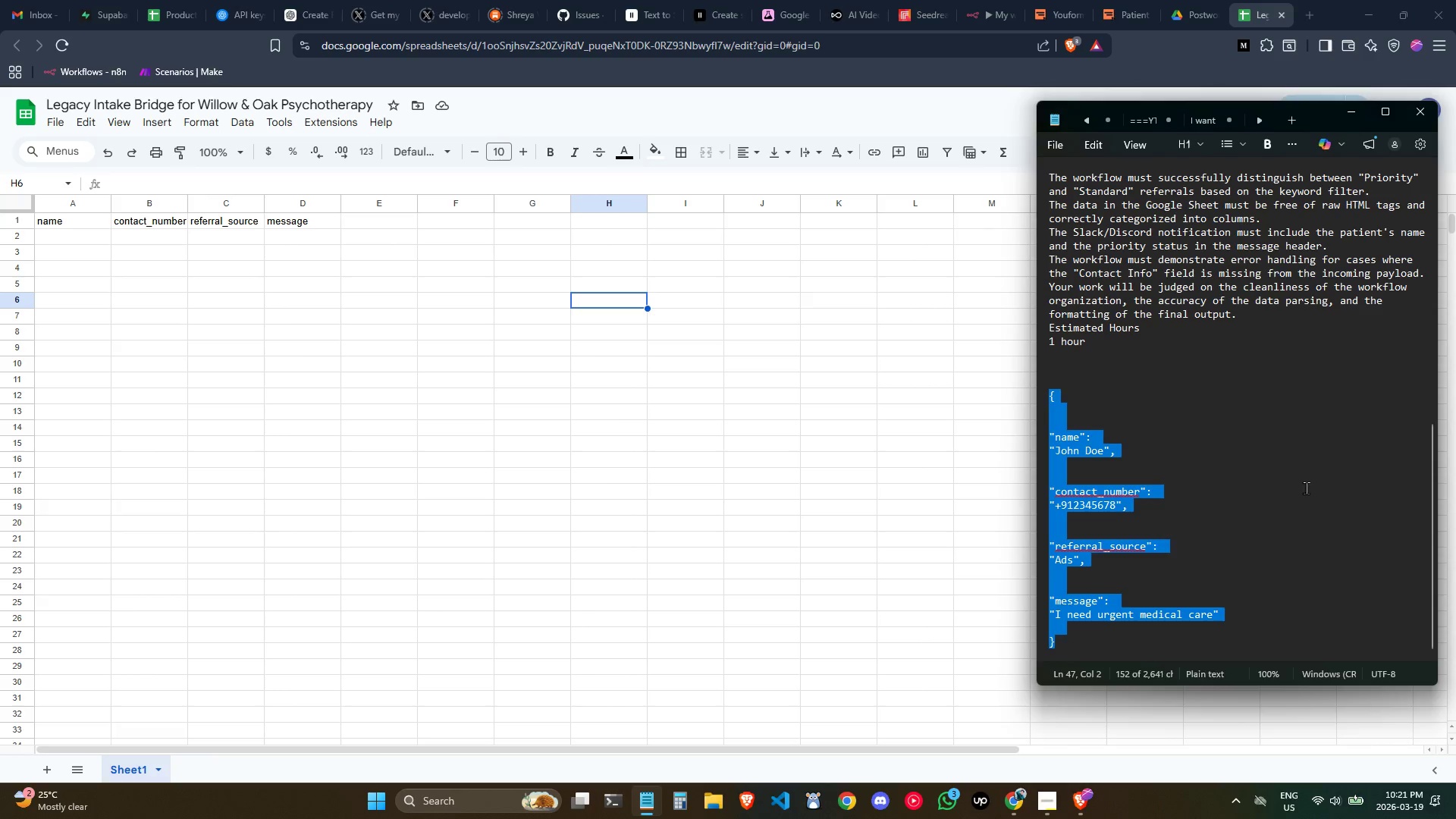 
left_click([1306, 488])
 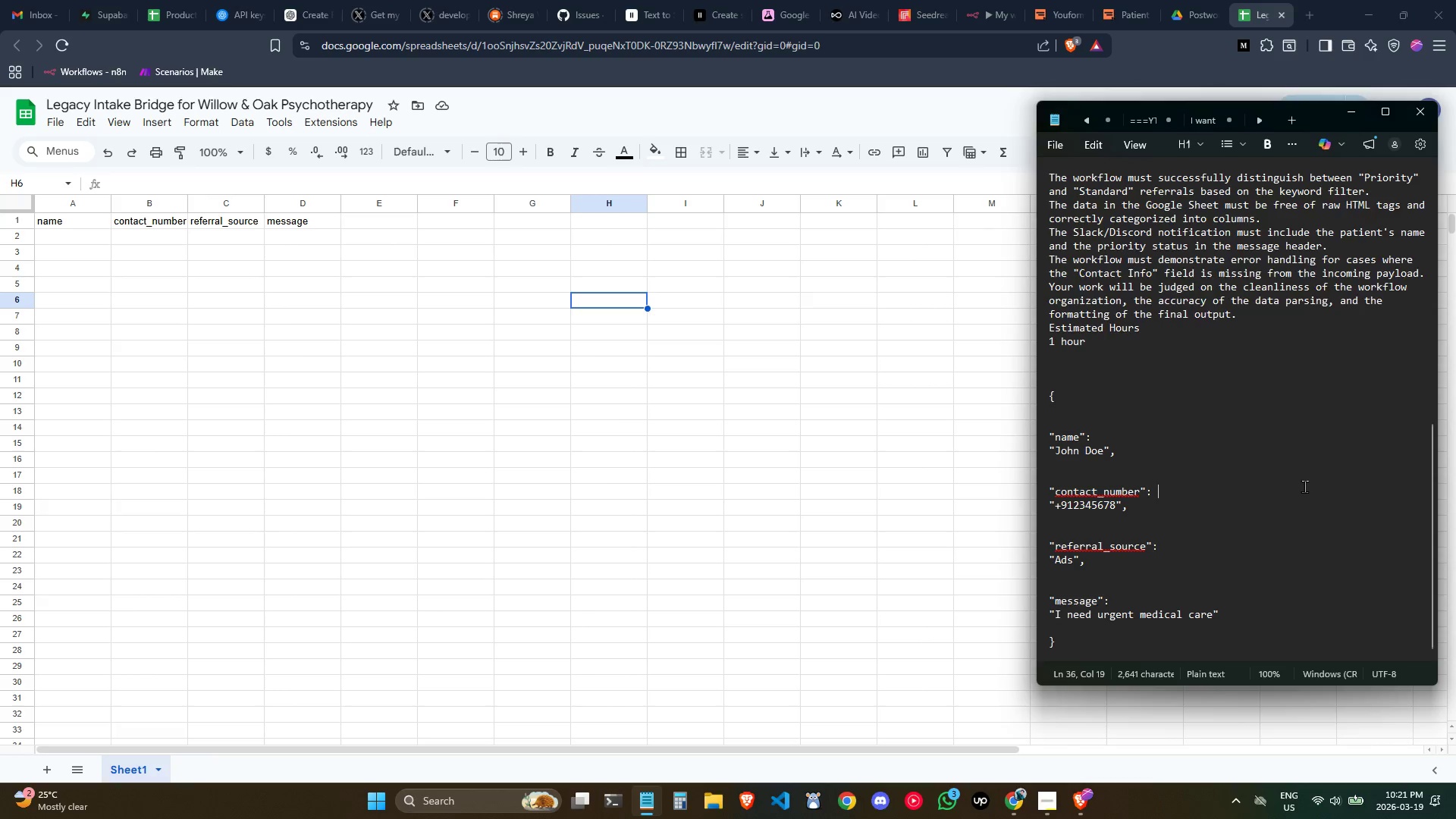 
scroll: coordinate [1302, 485], scroll_direction: up, amount: 1.0
 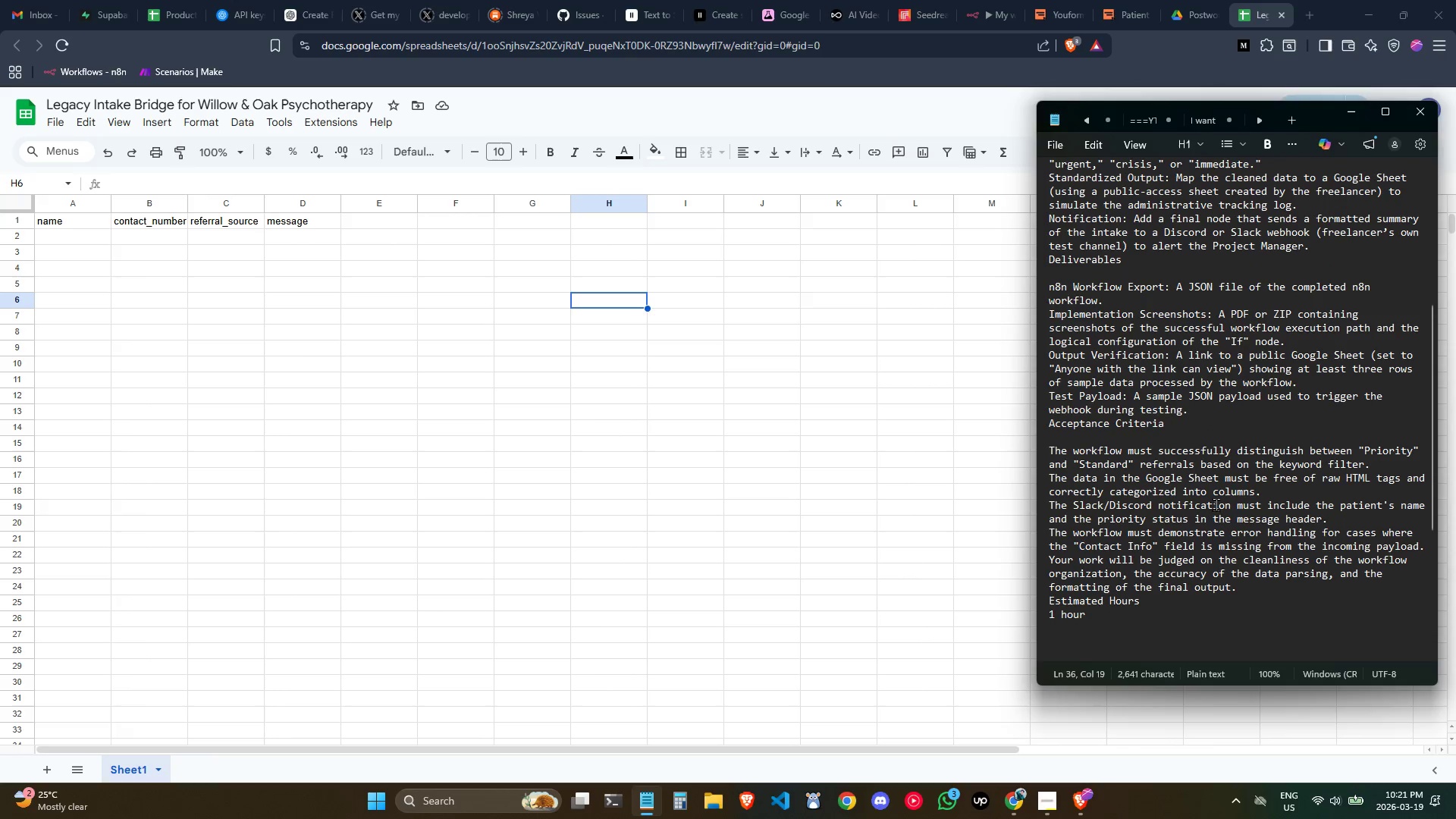 
wait(5.56)
 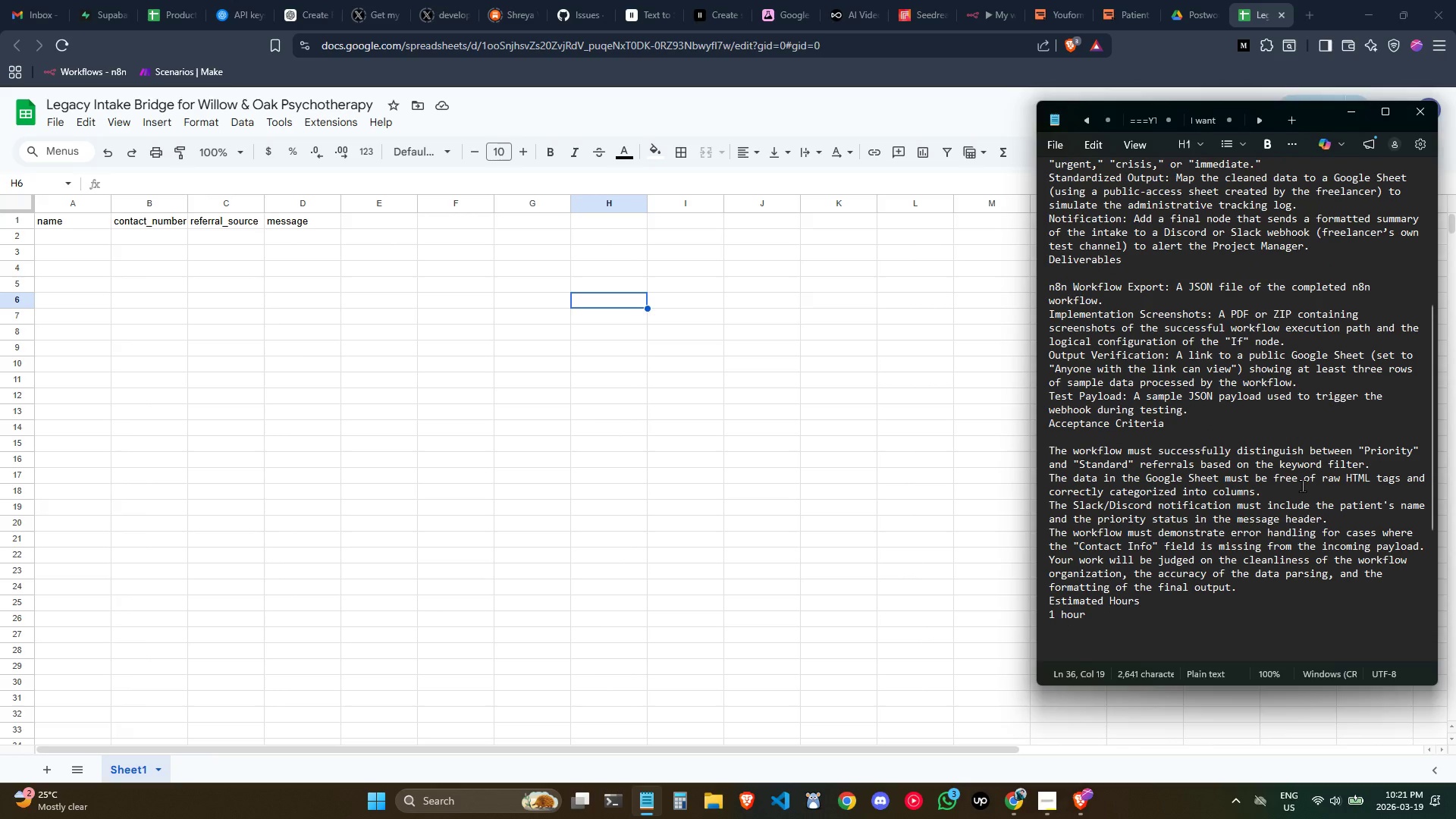 
scroll: coordinate [1205, 516], scroll_direction: up, amount: 1.0
 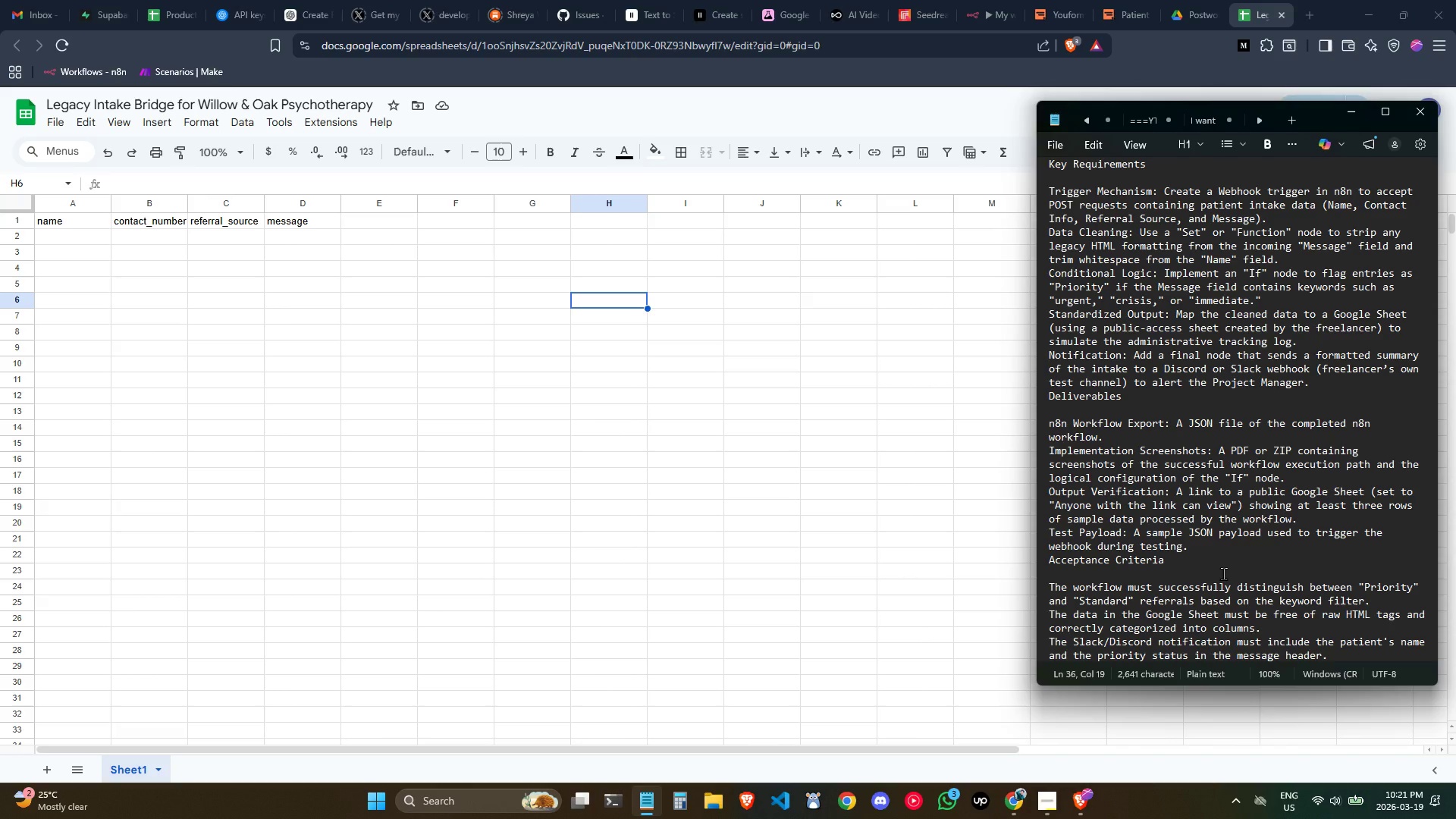 
wait(15.44)
 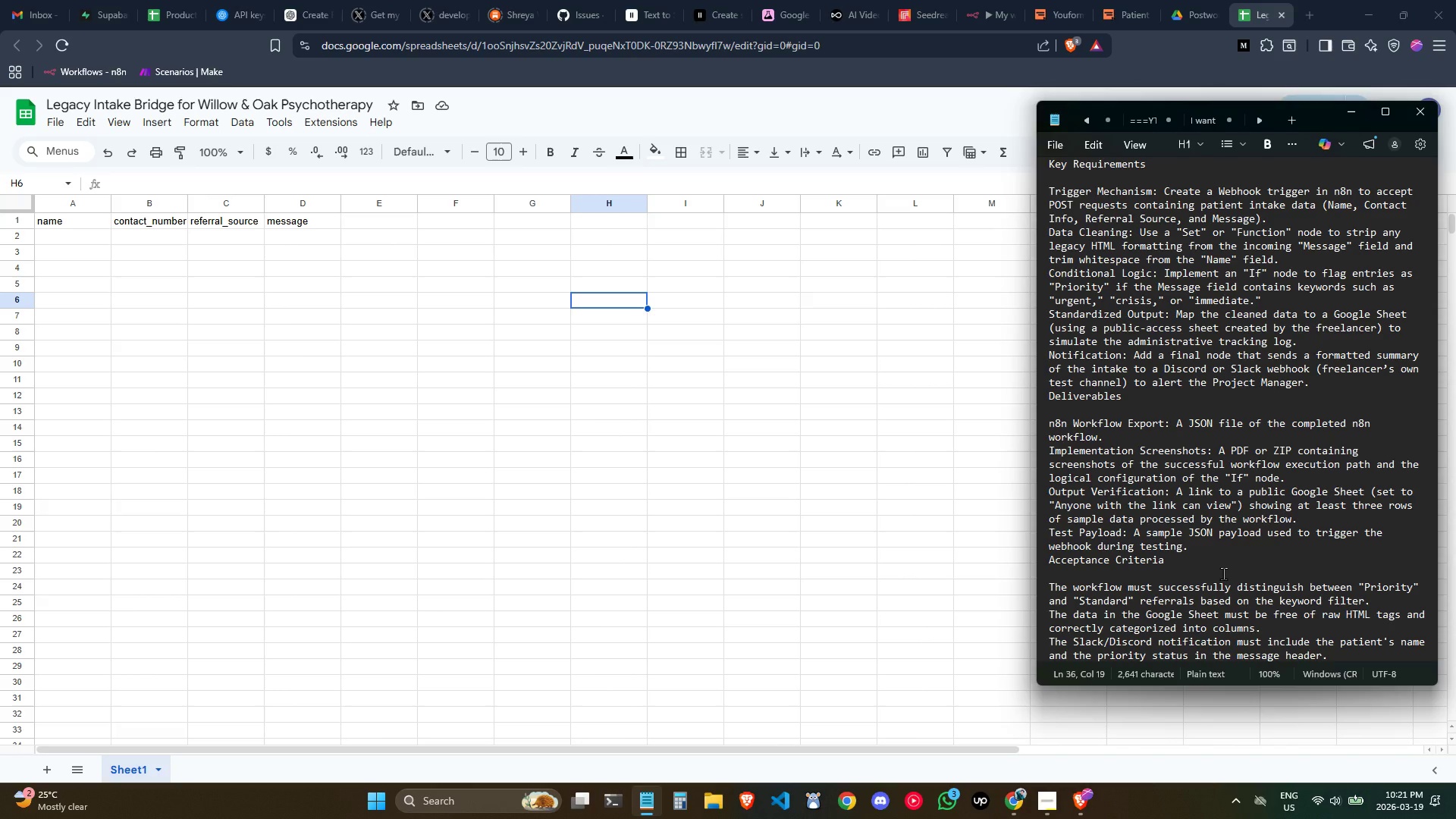 
scroll: coordinate [1223, 573], scroll_direction: none, amount: 0.0
 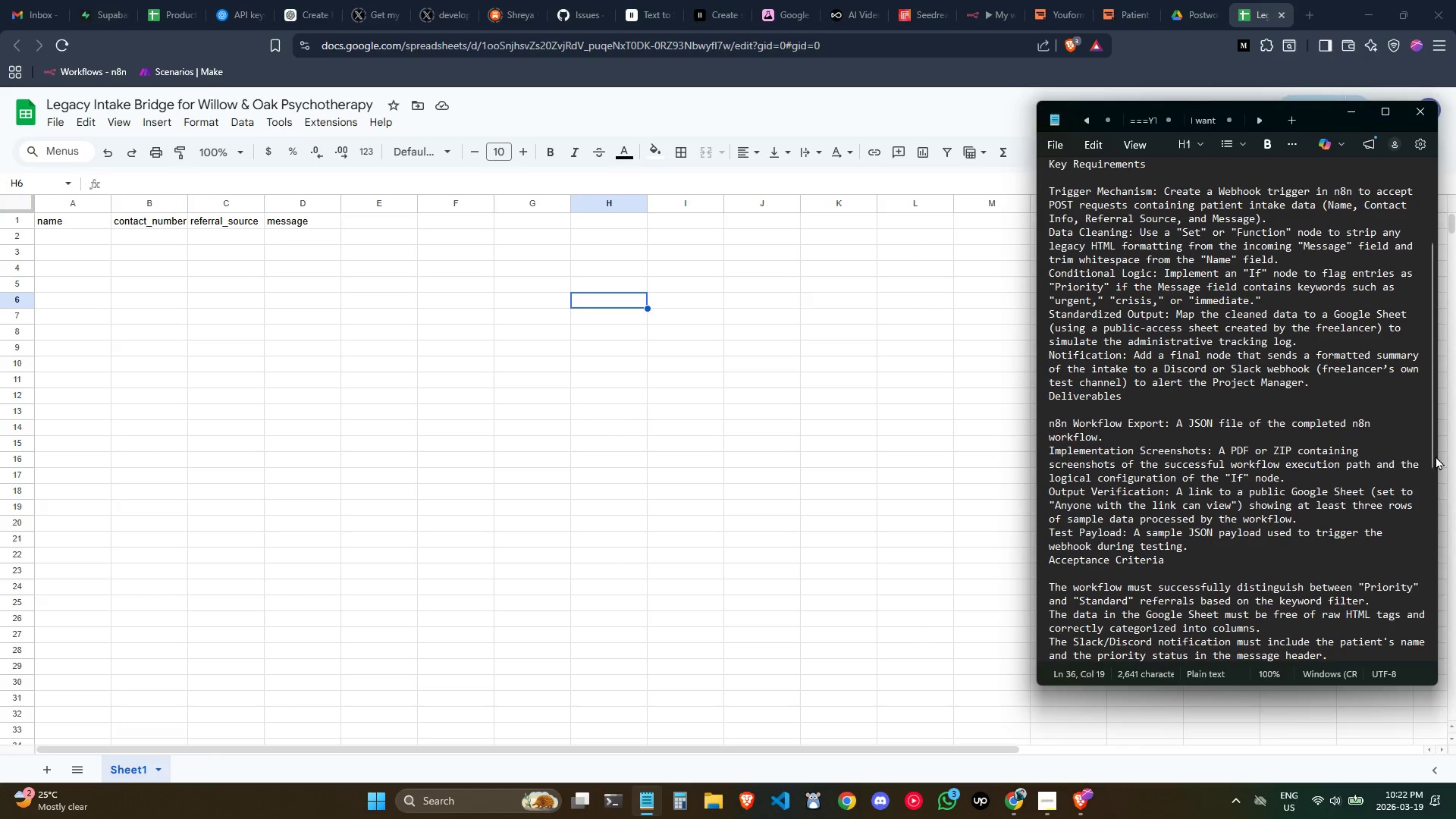 
left_click_drag(start_coordinate=[1432, 455], to_coordinate=[1427, 537])
 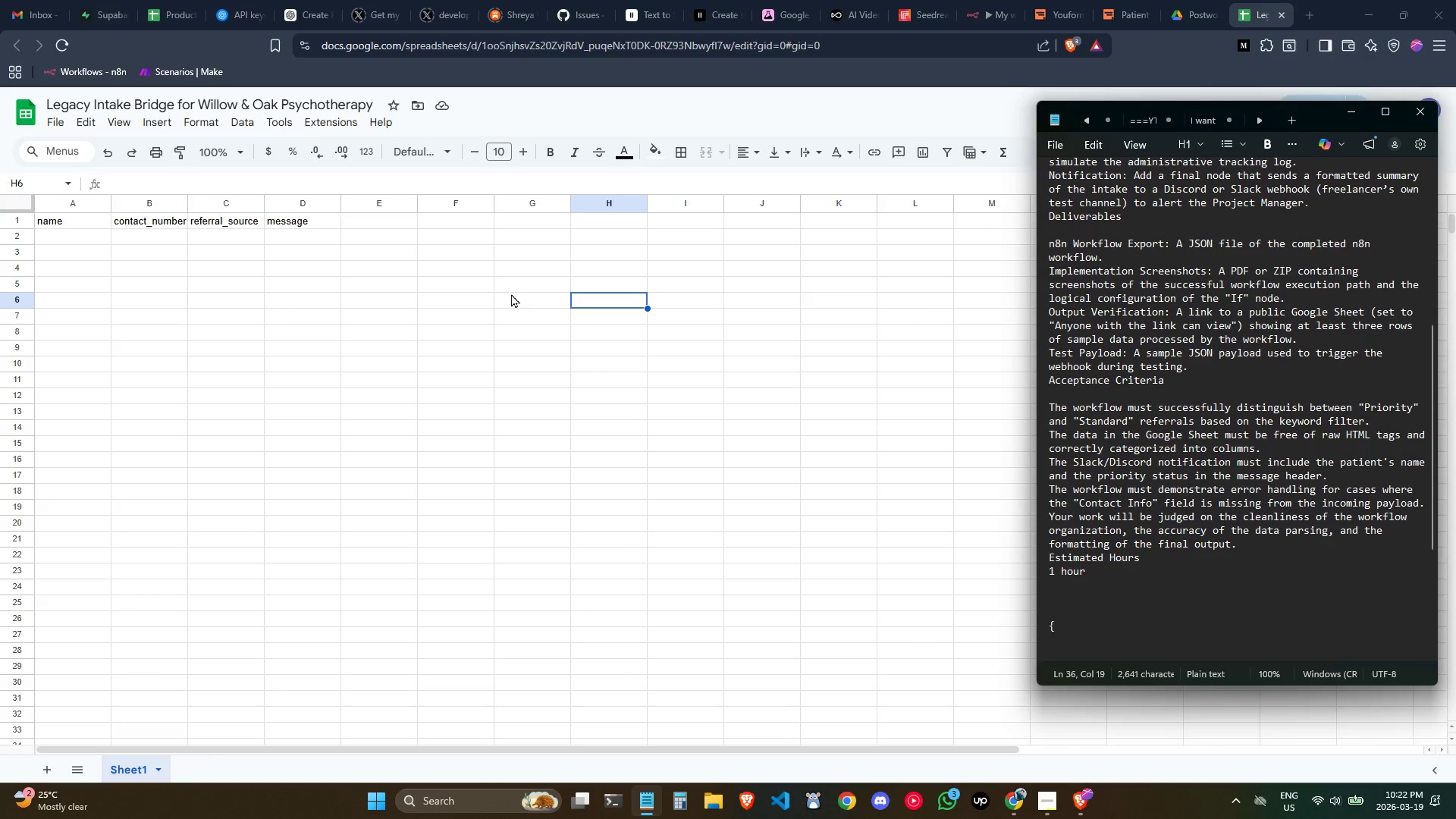 
wait(7.03)
 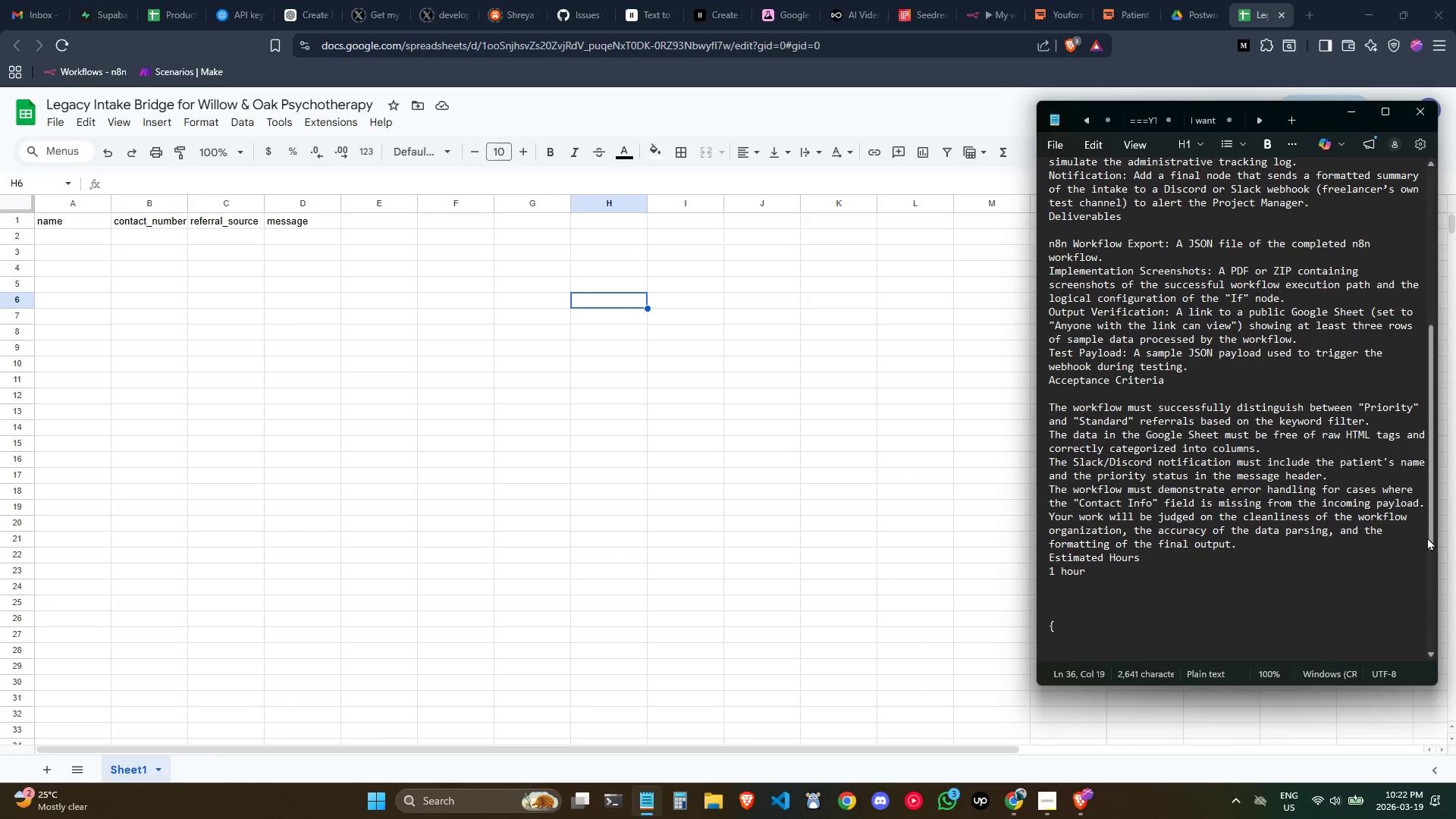 
left_click([1436, 544])
 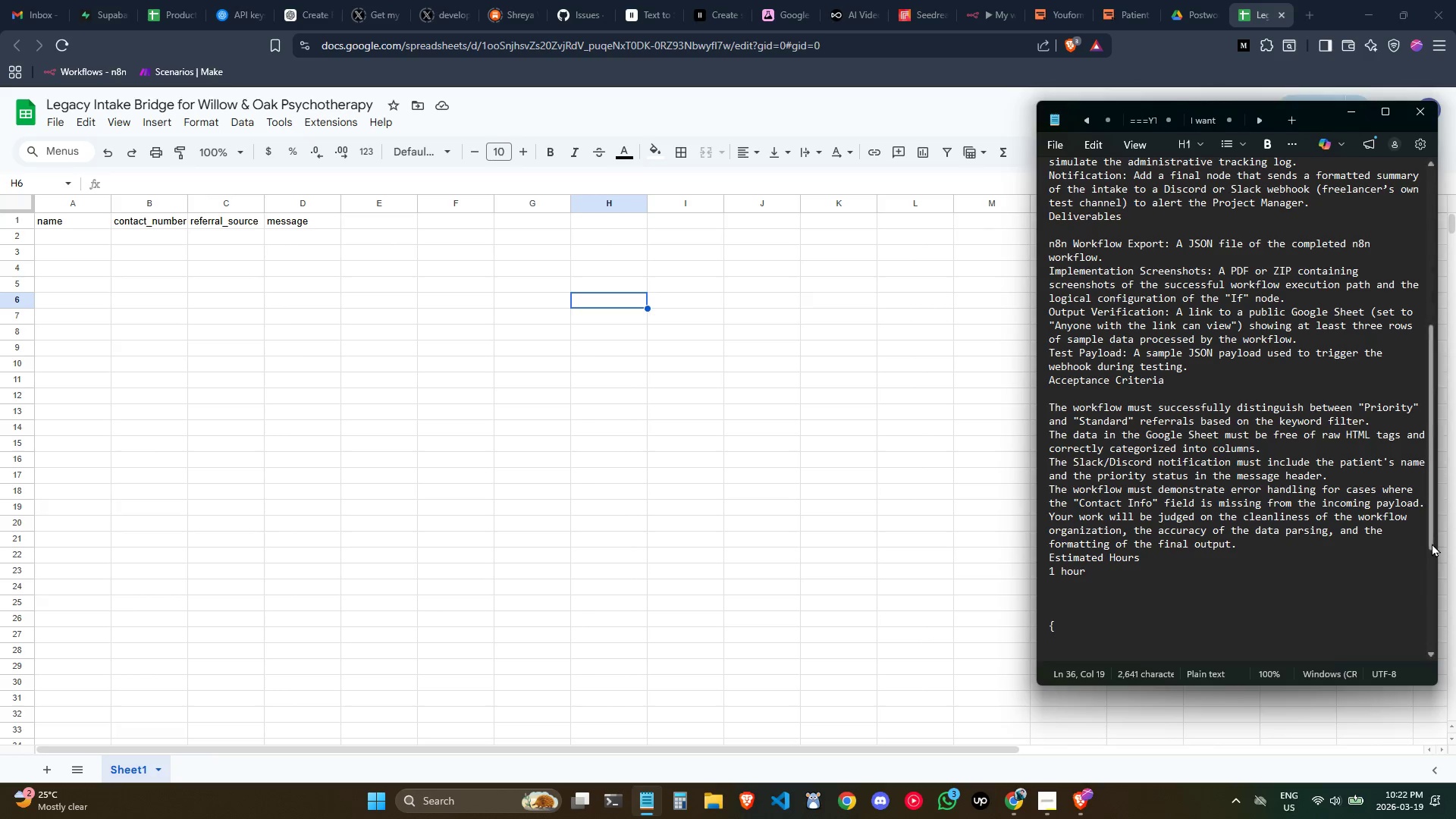 
left_click_drag(start_coordinate=[1432, 543], to_coordinate=[1434, 554])
 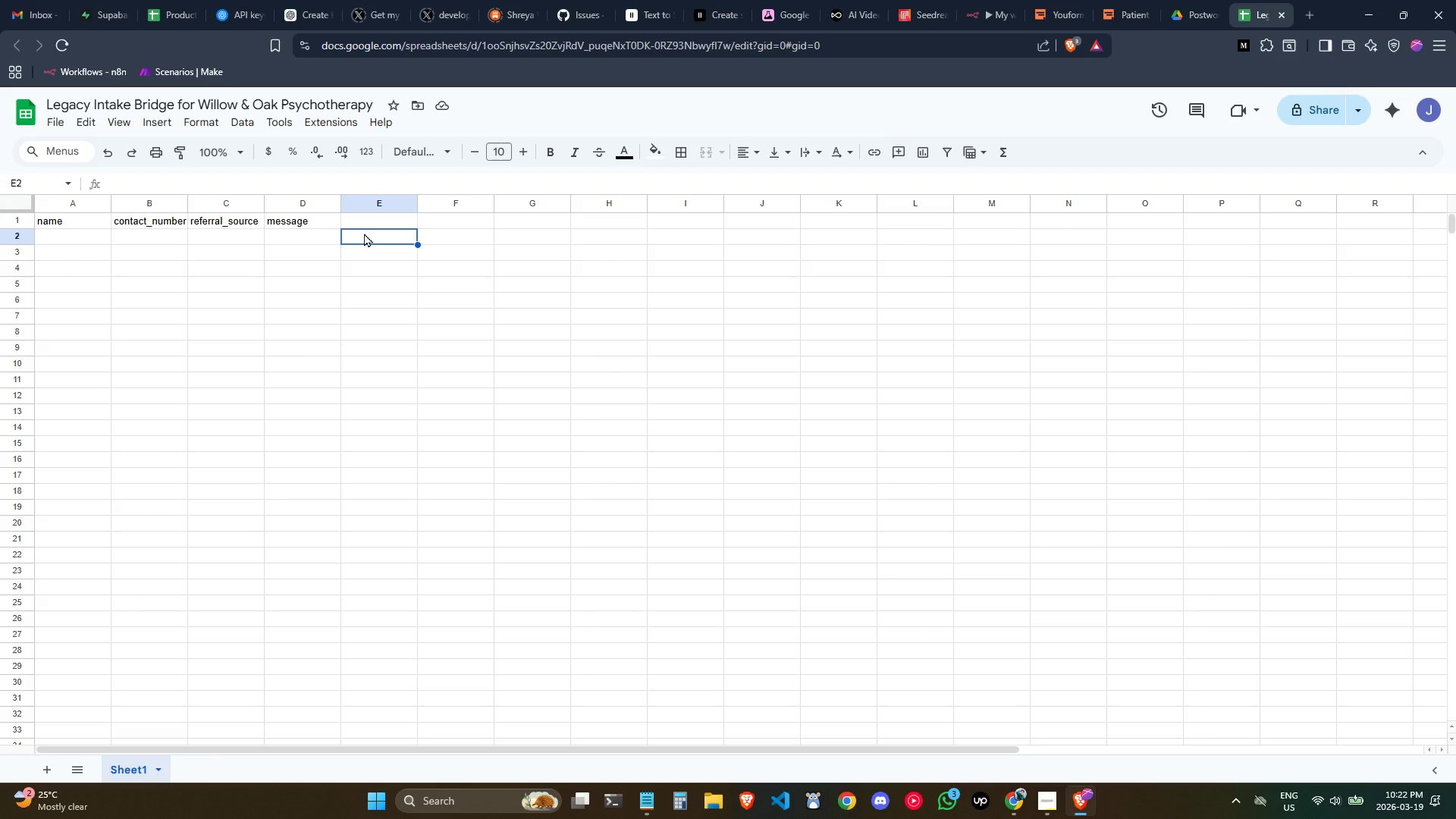 
left_click([364, 223])
 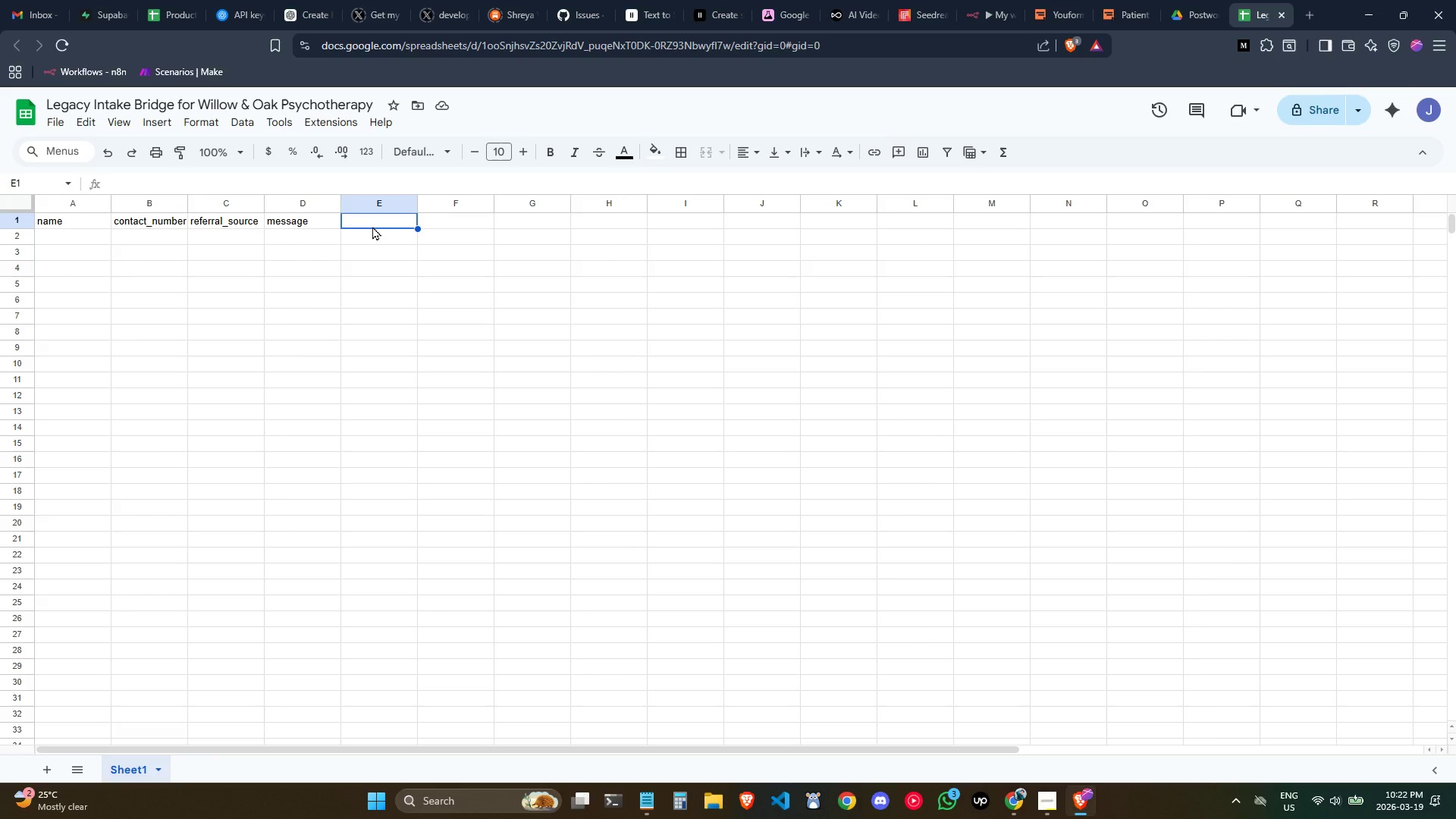 
key(Control+ControlLeft)
 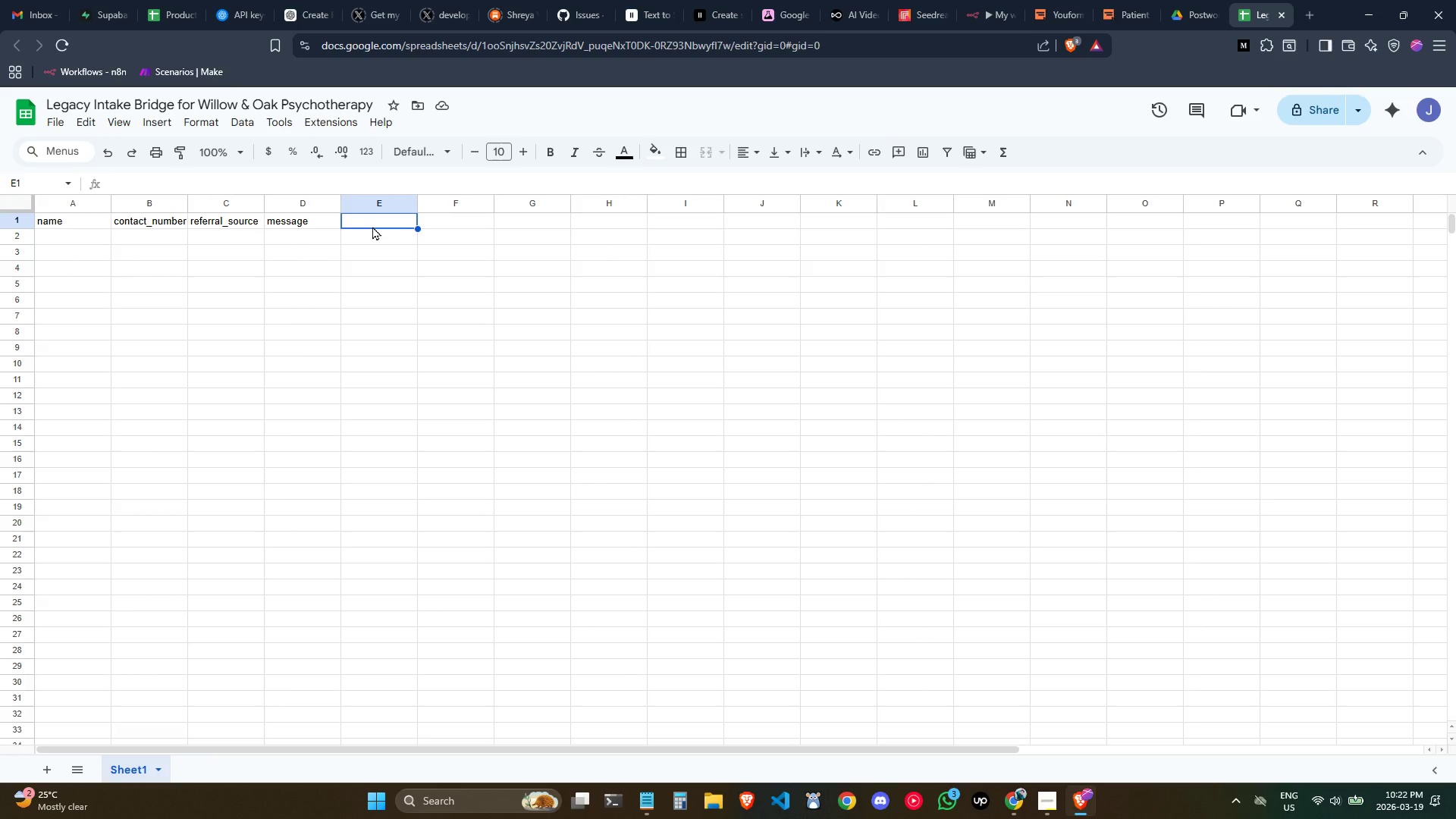 
left_click([984, 2])
 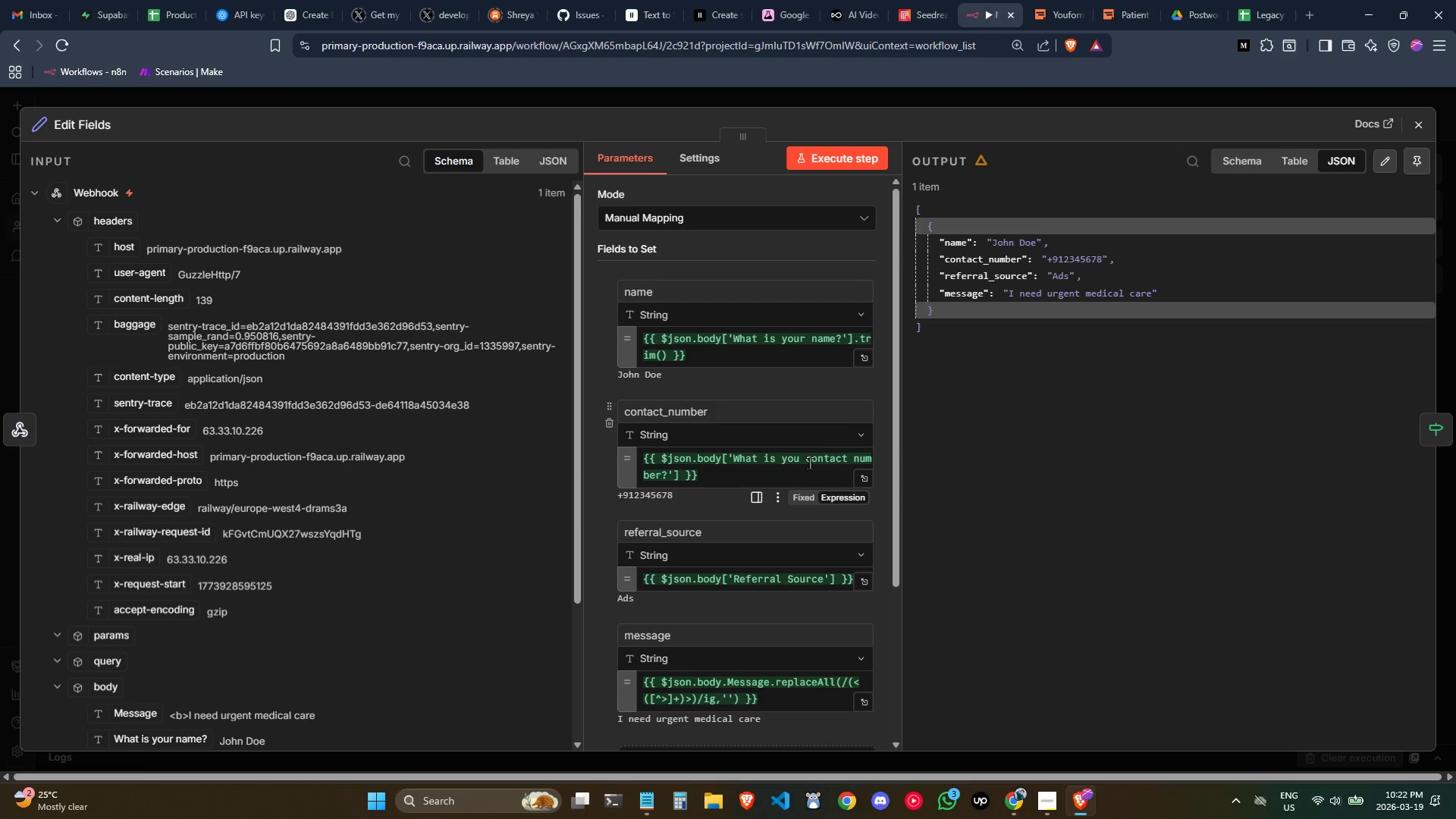 
scroll: coordinate [810, 435], scroll_direction: down, amount: 2.0
 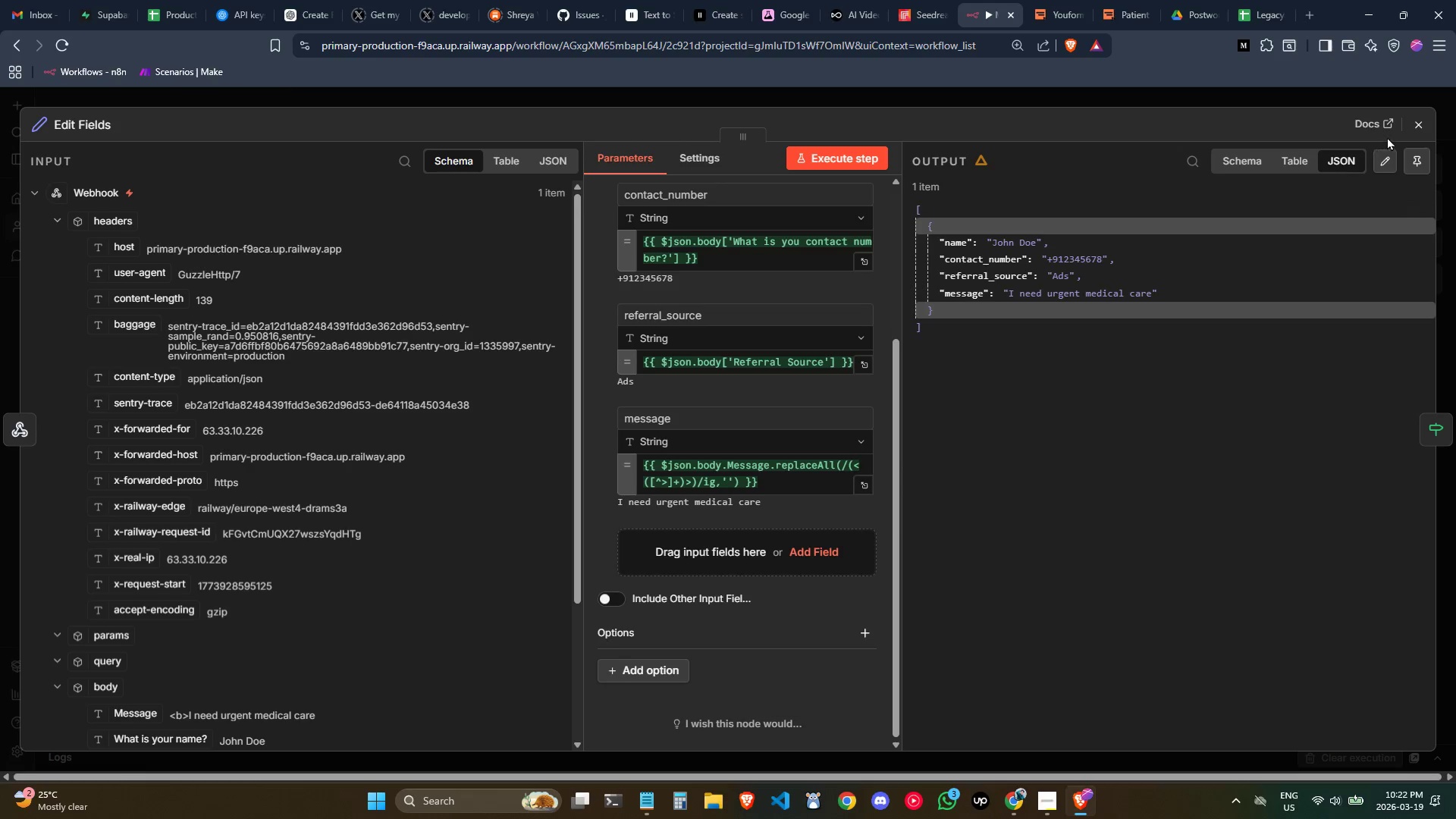 
left_click([1411, 126])
 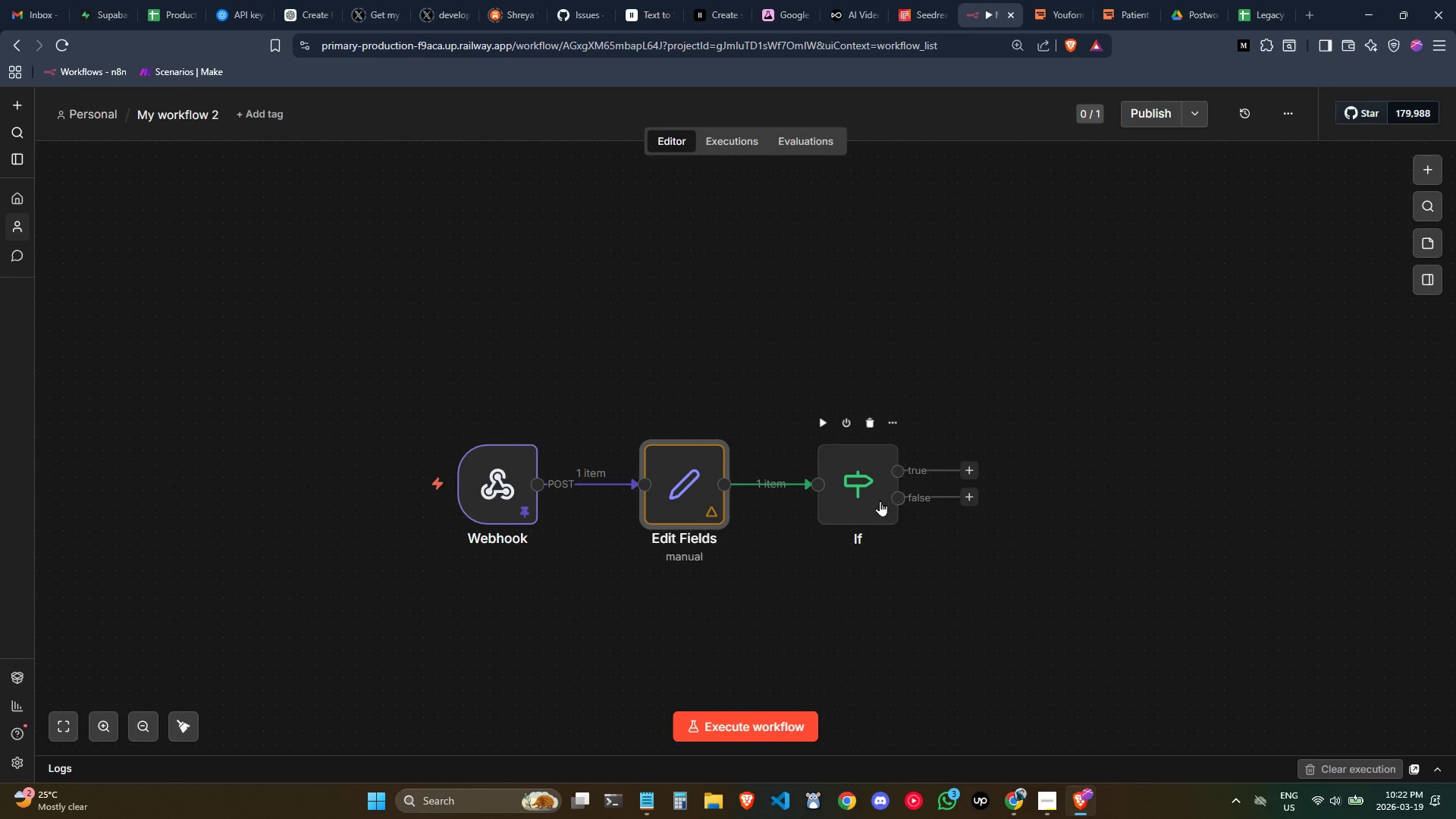 
double_click([875, 499])
 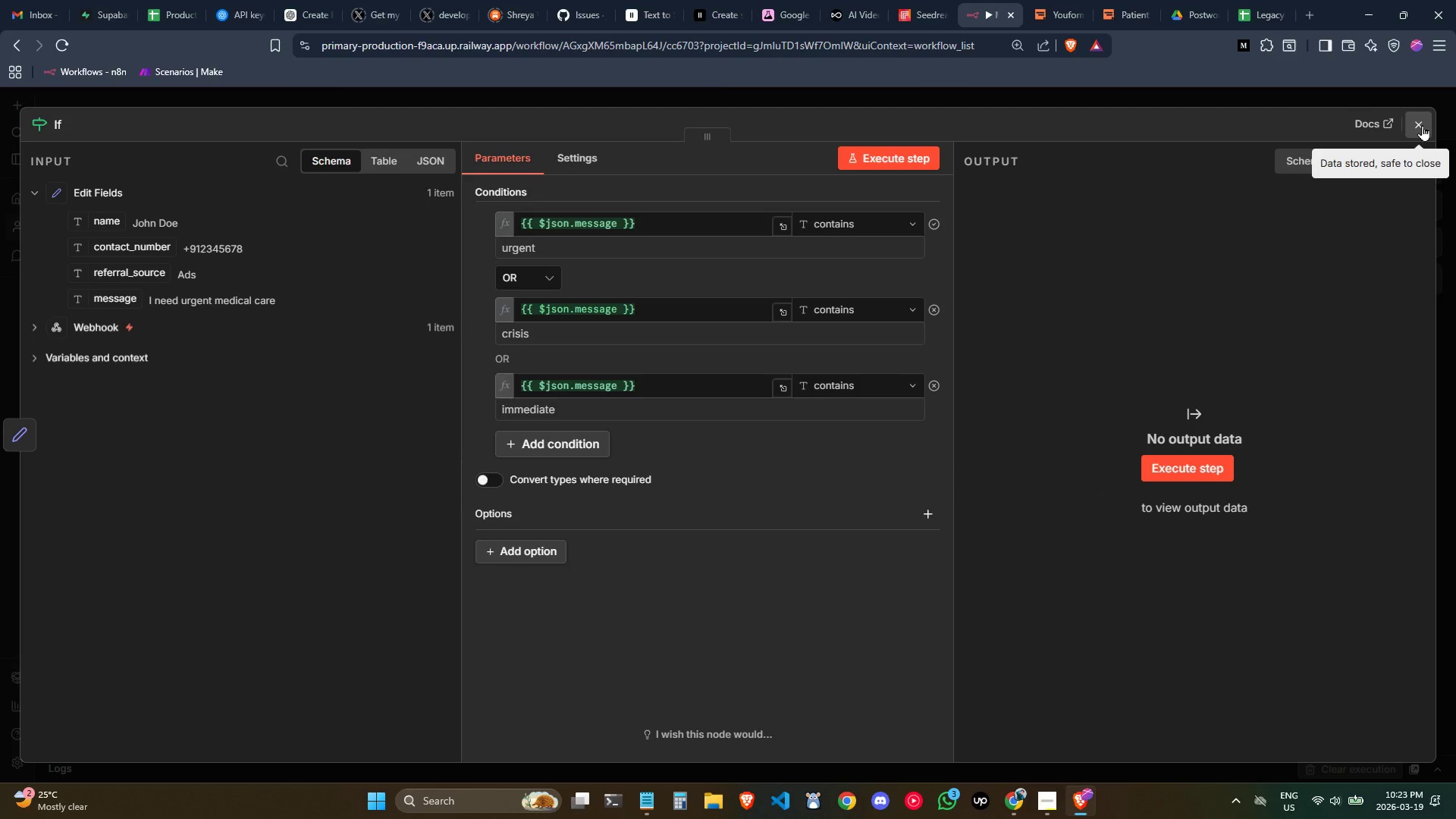 
wait(10.75)
 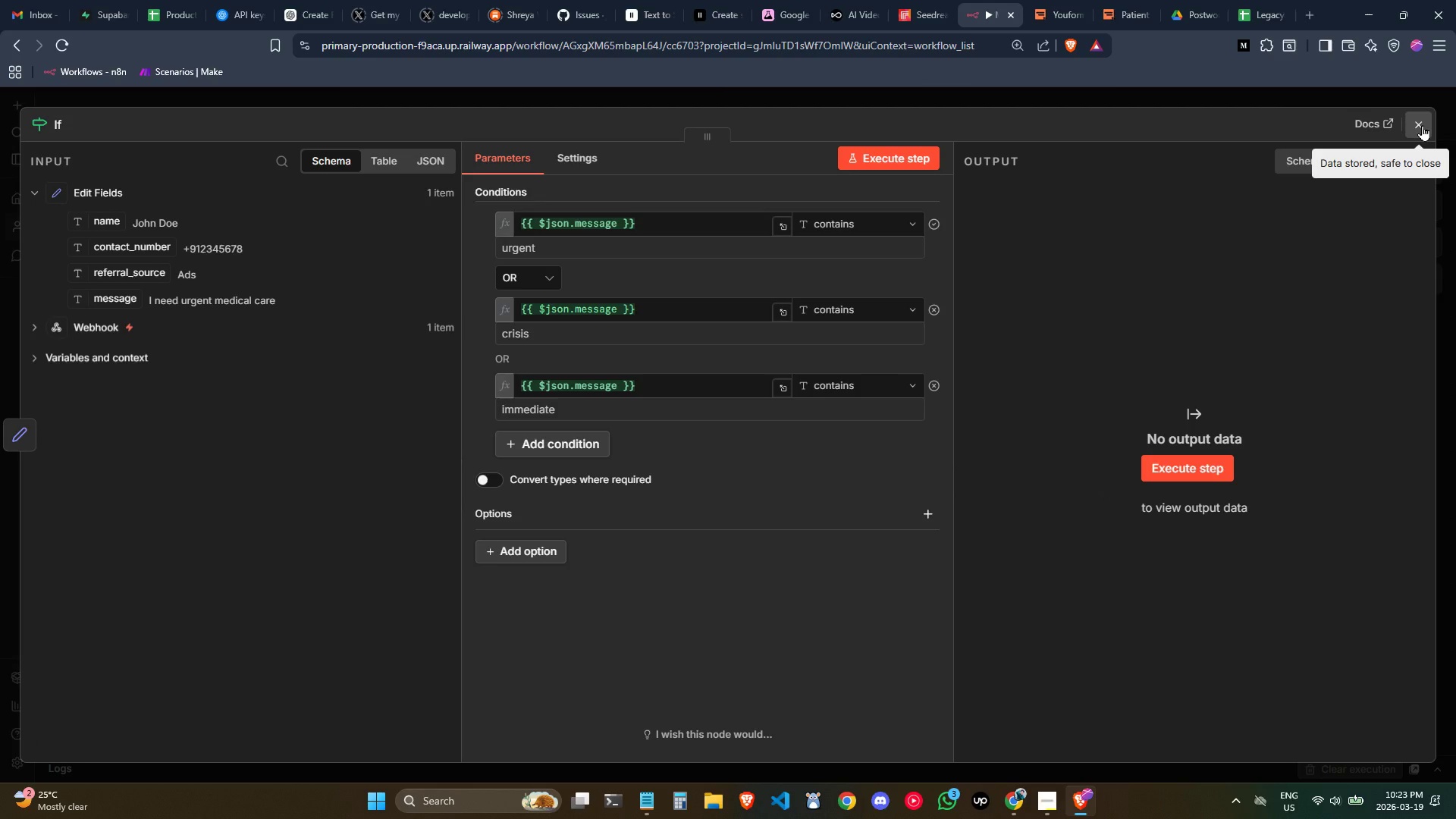 
left_click([651, 804])
 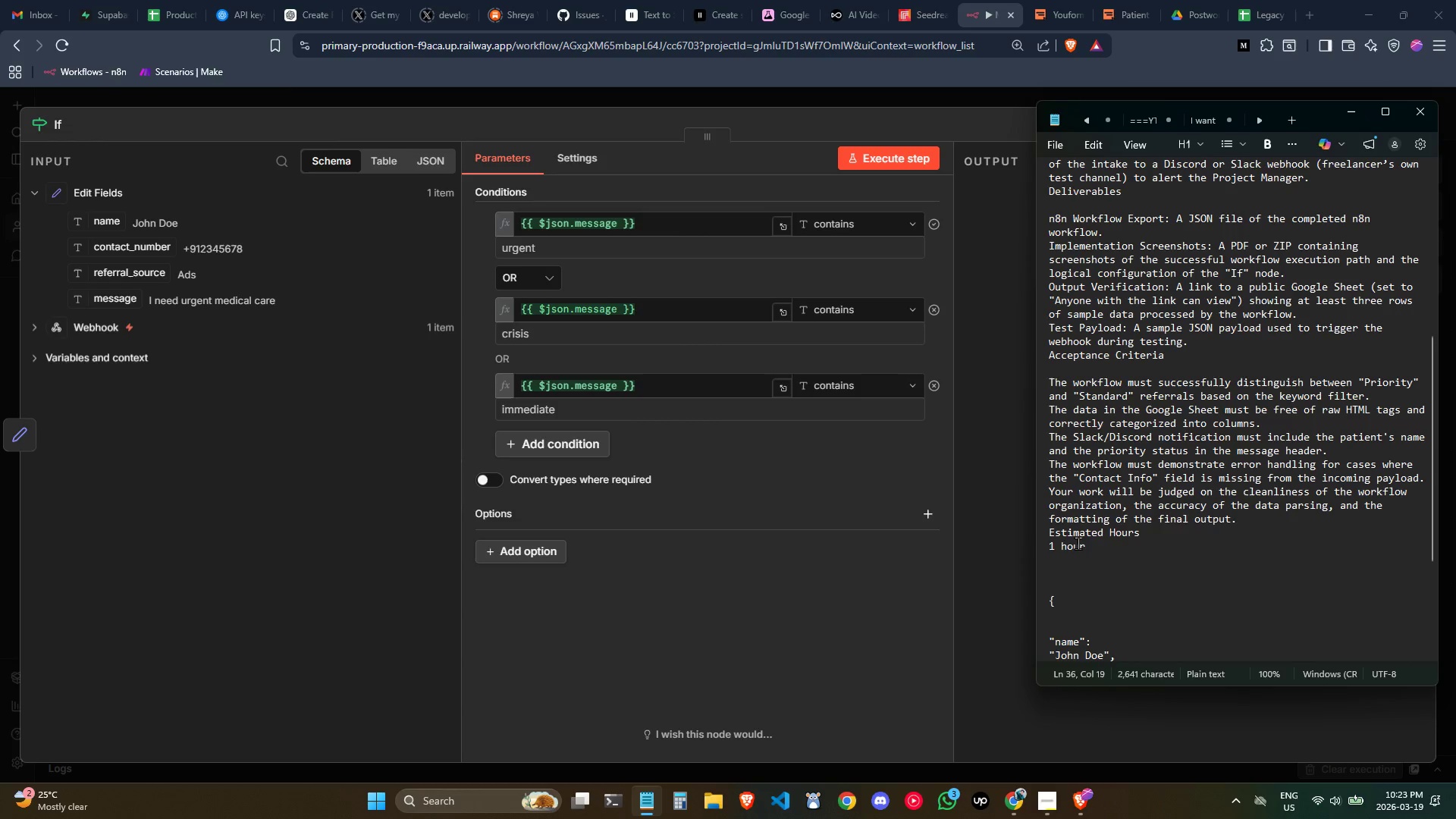 
left_click([1160, 525])
 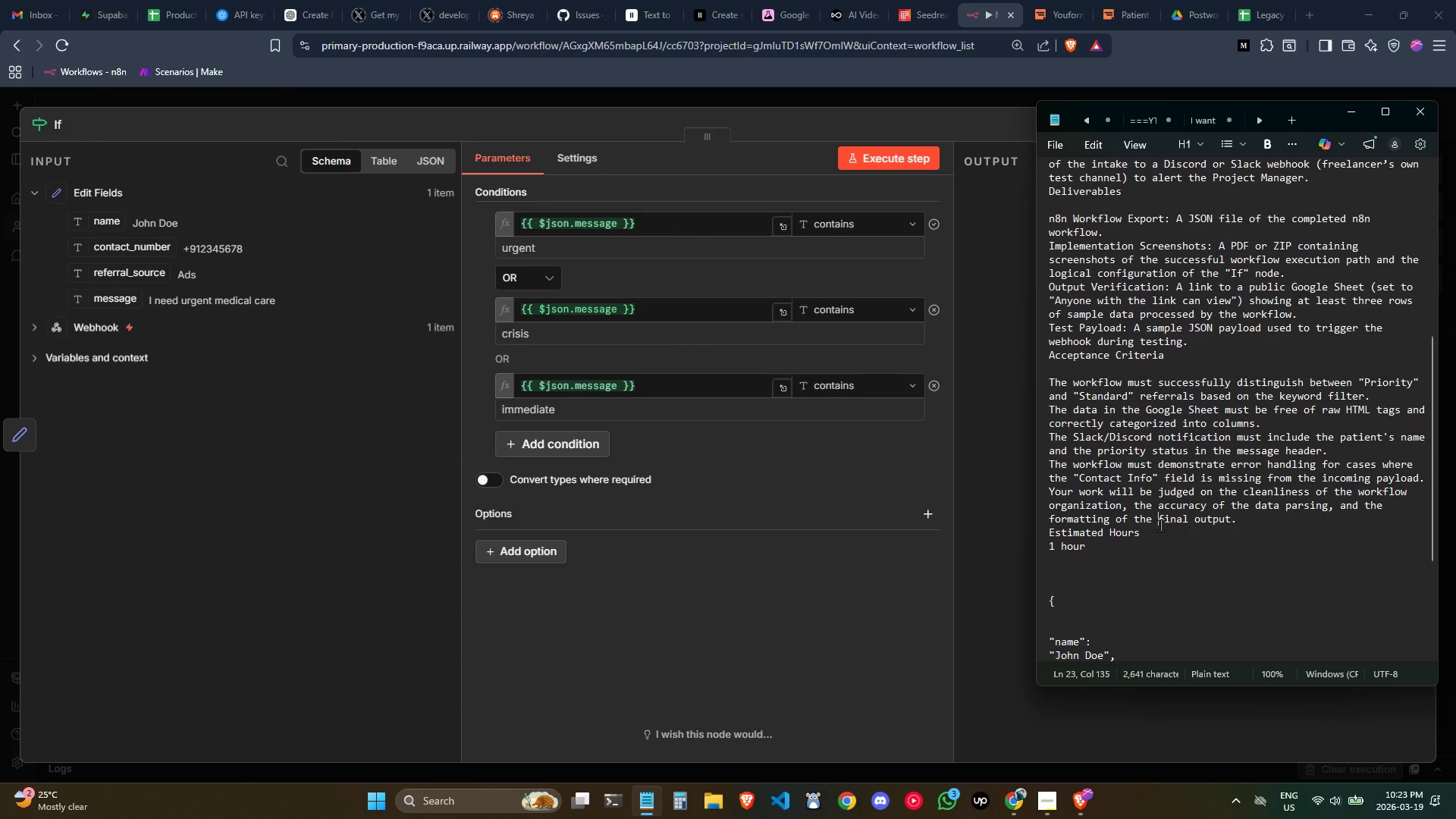 
wait(8.44)
 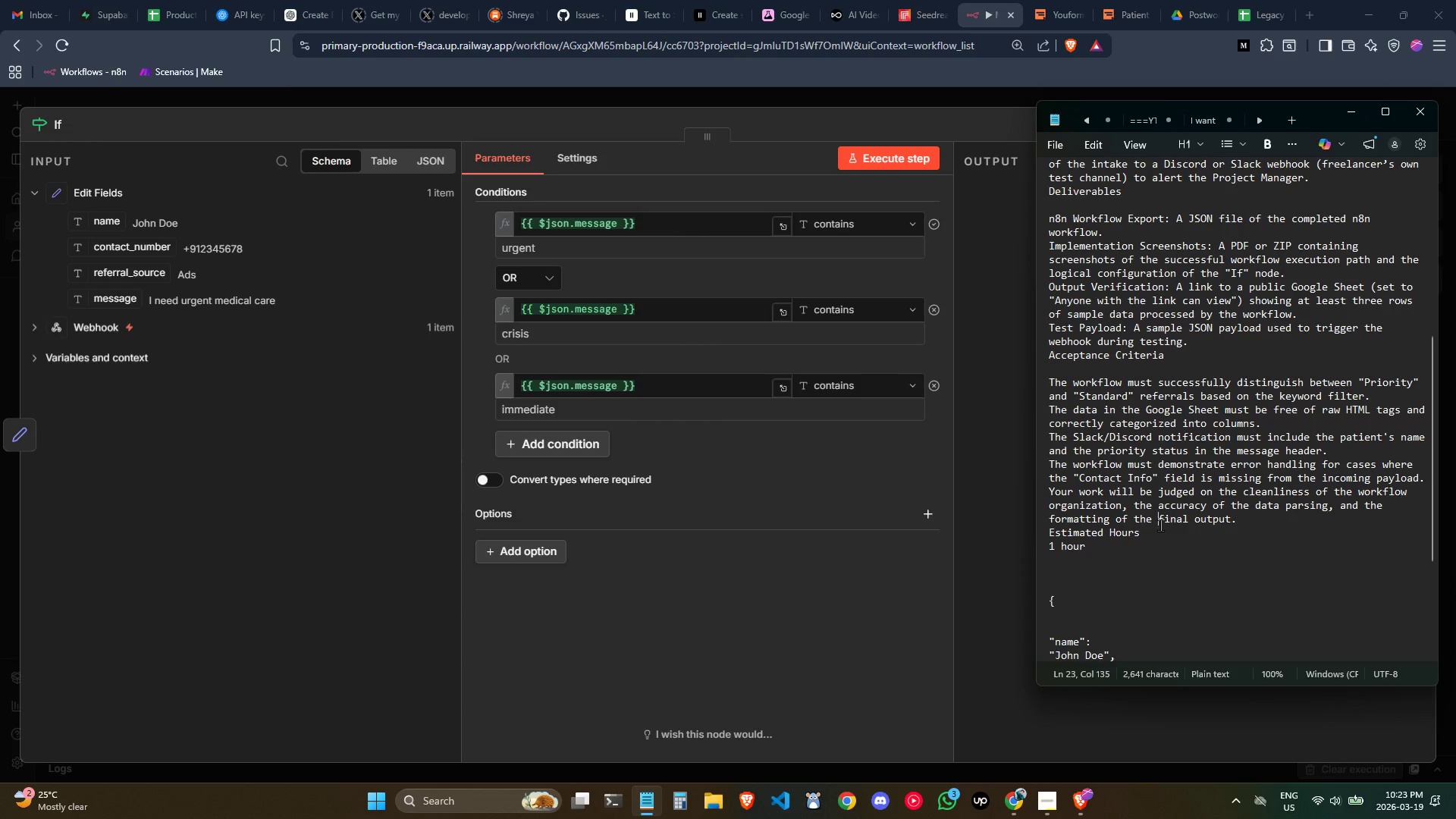 
left_click([1344, 107])
 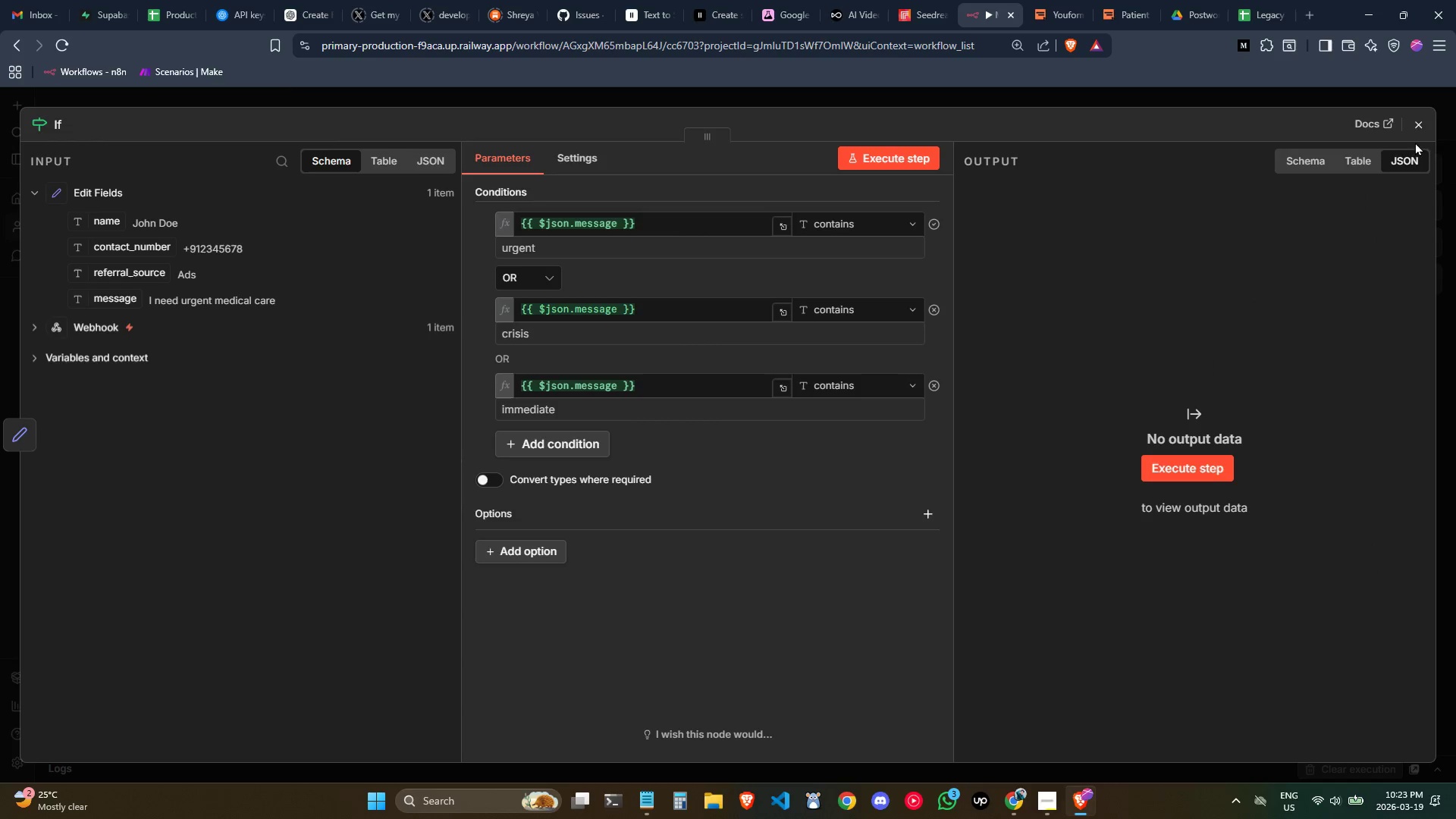 
left_click([1420, 133])
 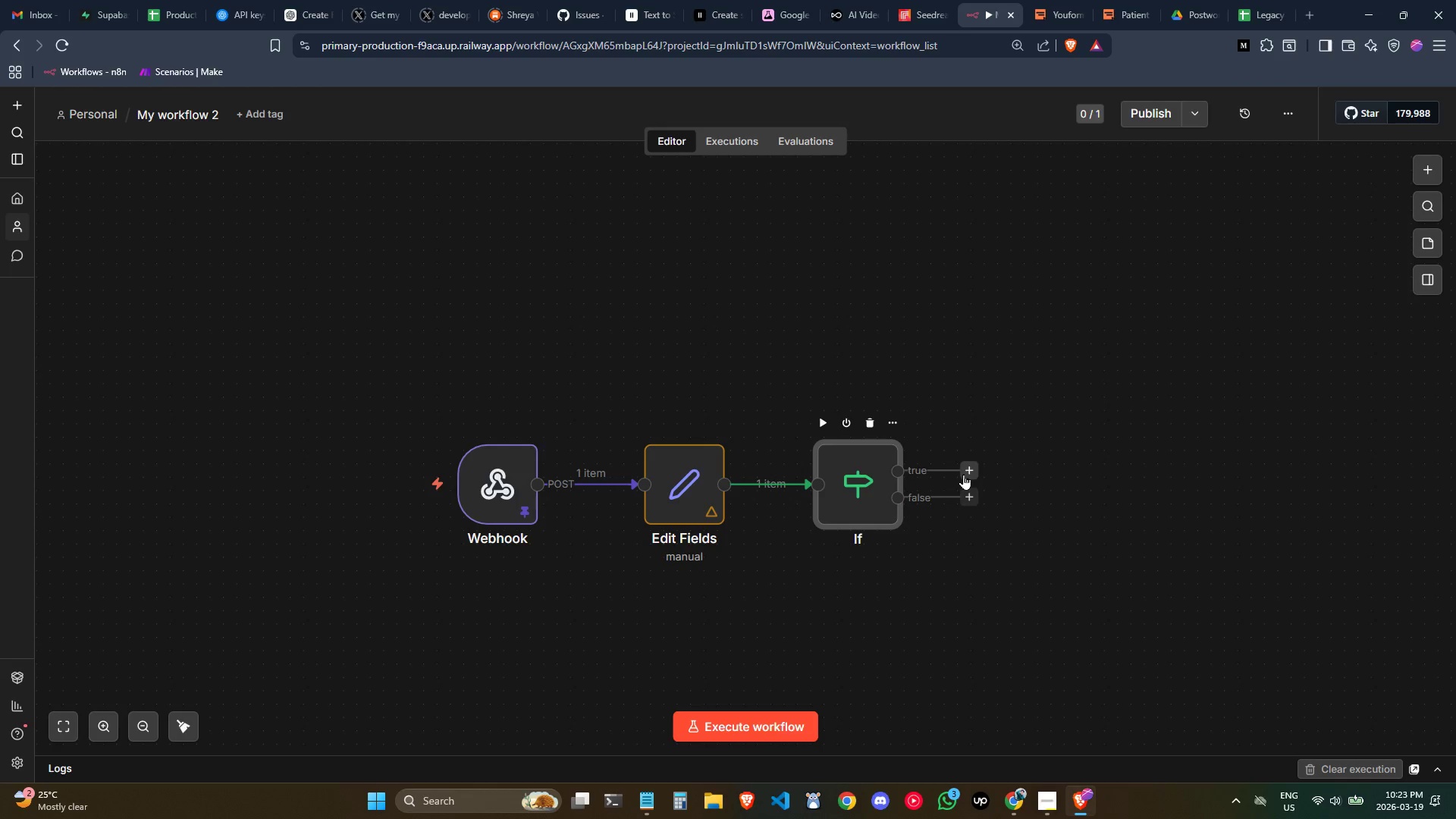 
left_click([963, 474])
 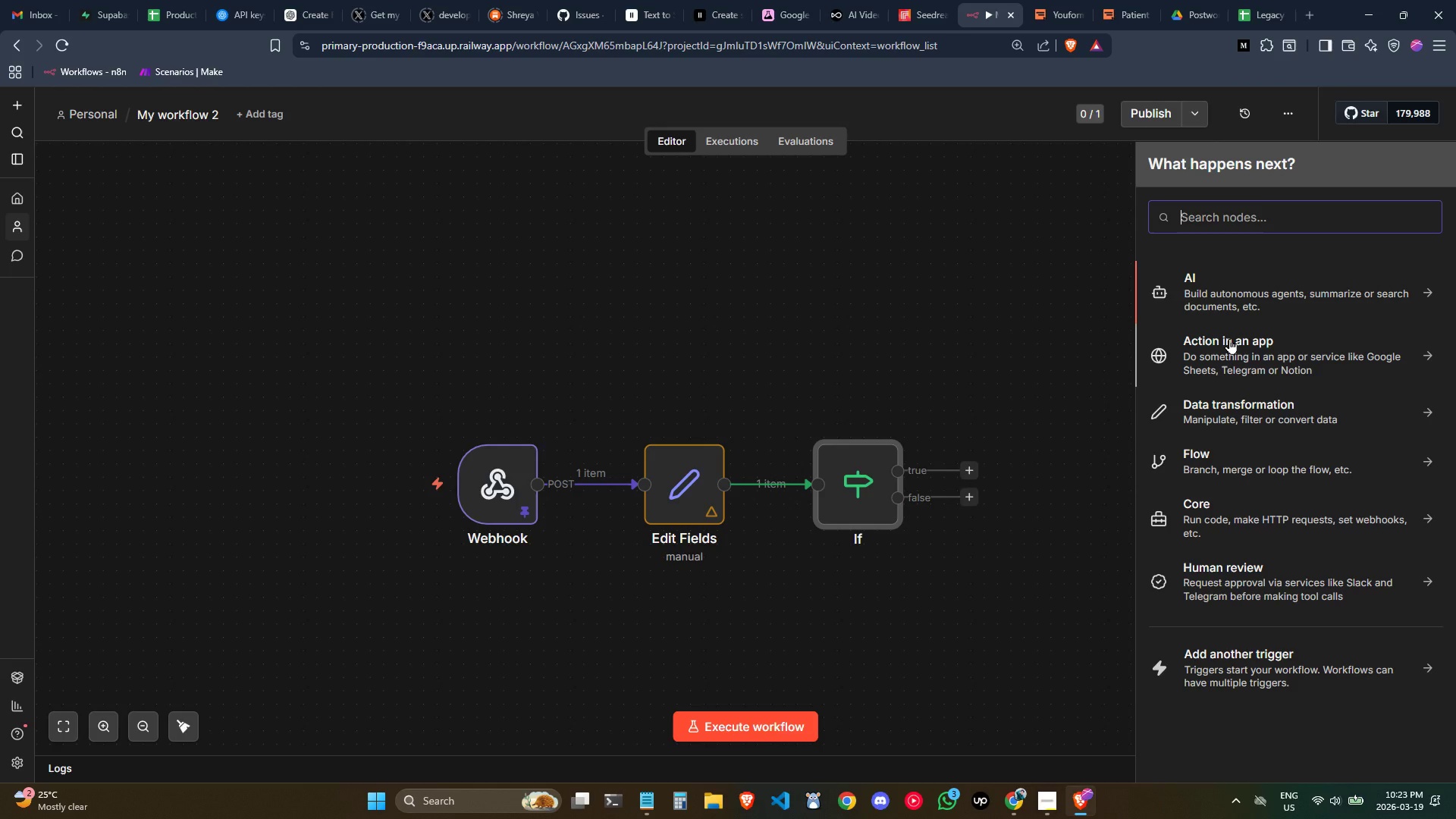 
type(set)
 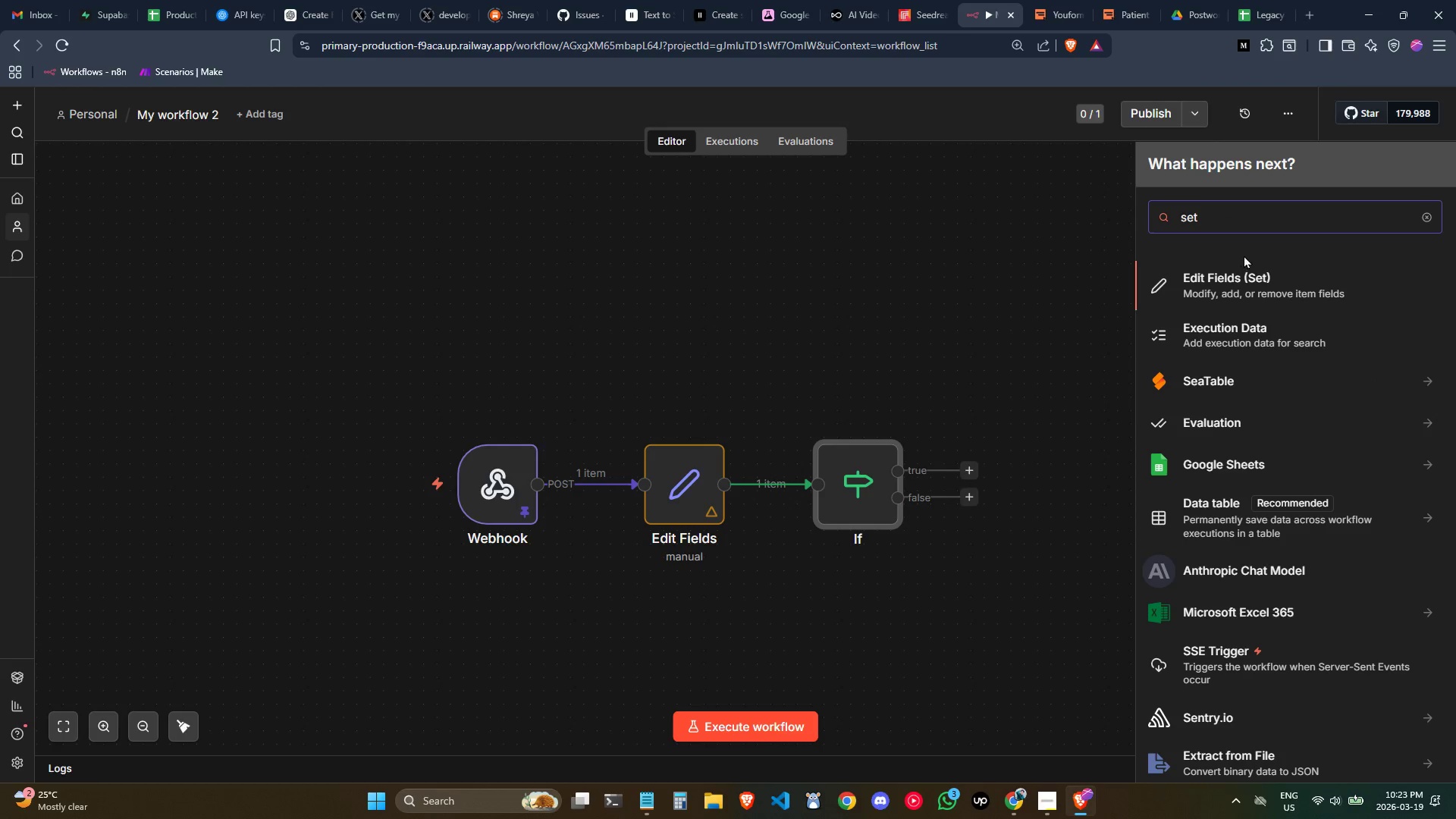 
left_click([1241, 277])
 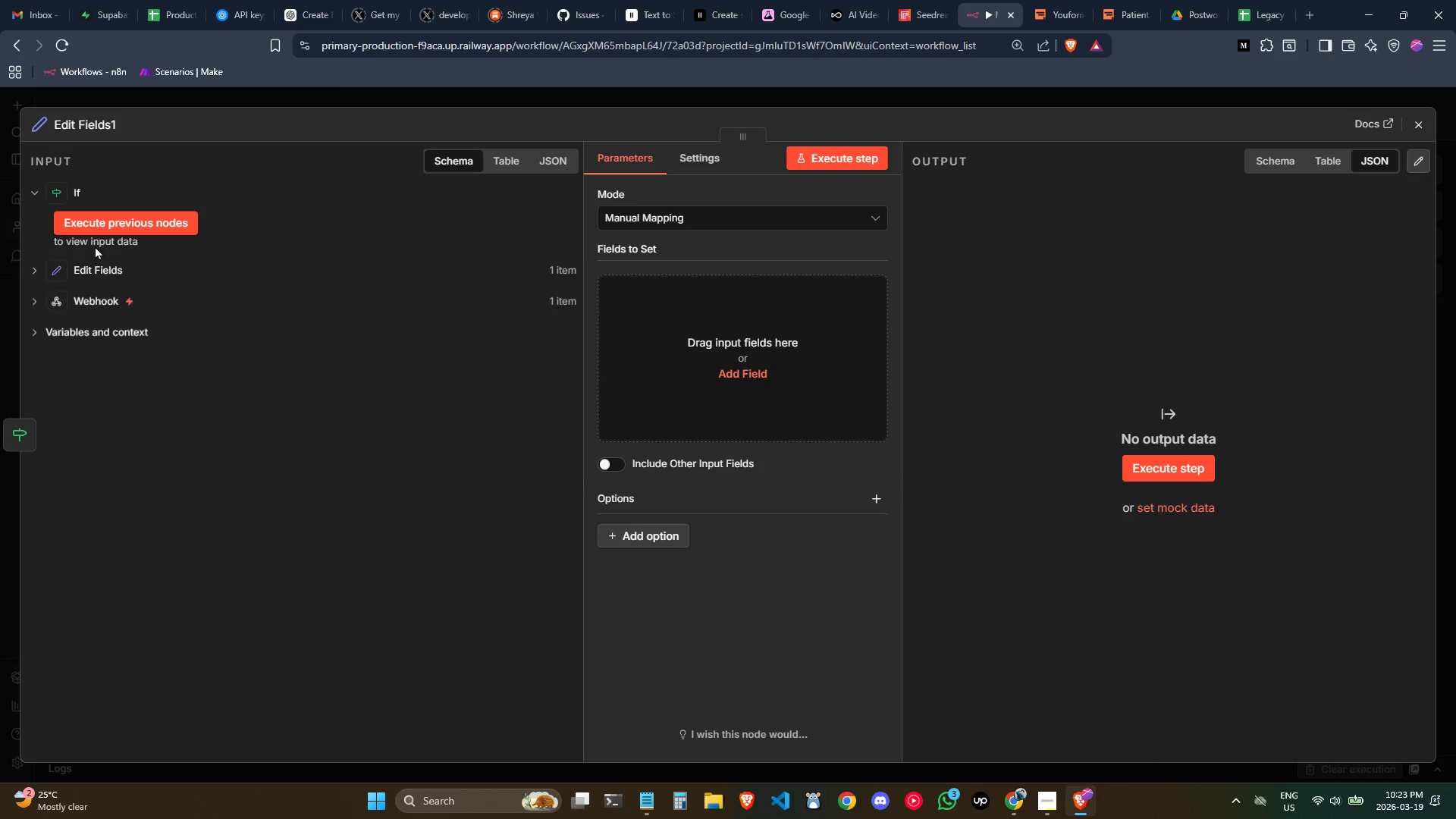 
left_click([1426, 127])
 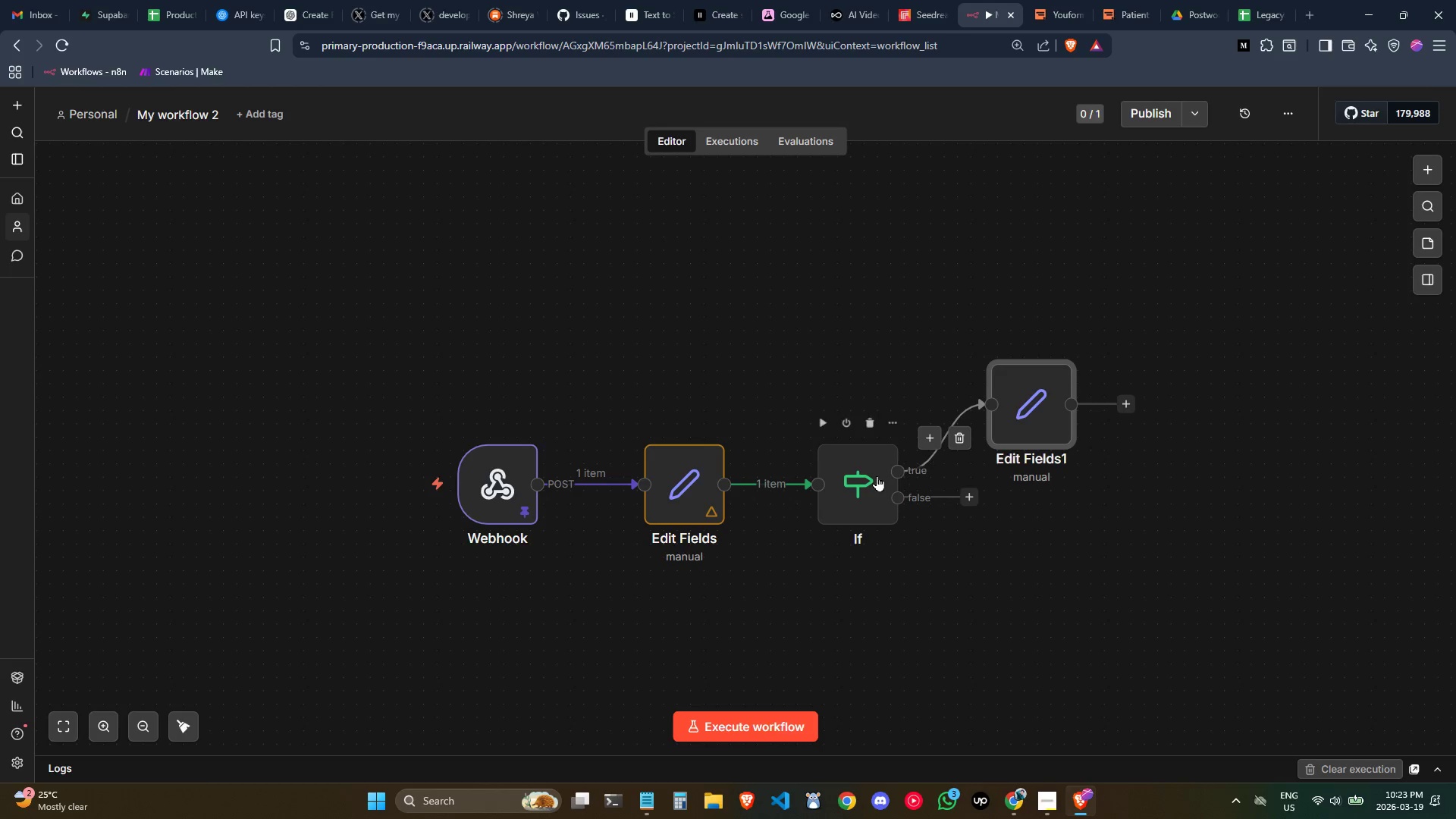 
double_click([876, 475])
 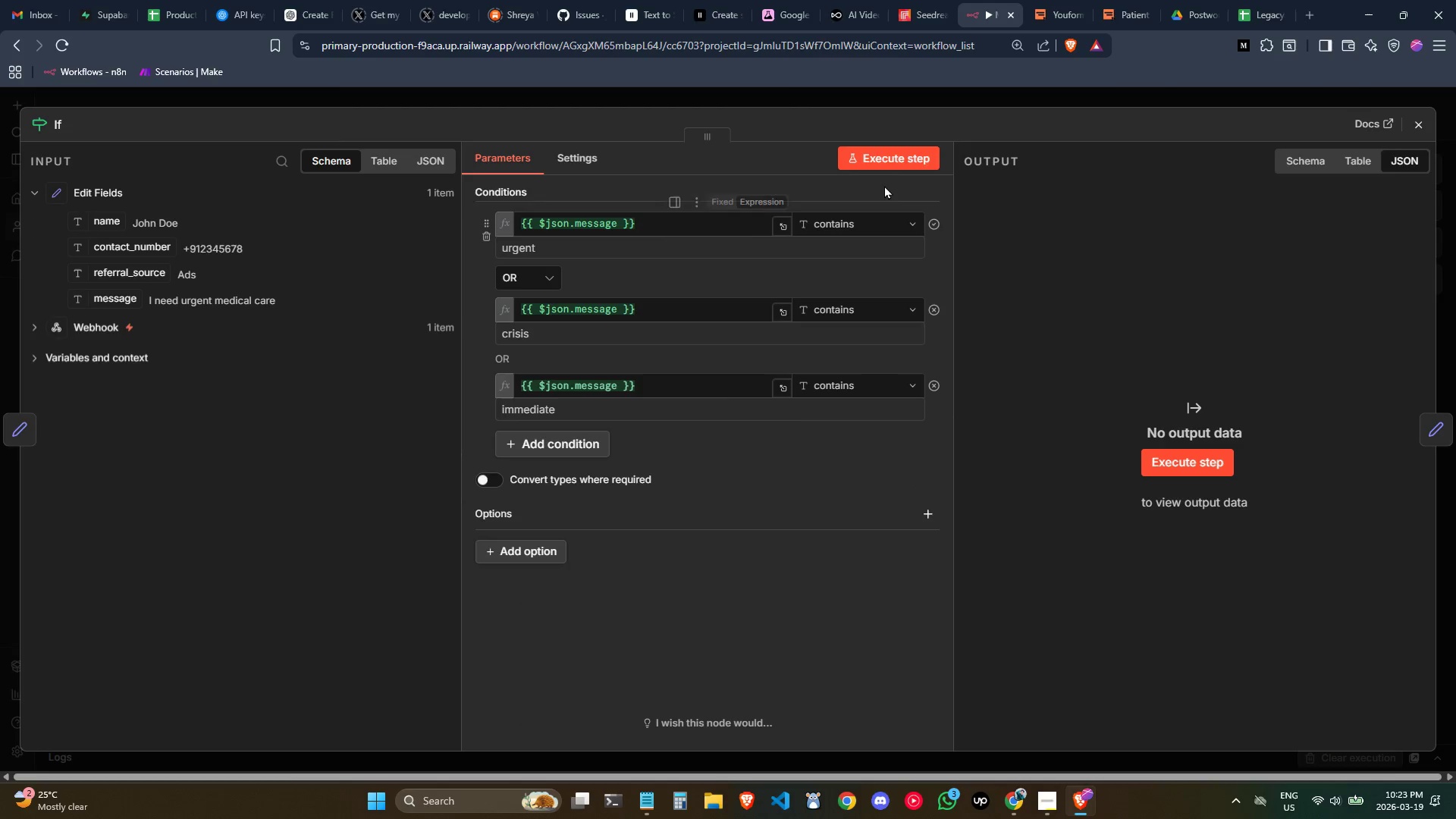 
left_click([894, 165])
 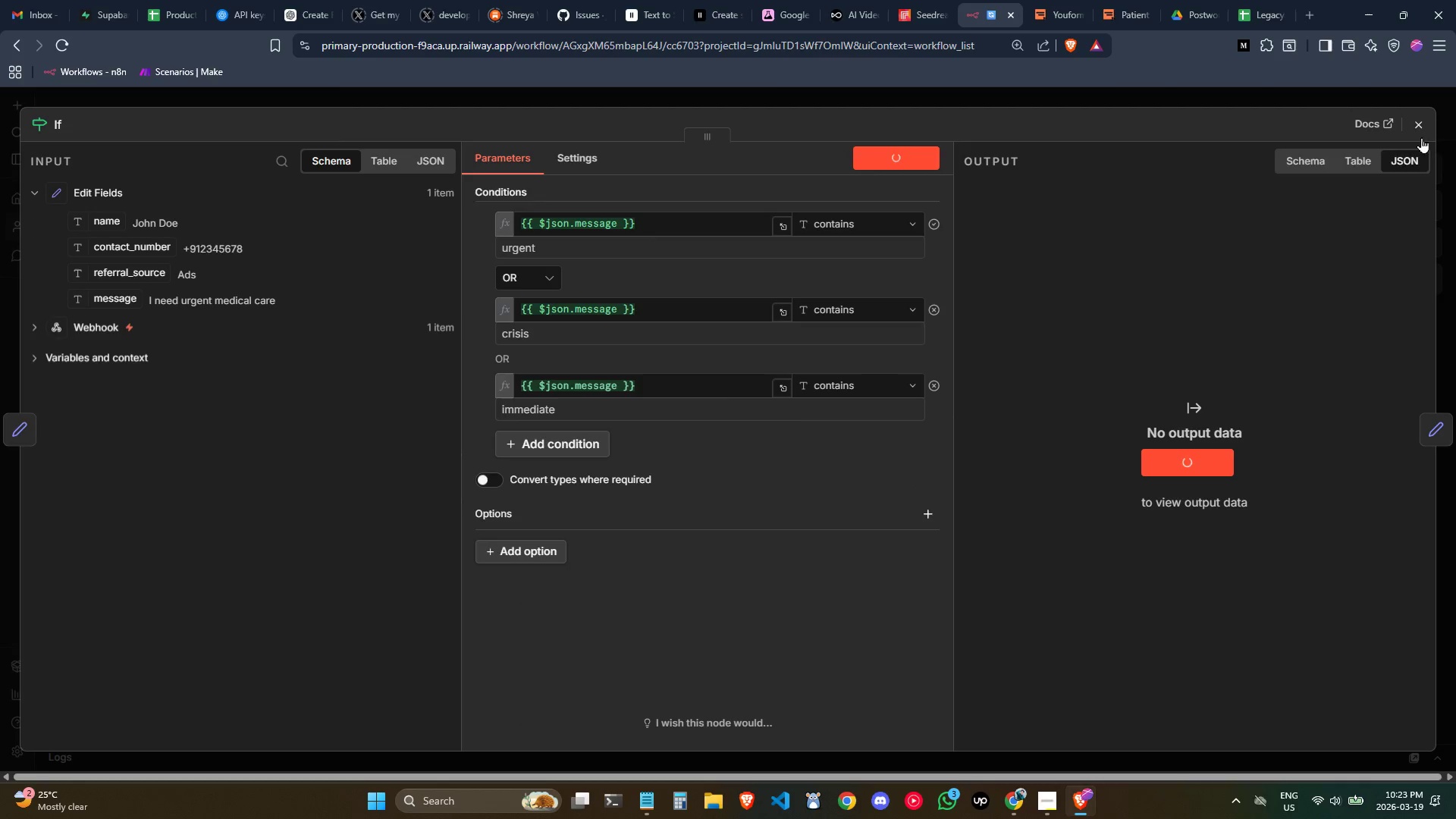 
left_click([1418, 129])
 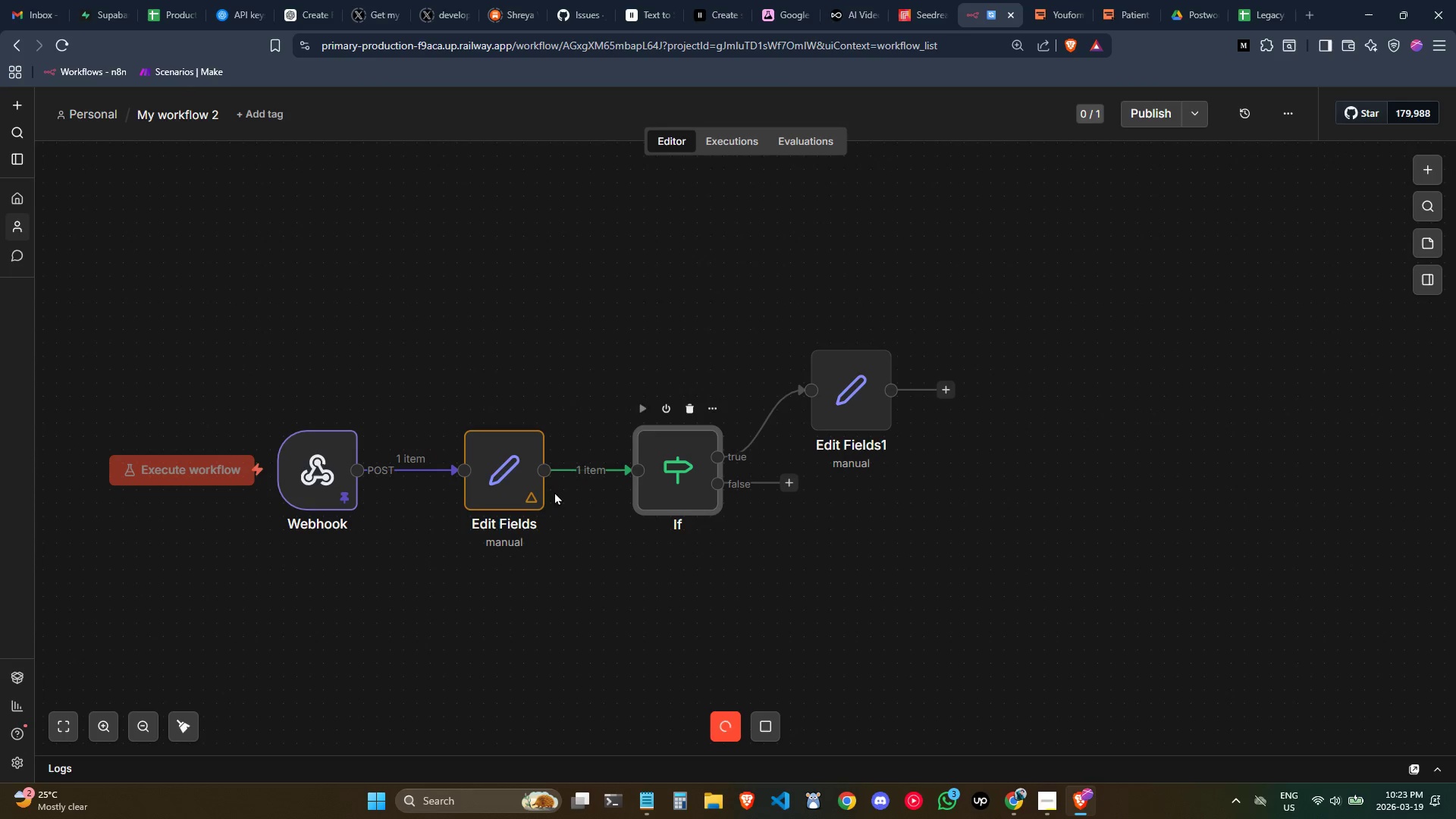 
double_click([488, 483])
 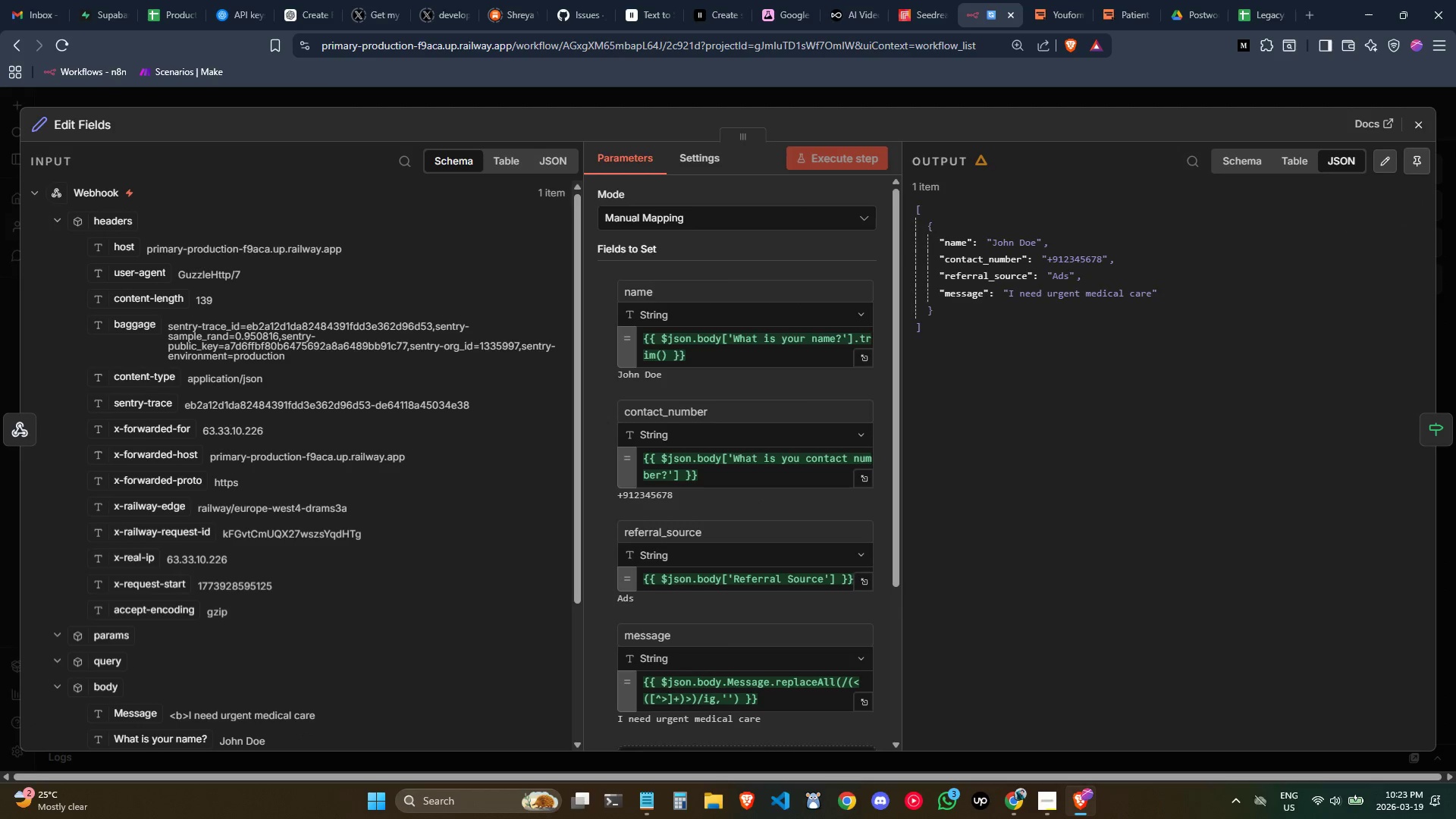 
left_click([1423, 125])
 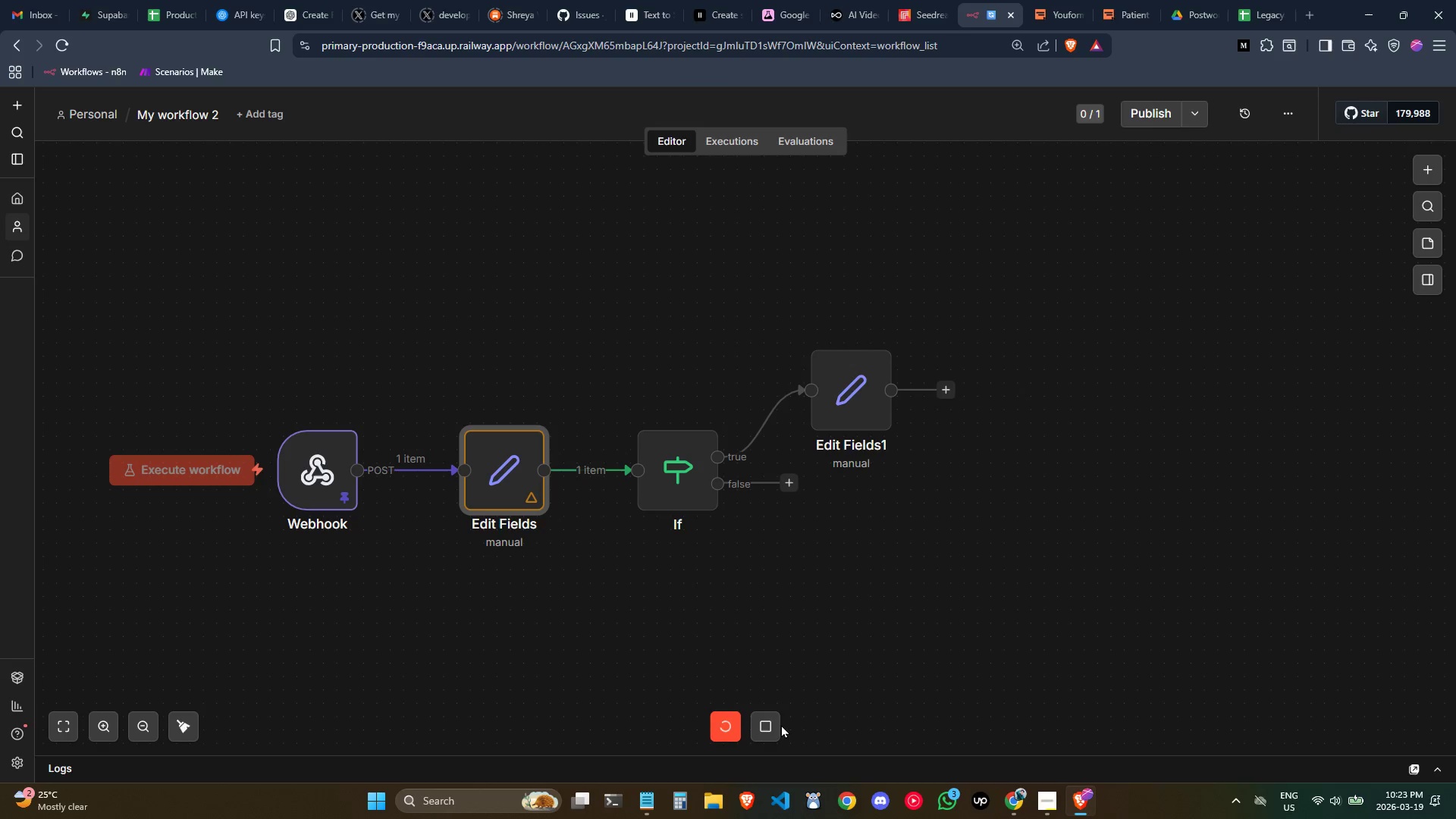 
double_click([773, 722])
 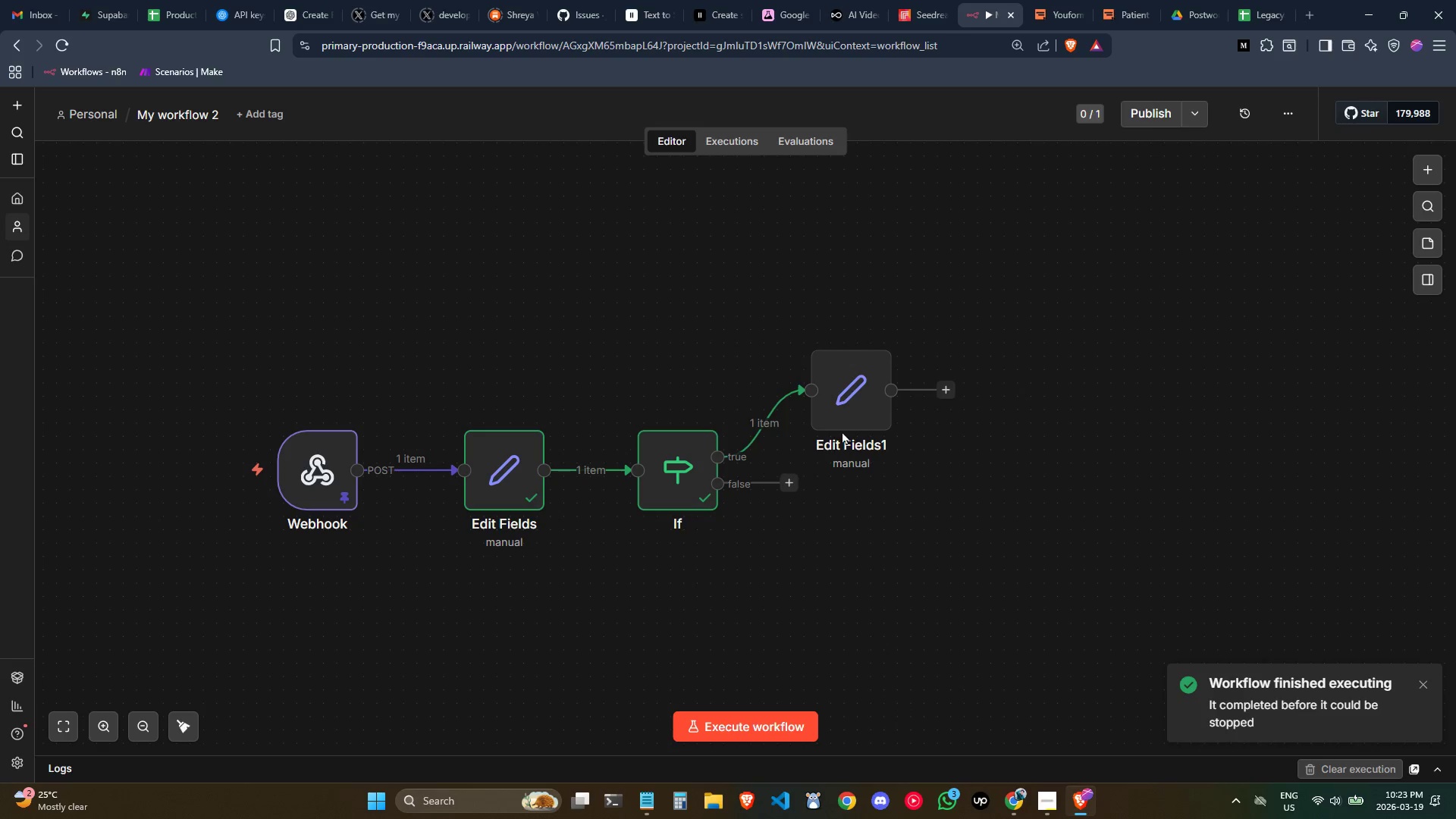 
double_click([850, 401])
 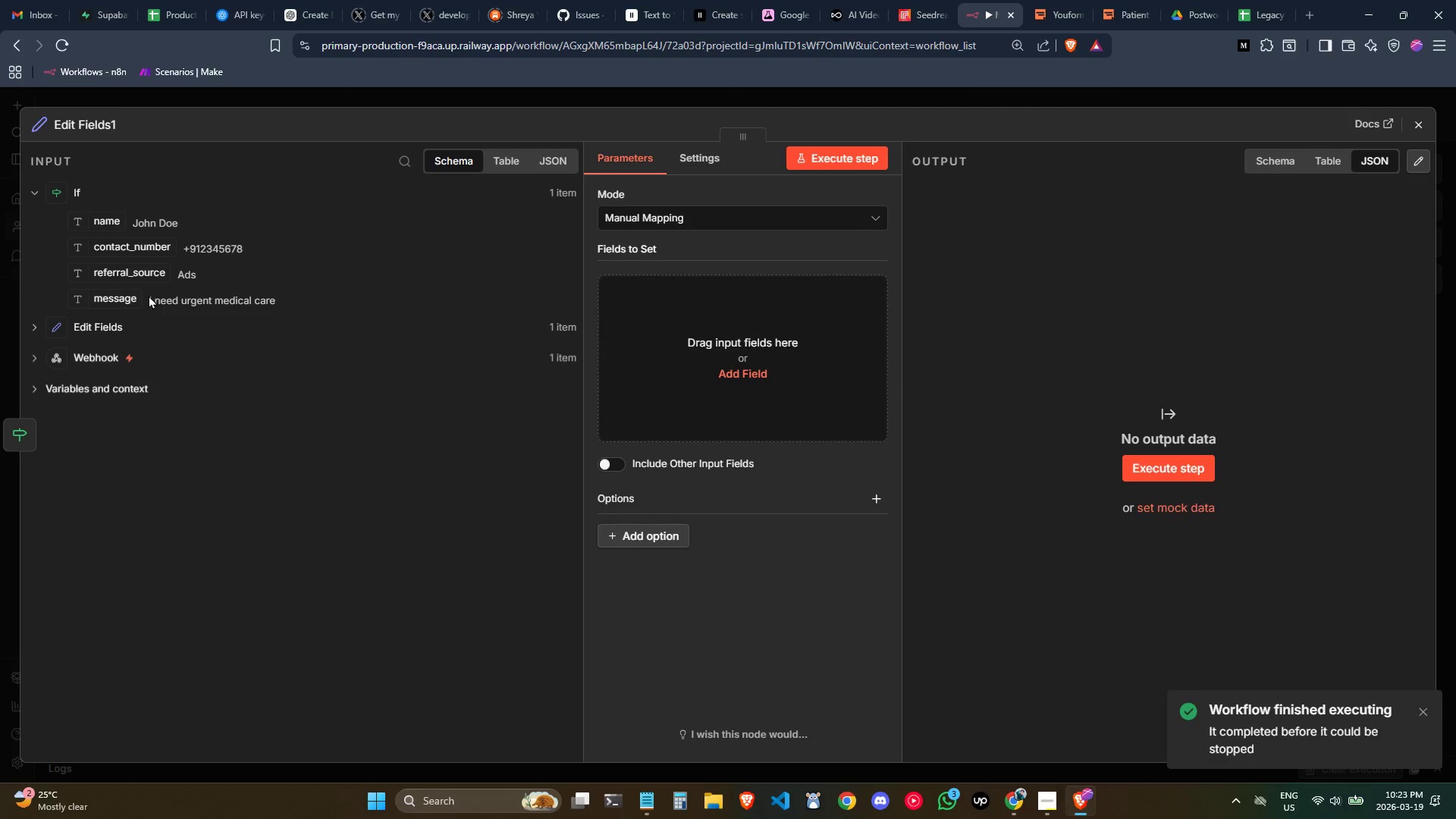 
left_click_drag(start_coordinate=[109, 224], to_coordinate=[747, 337])
 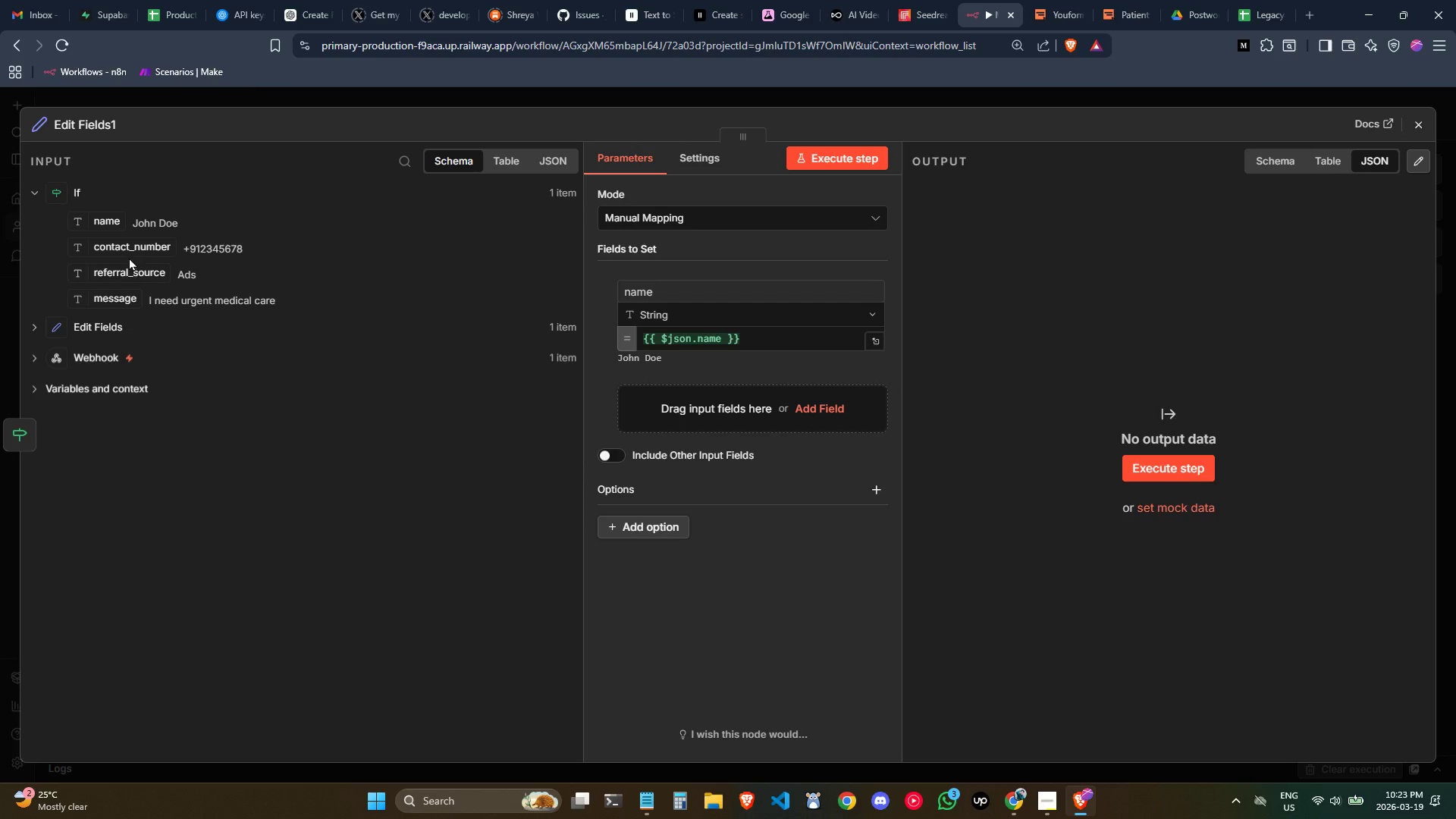 
left_click_drag(start_coordinate=[123, 250], to_coordinate=[684, 428])
 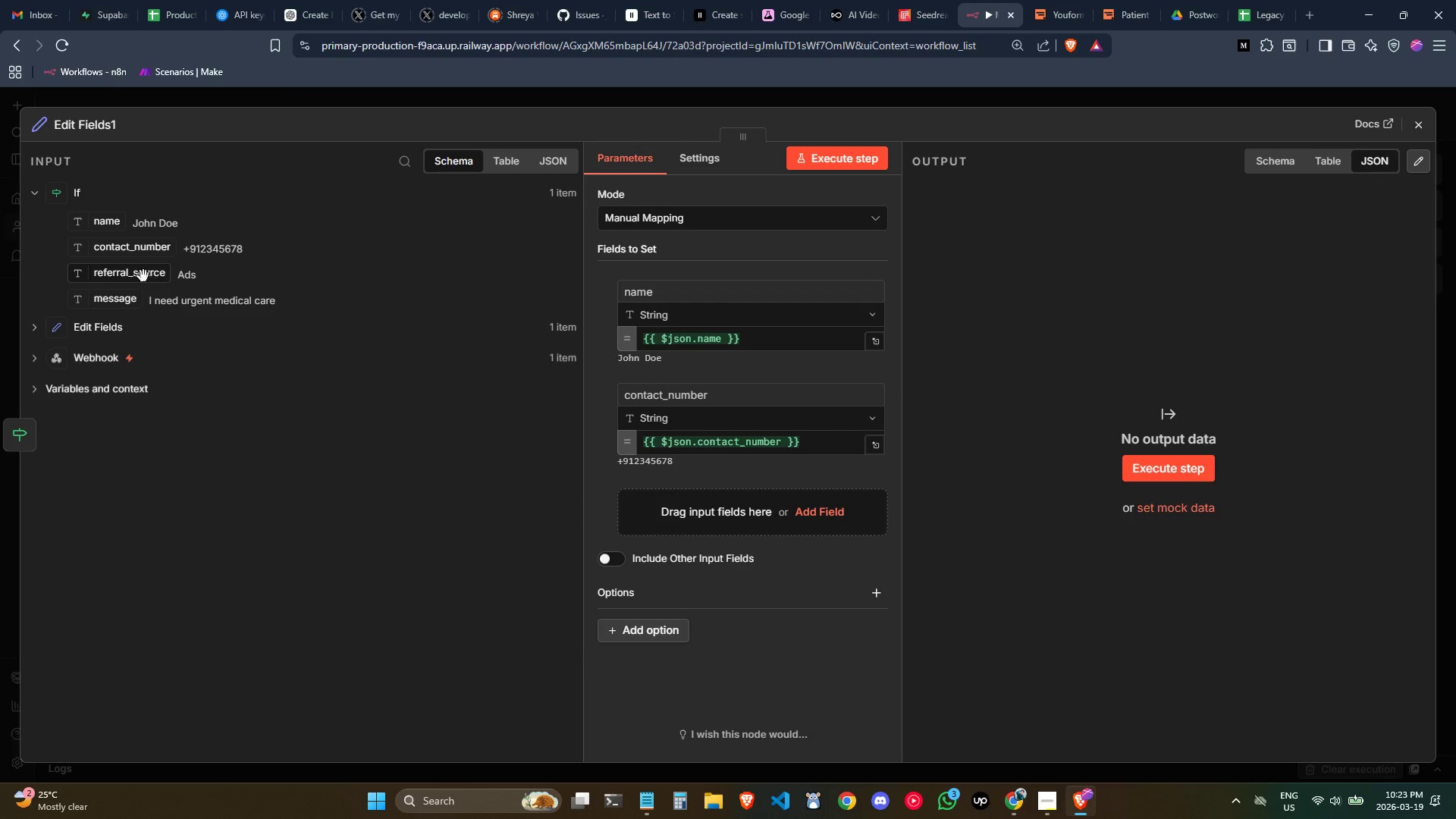 
left_click_drag(start_coordinate=[140, 275], to_coordinate=[661, 506])
 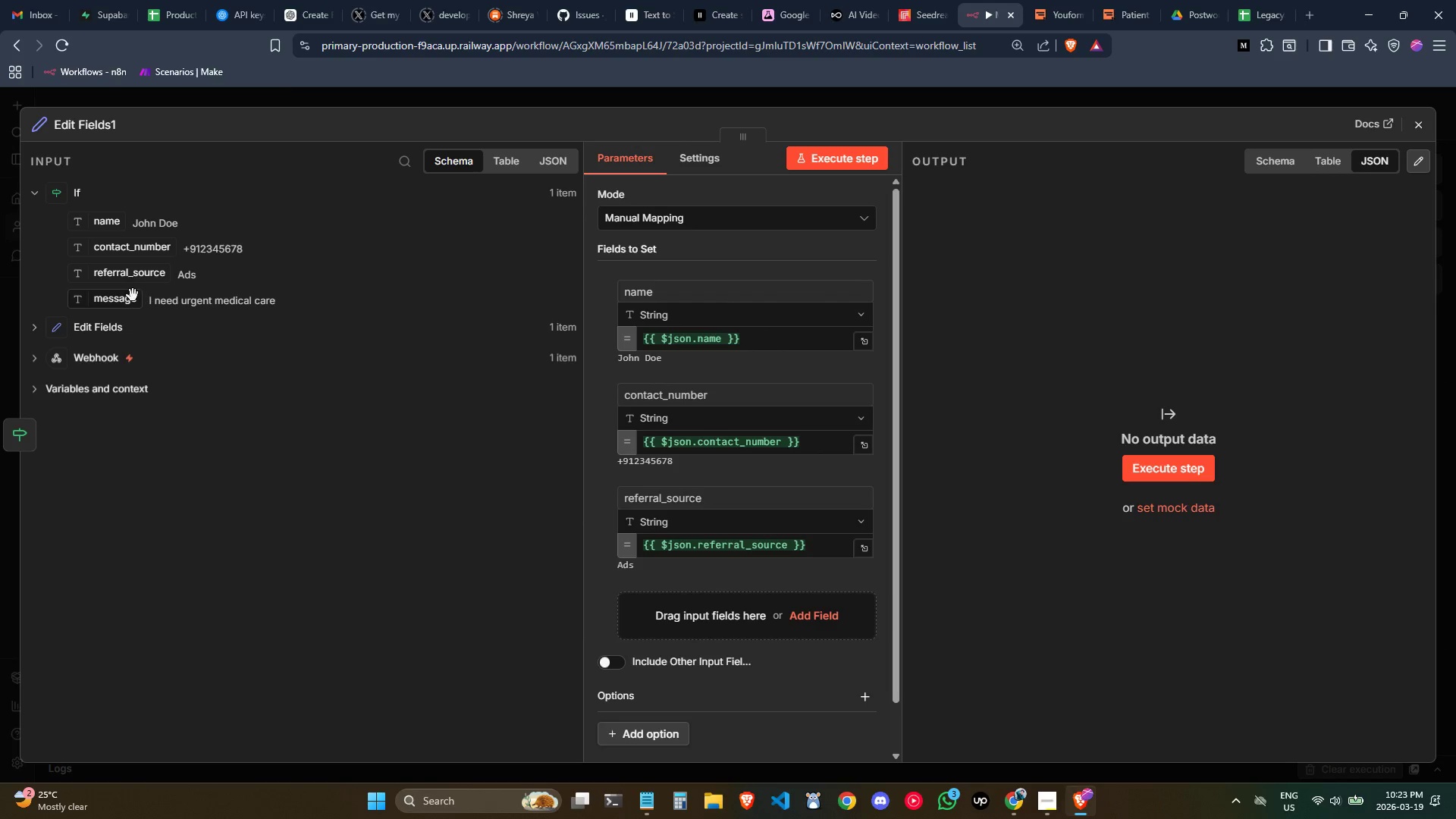 
left_click_drag(start_coordinate=[127, 297], to_coordinate=[708, 614])
 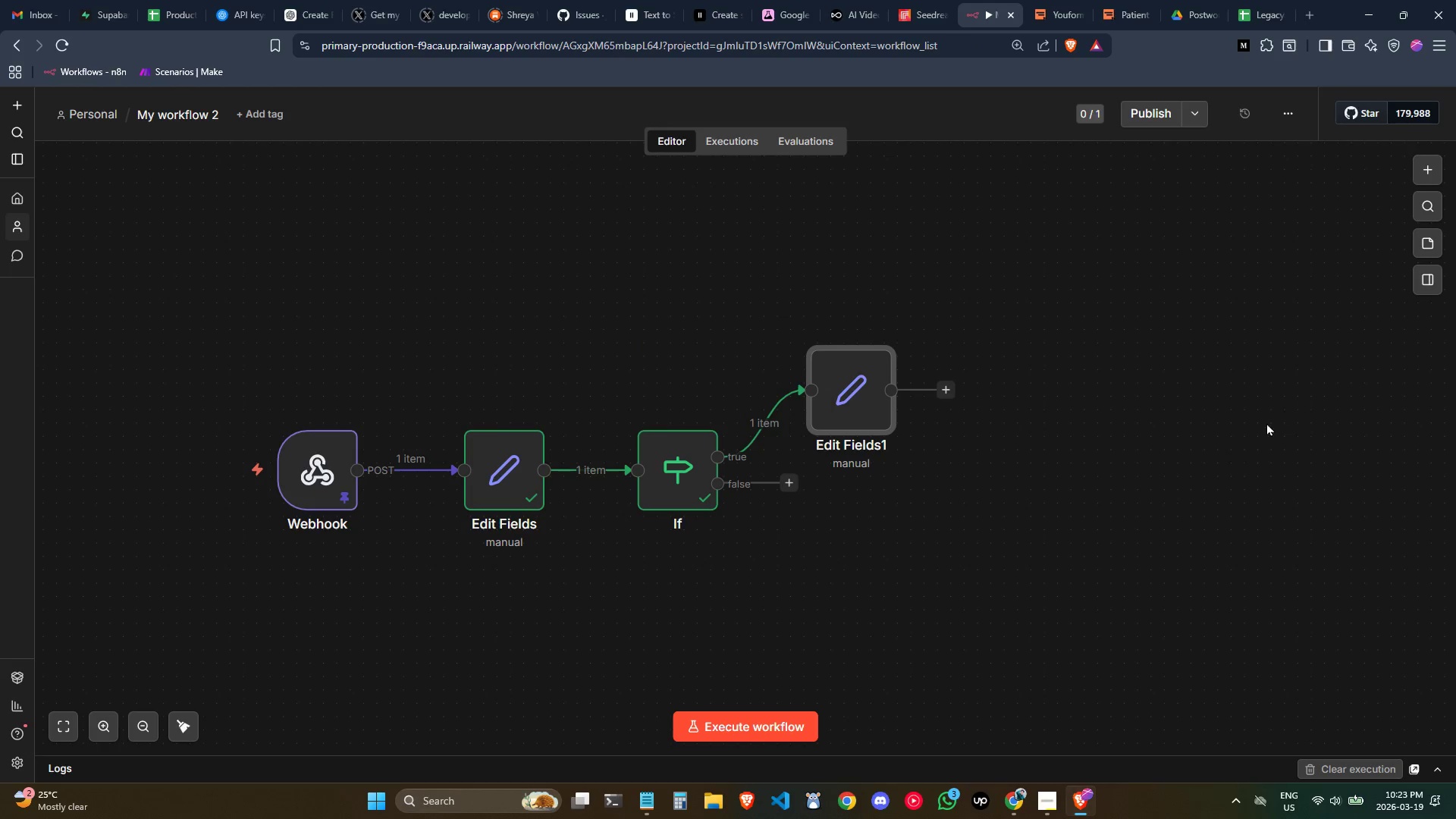 
mouse_move([649, 500])
 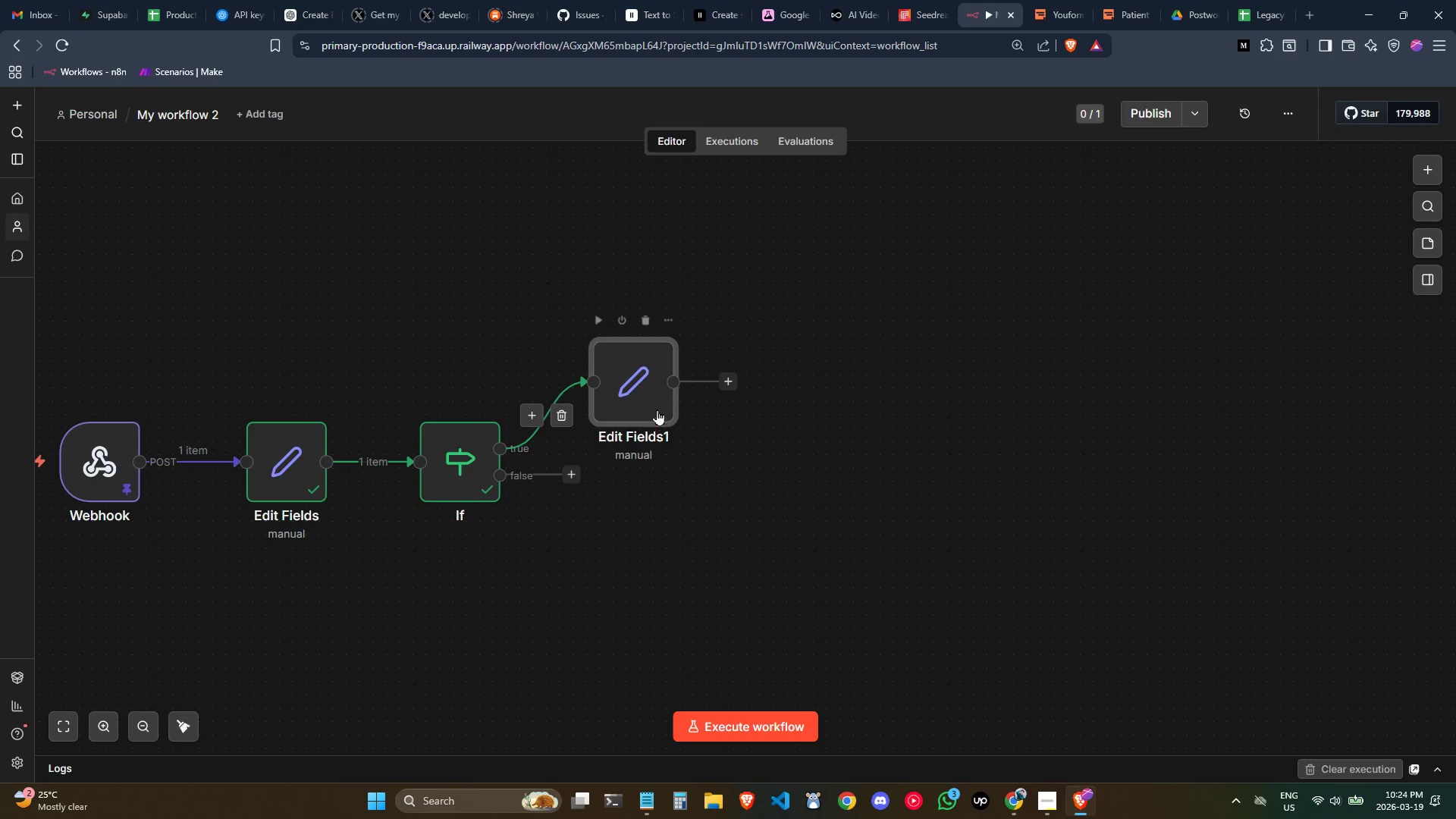 
left_click([638, 391])
 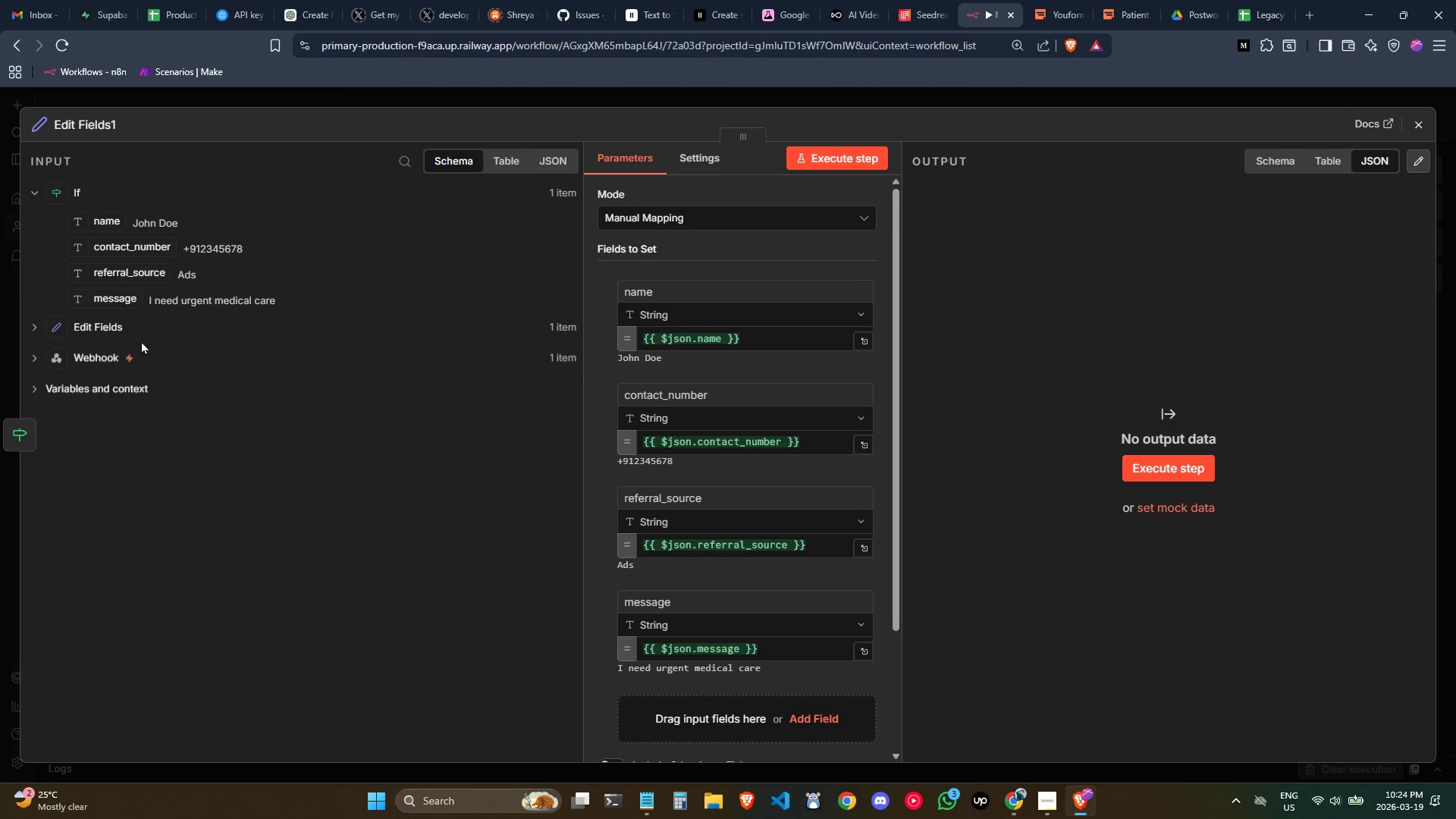 
scroll: coordinate [692, 603], scroll_direction: down, amount: 1.0
 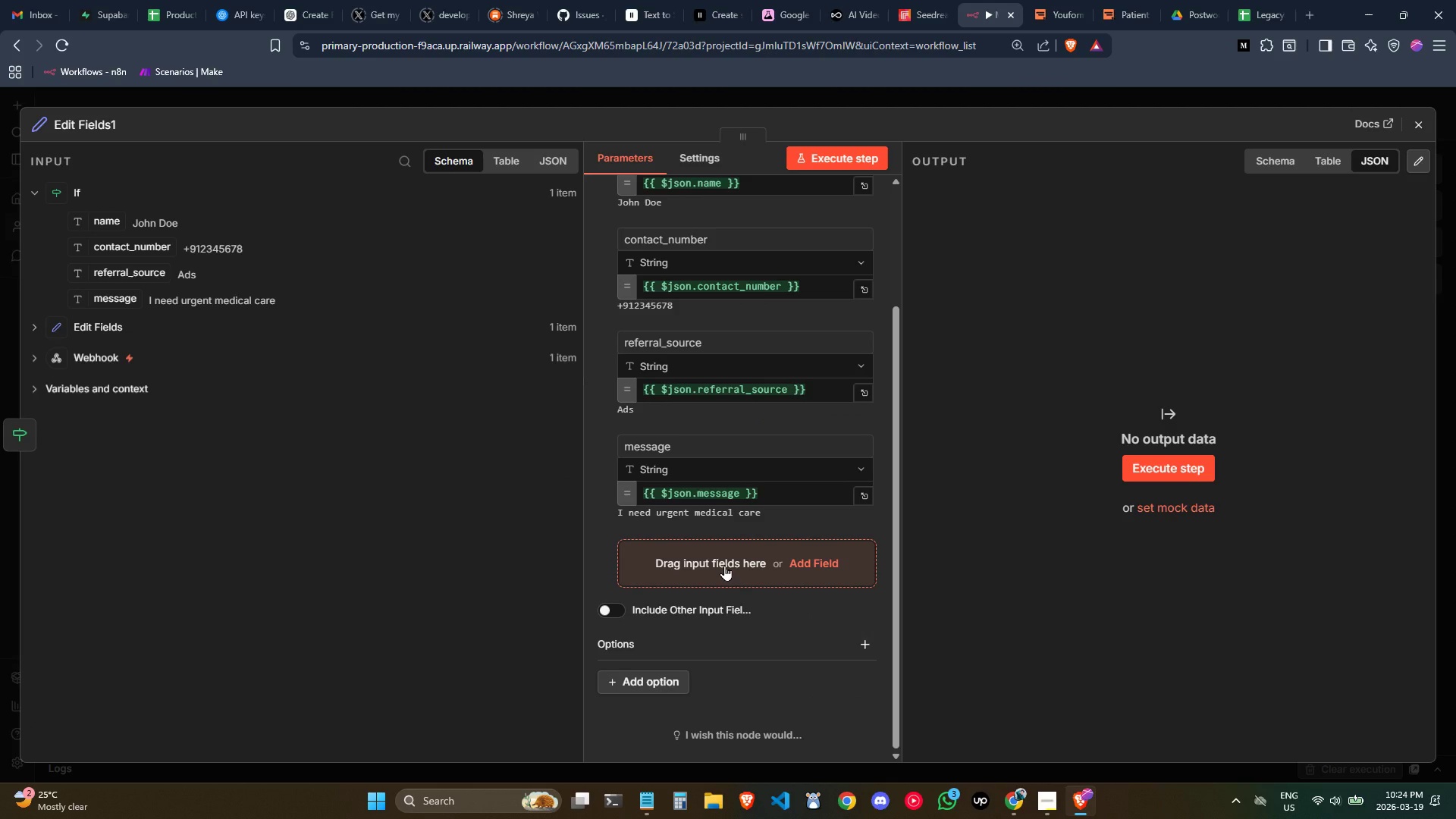 
left_click([724, 565])
 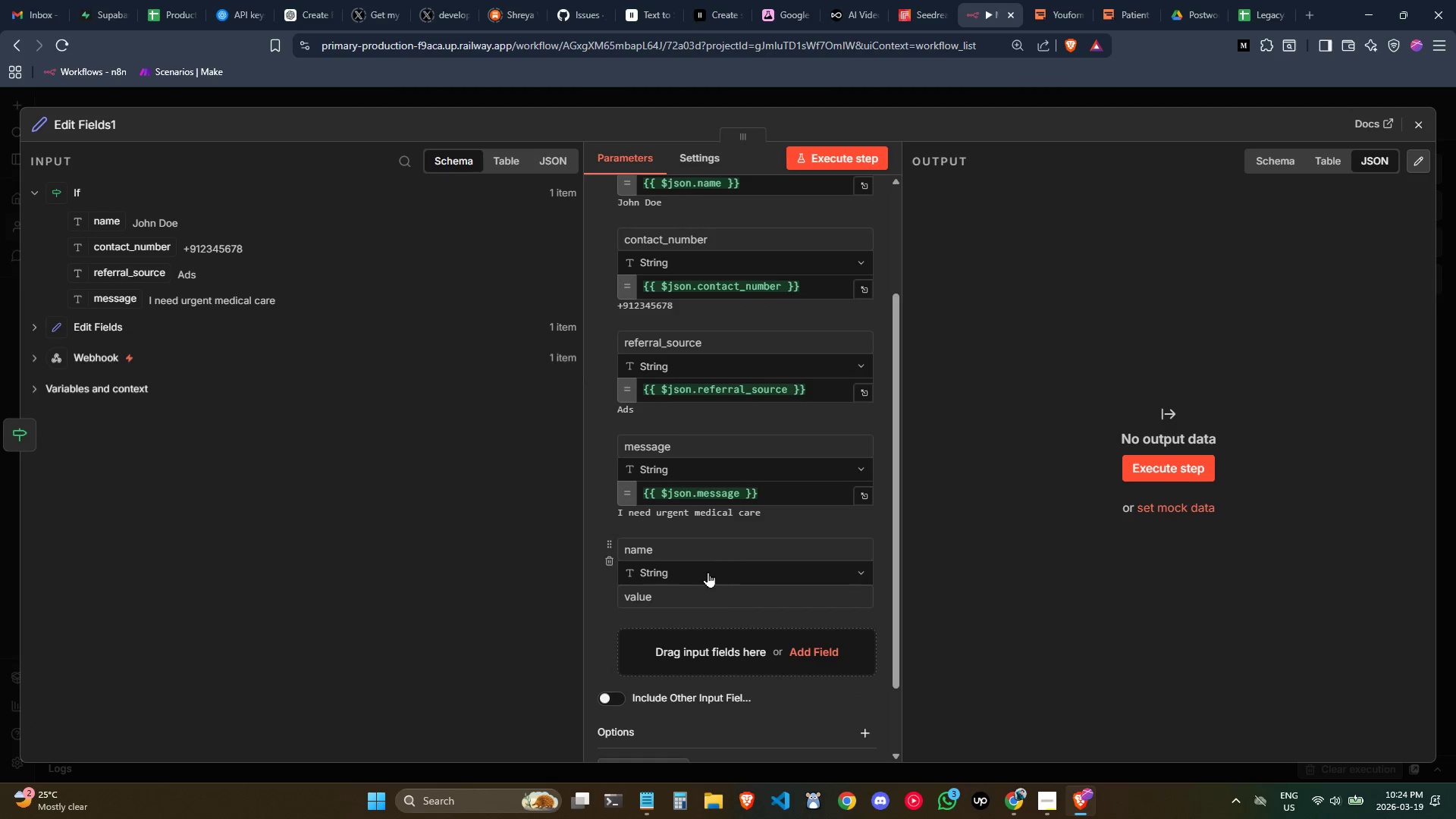 
left_click([689, 570])
 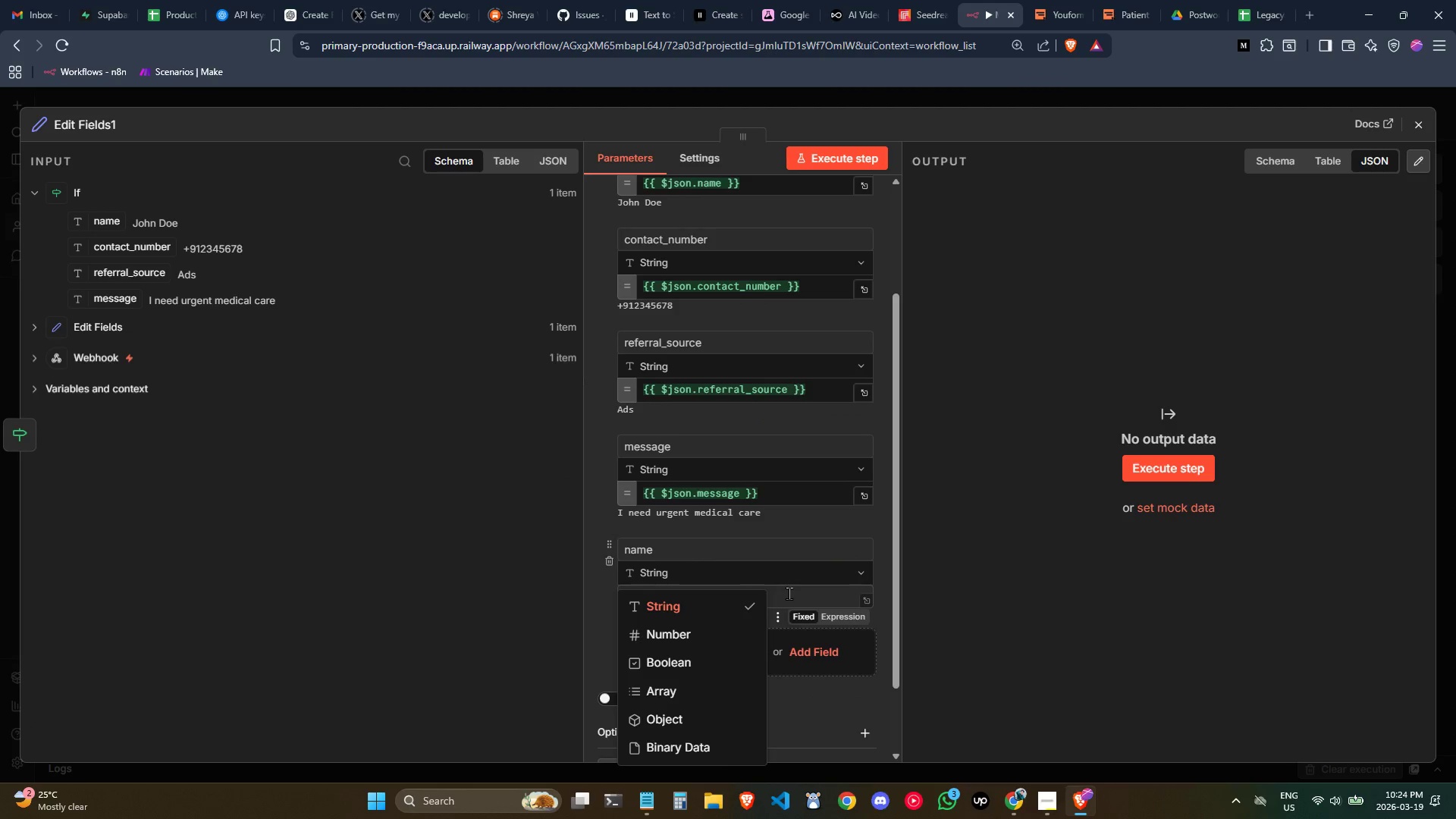 
left_click([754, 550])
 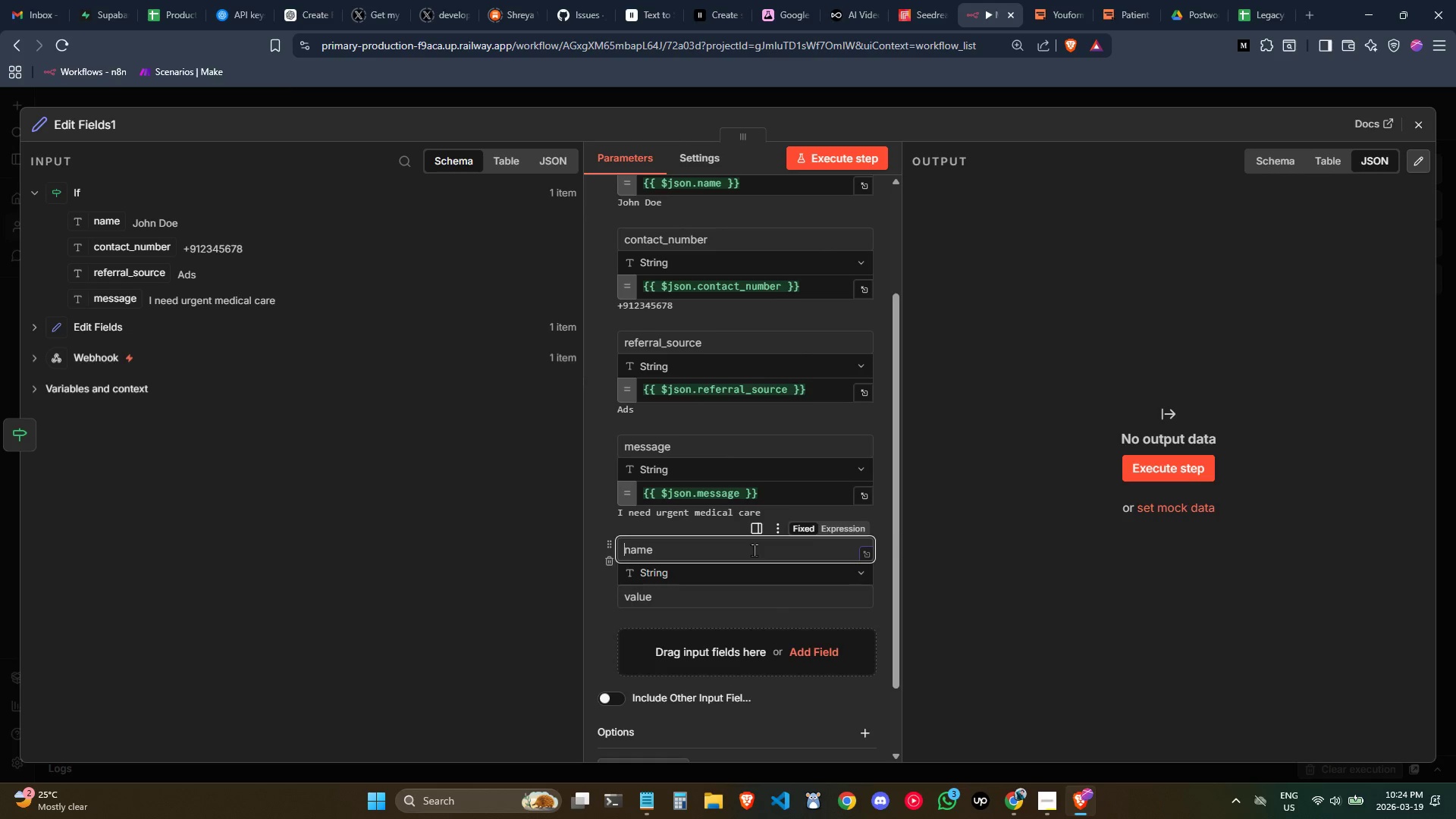 
key(Control+ControlLeft)
 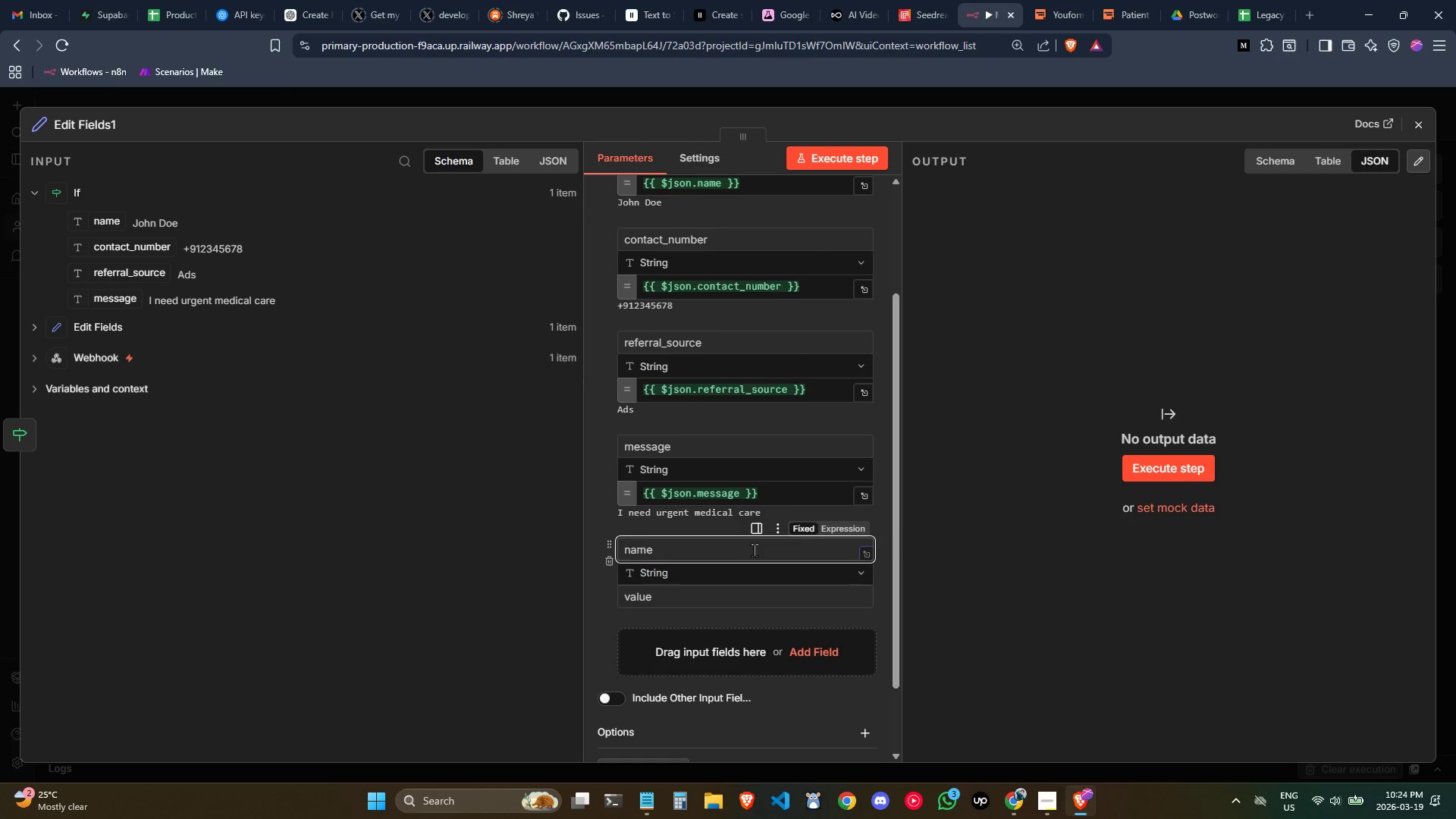 
type(priot)
key(Backspace)
 